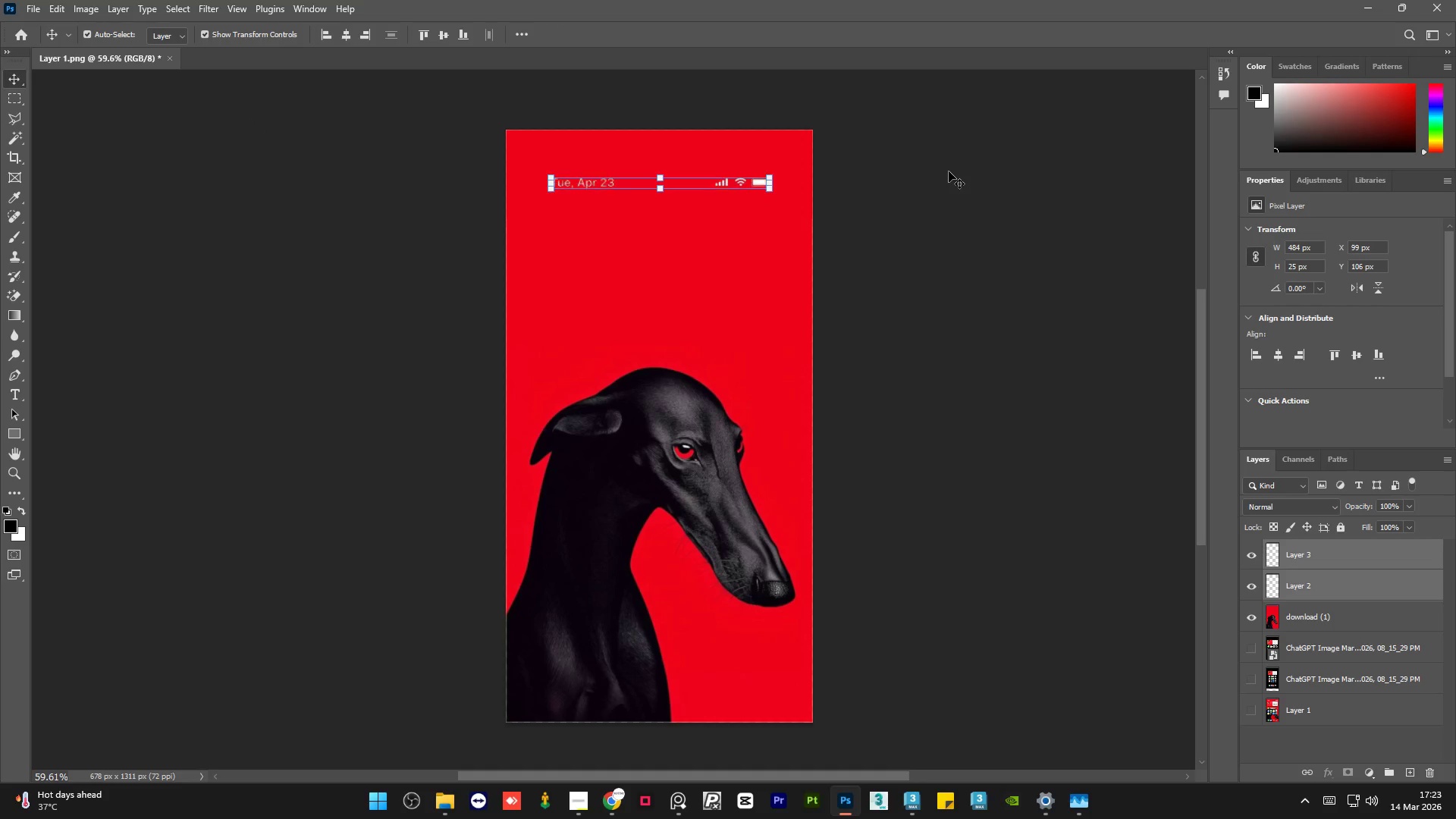 
key(Shift+ArrowUp)
 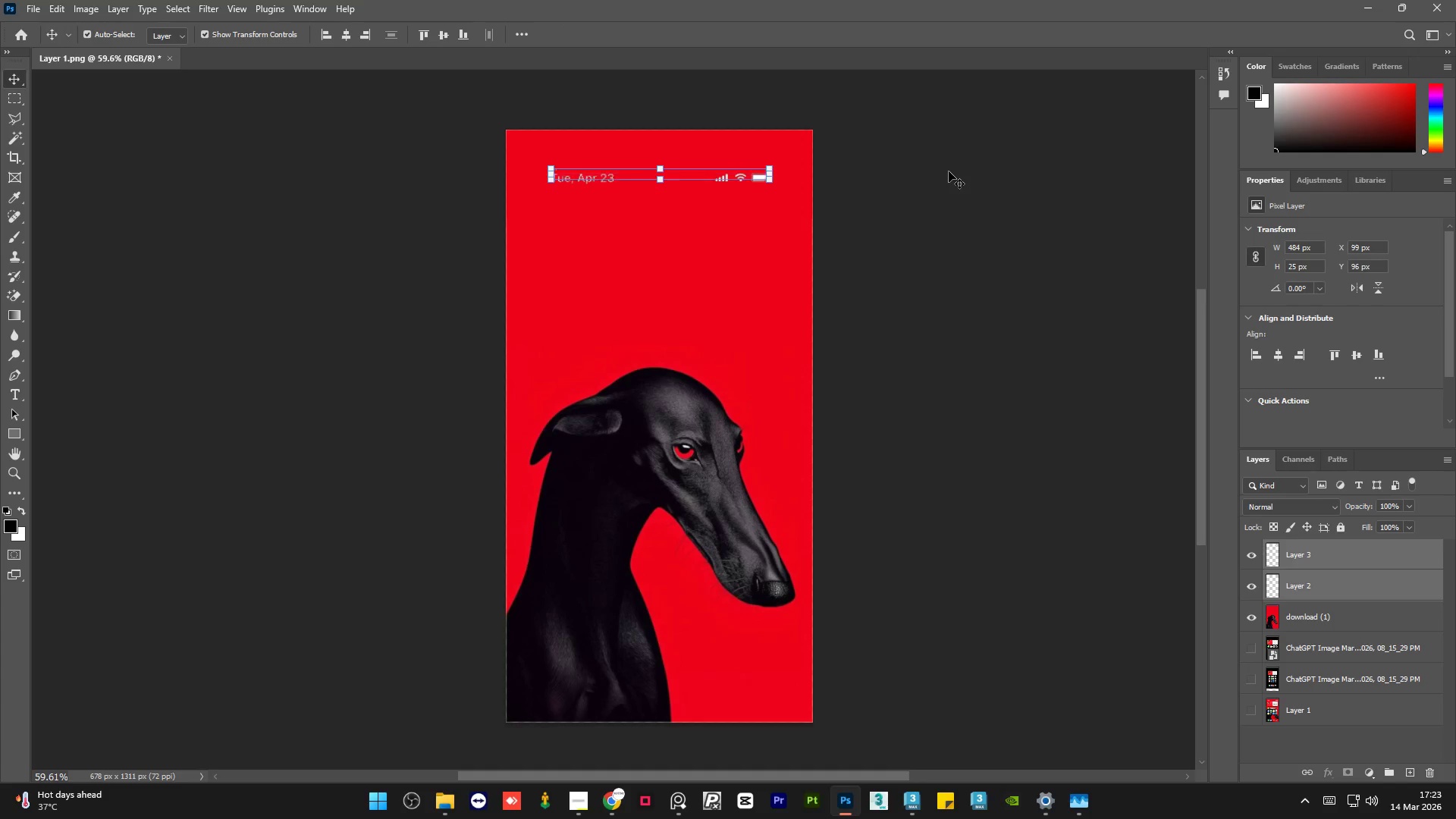 
key(Shift+ArrowUp)
 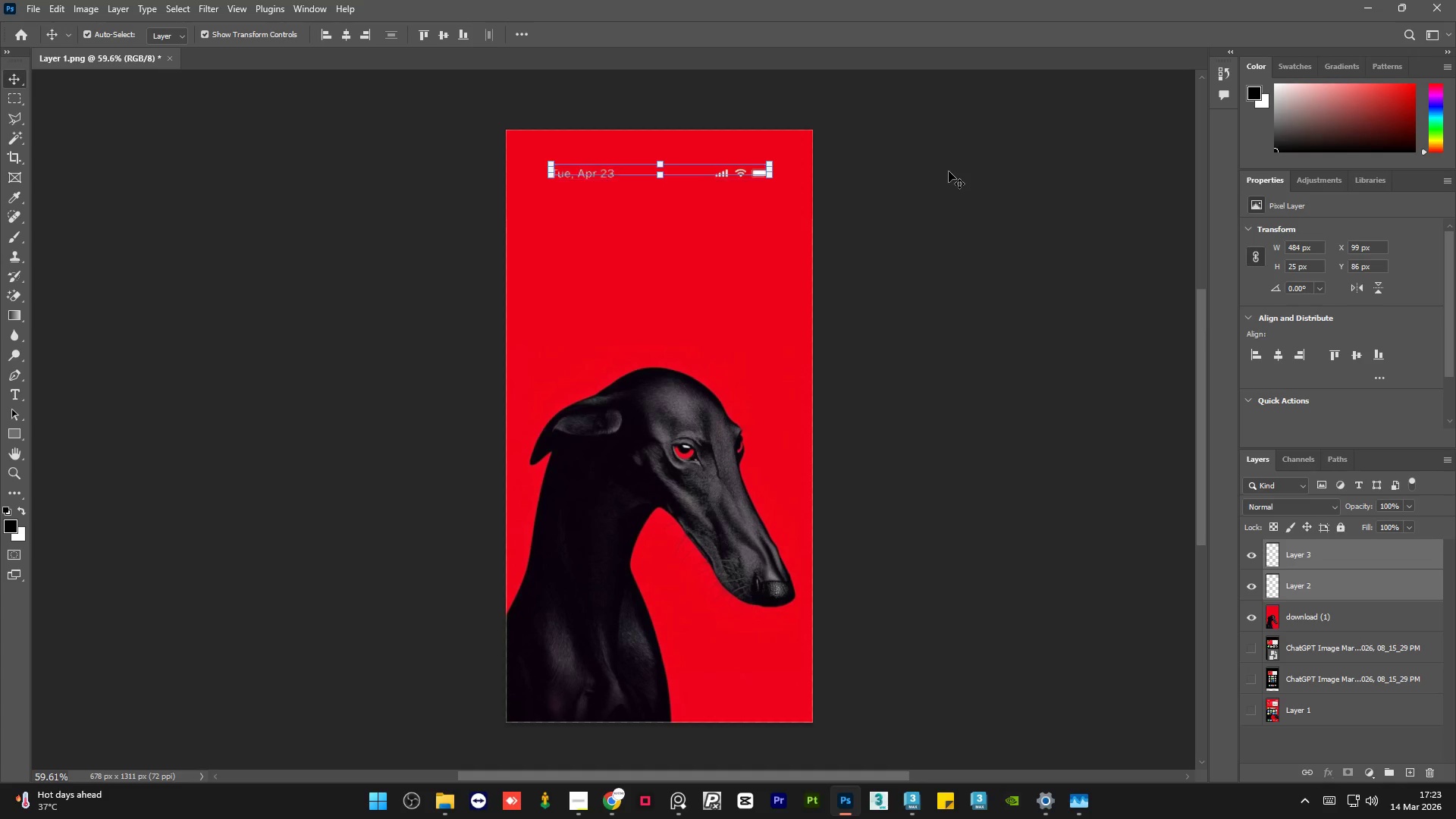 
key(Shift+ArrowUp)
 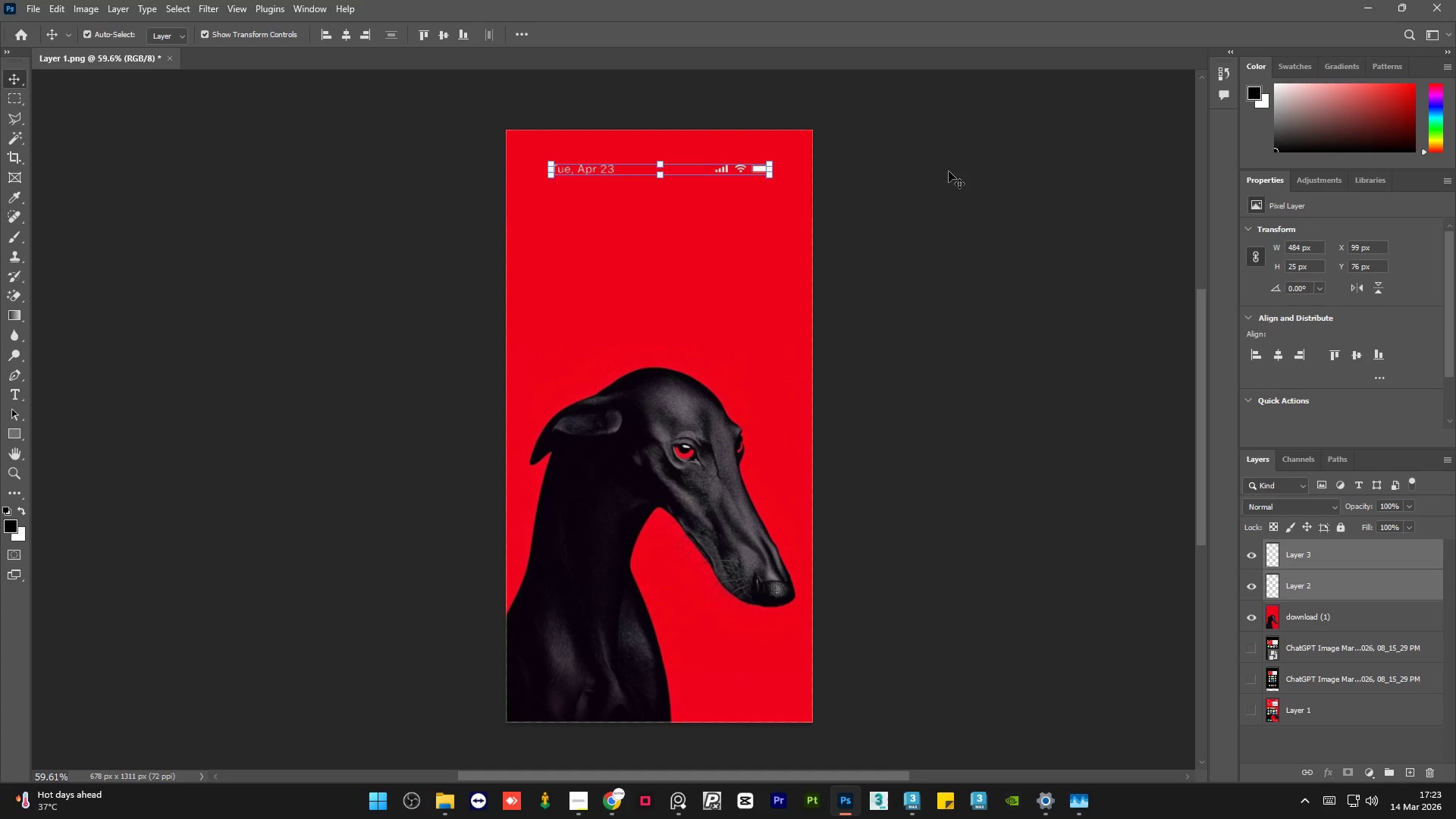 
key(Shift+ArrowUp)
 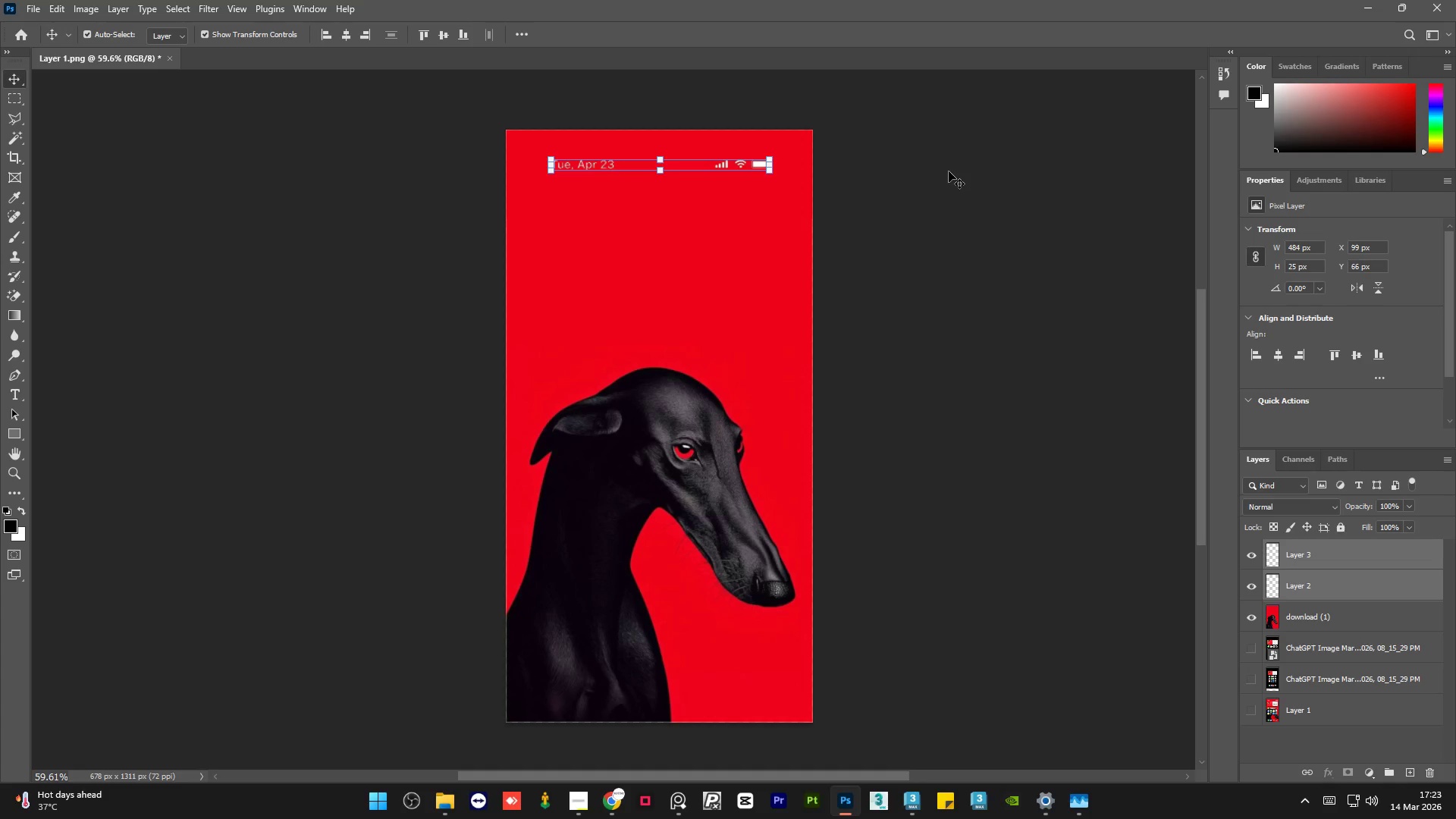 
key(Shift+ArrowUp)
 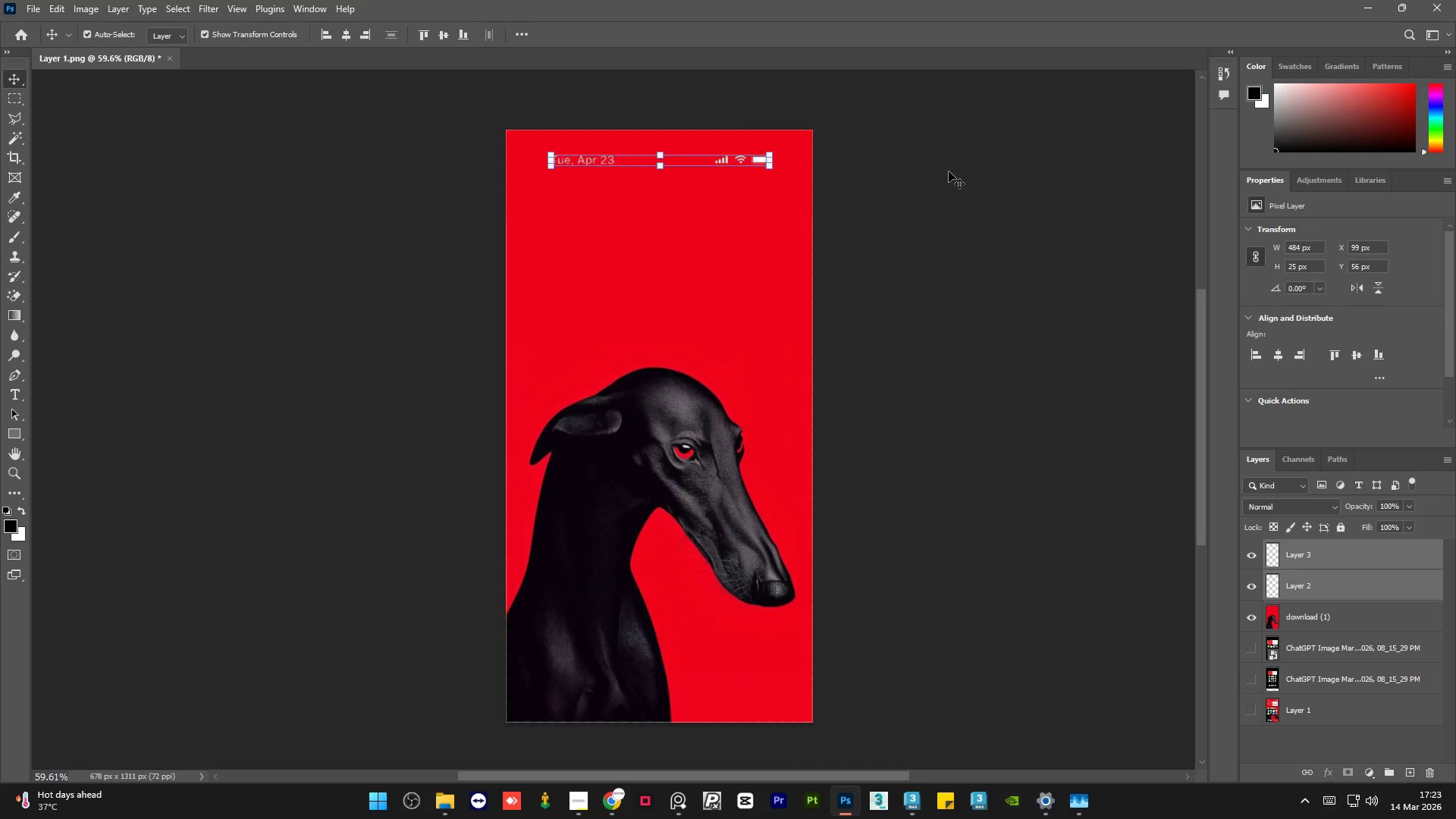 
key(Shift+ArrowUp)
 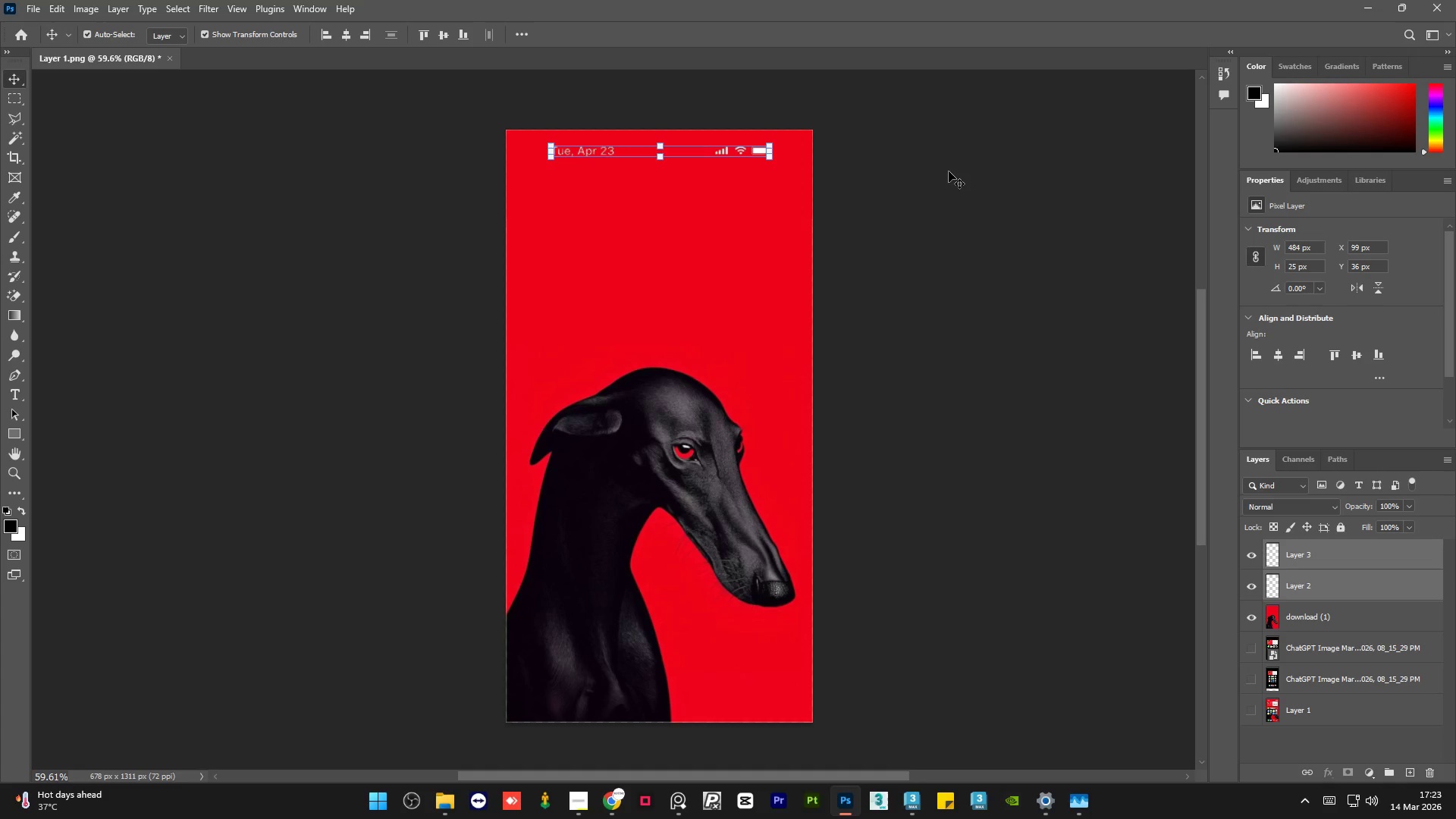 
key(Shift+ArrowUp)
 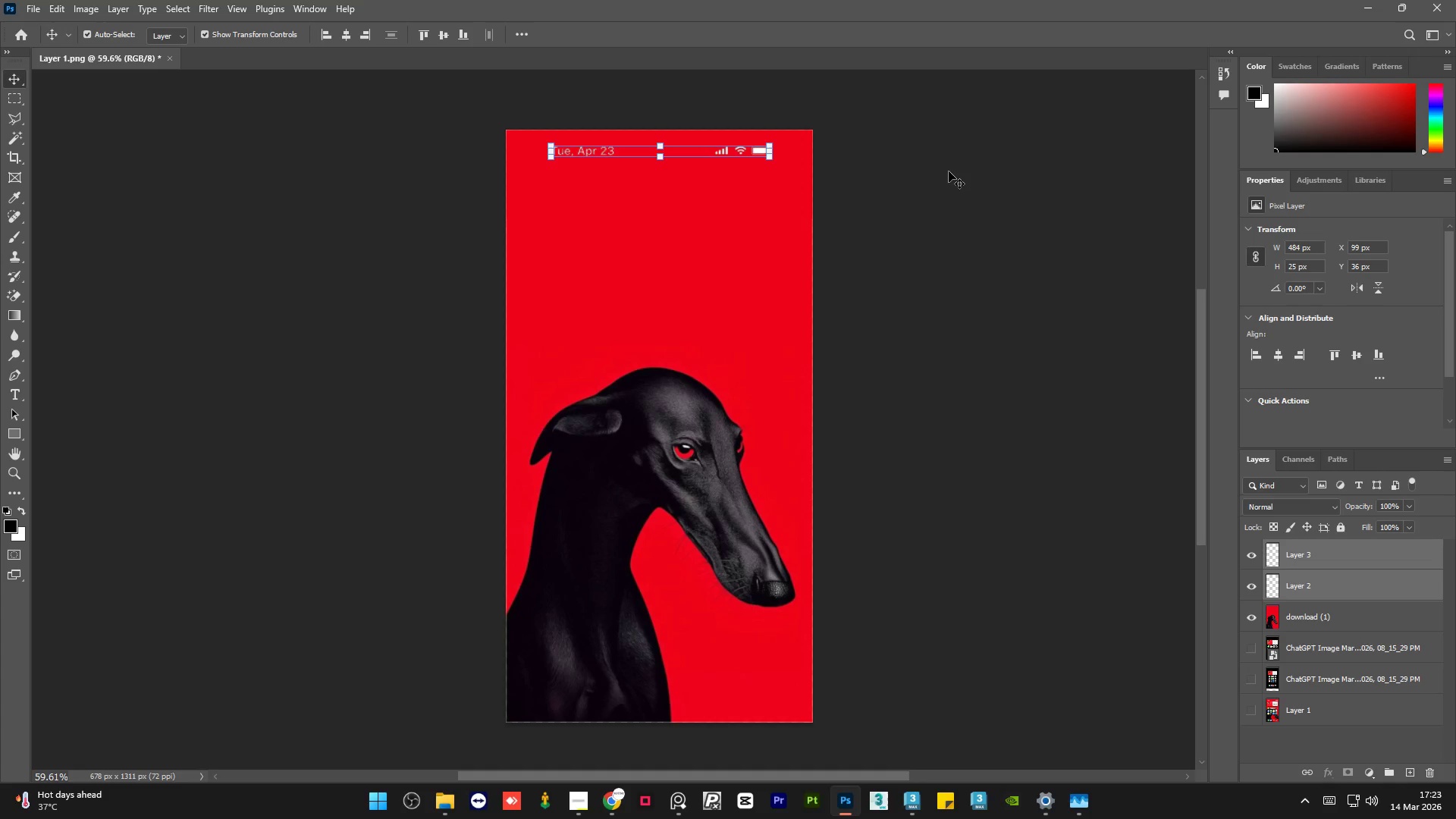 
key(Shift+ArrowUp)
 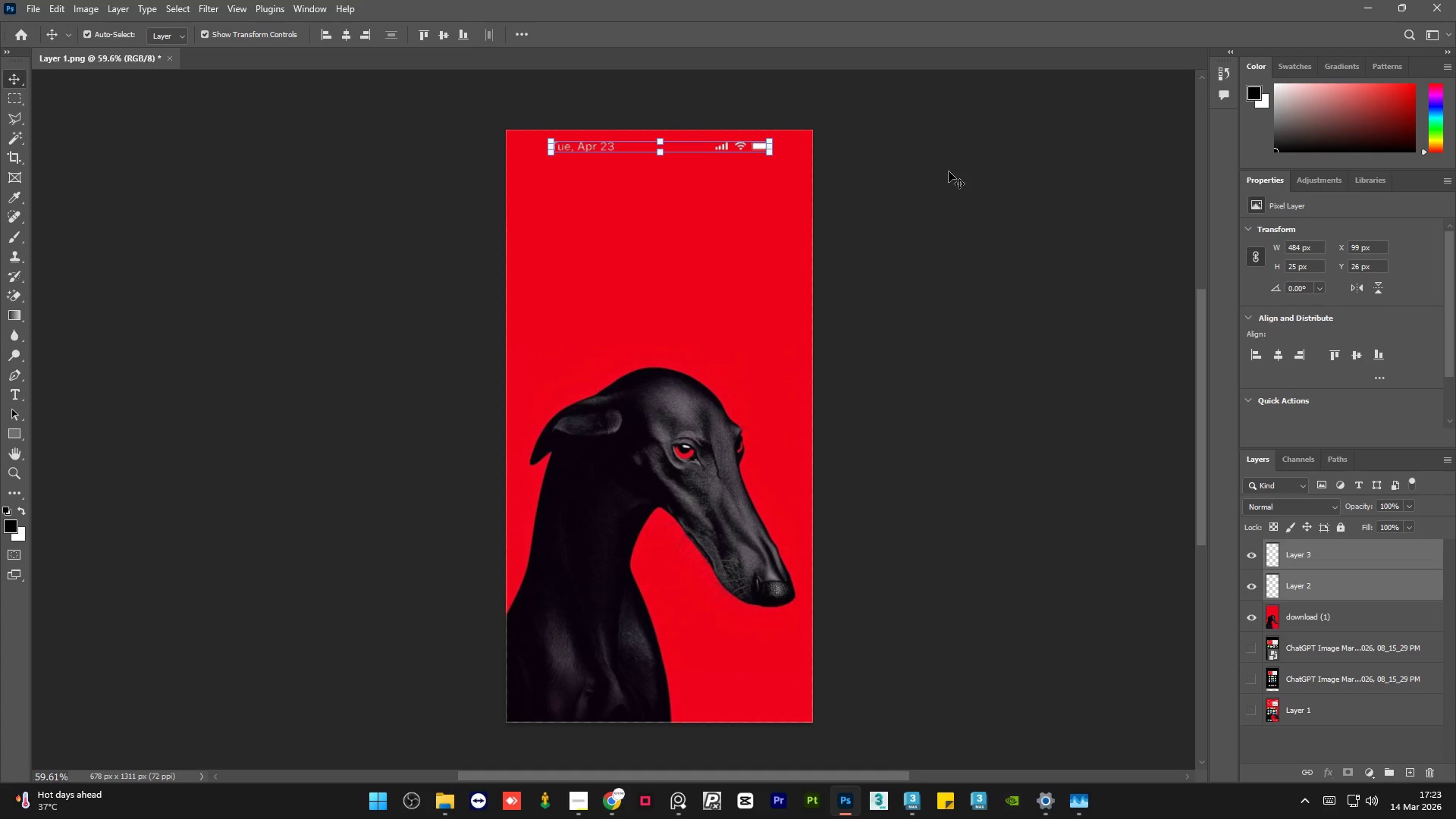 
key(Shift+ArrowDown)
 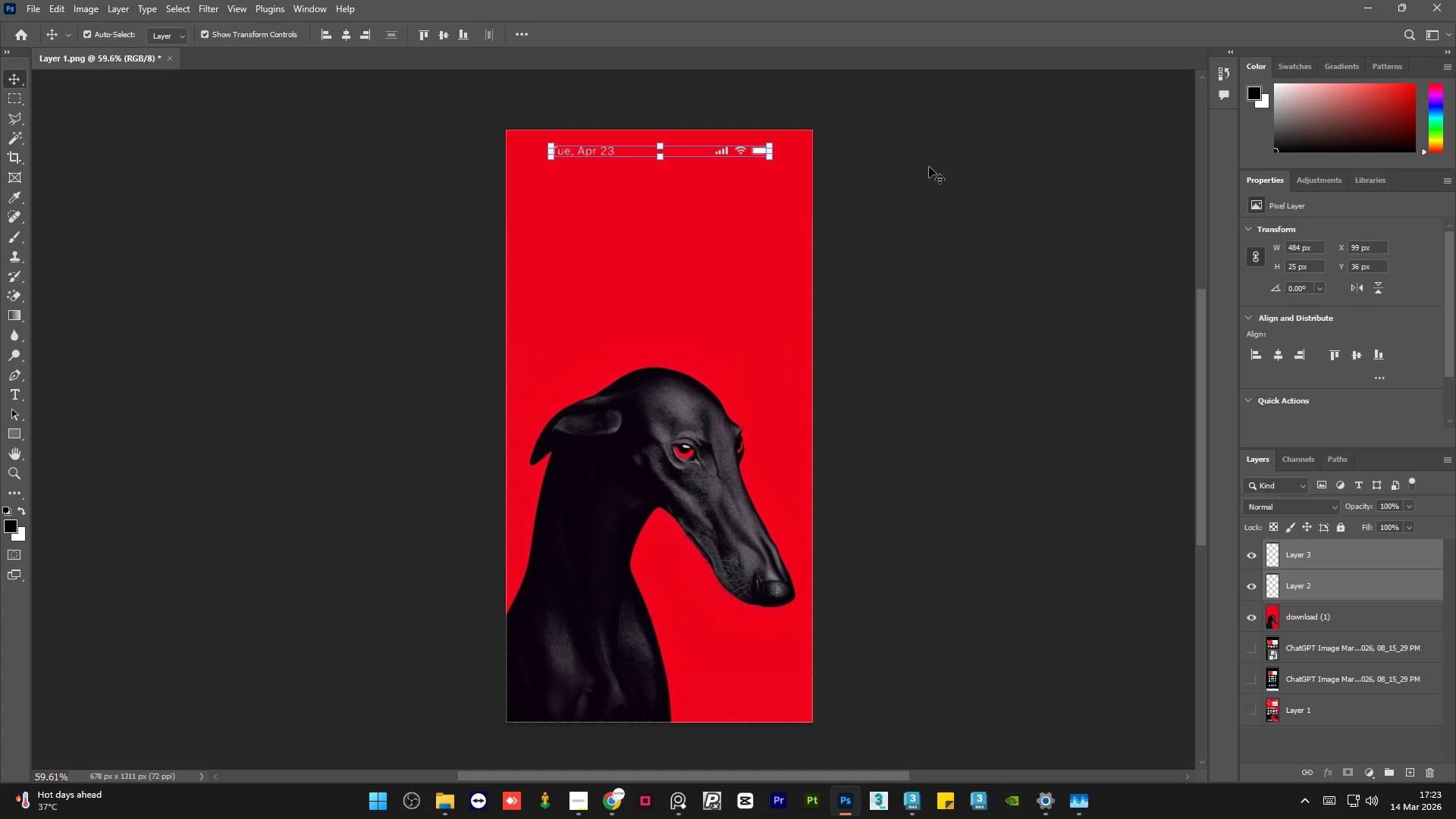 
left_click([929, 167])
 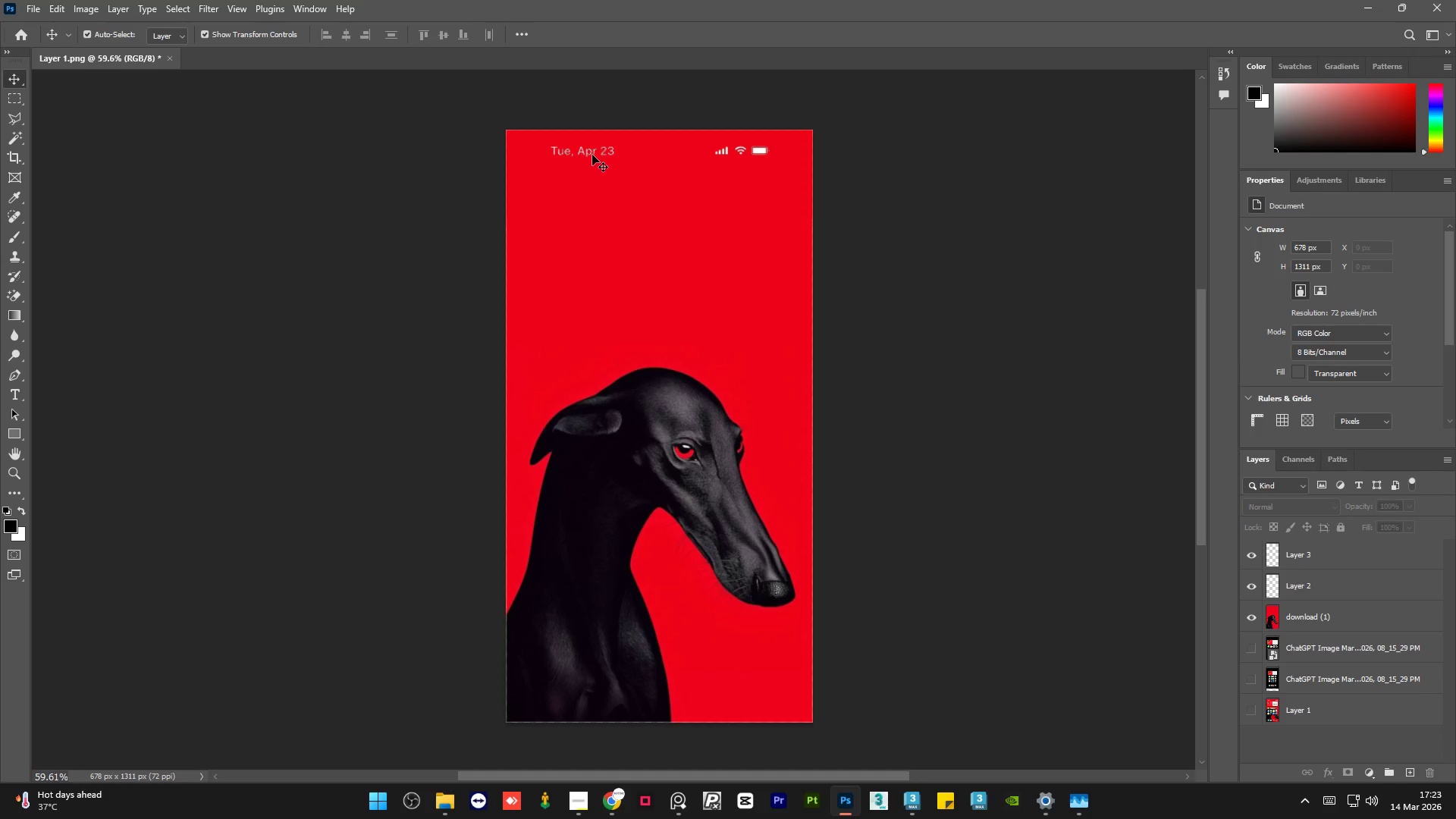 
left_click([589, 153])
 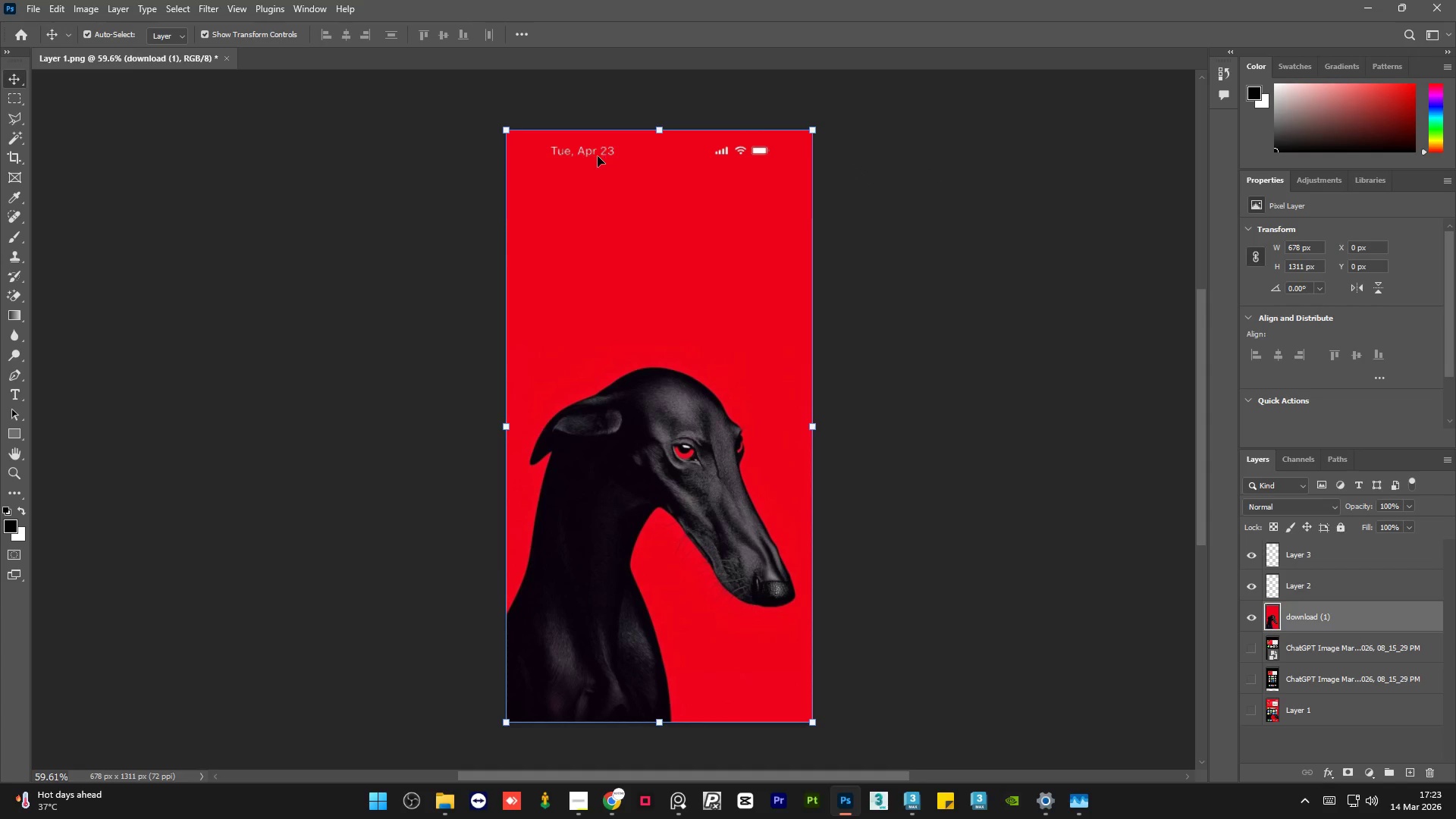 
left_click([585, 152])
 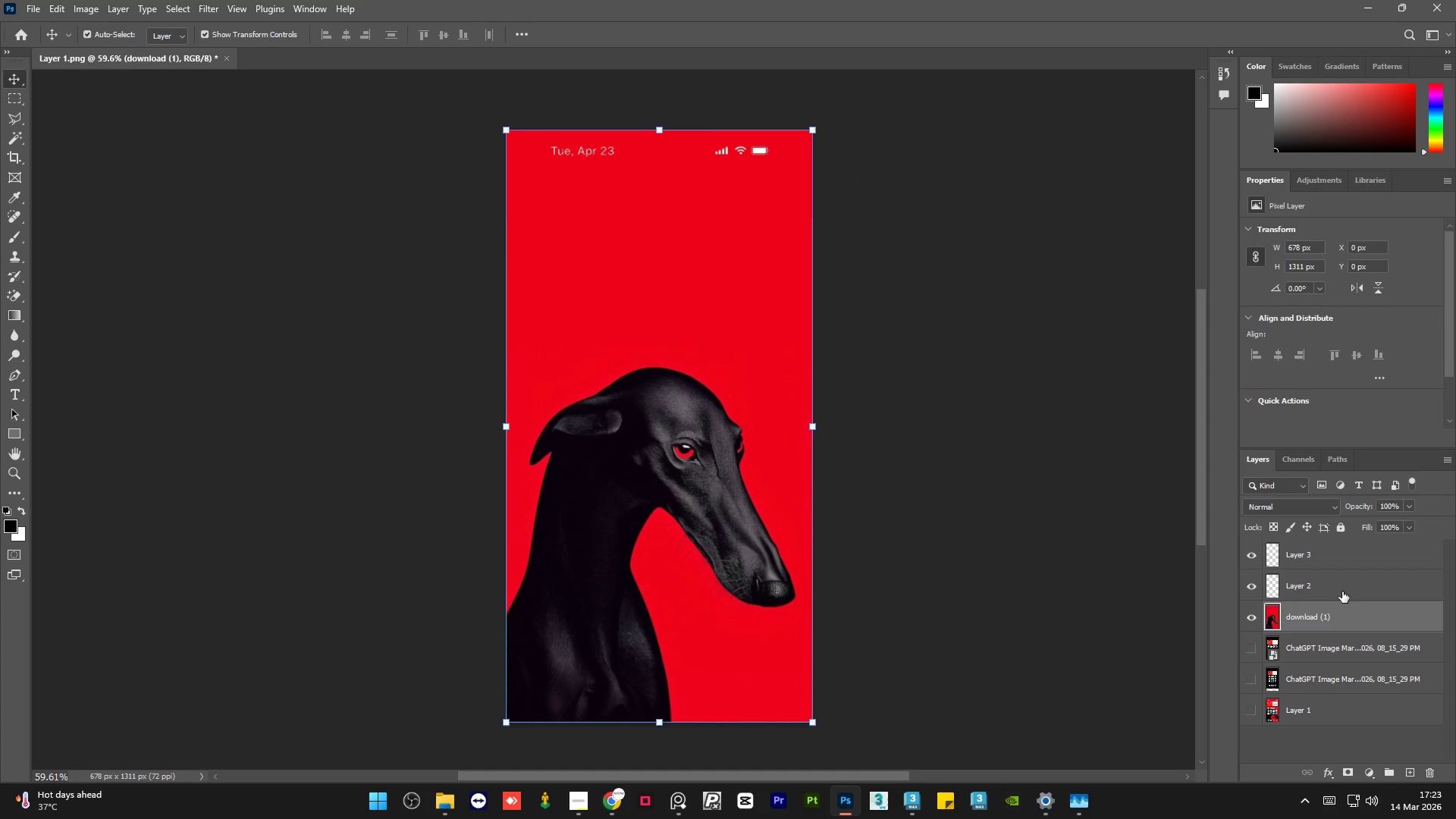 
left_click([1347, 578])
 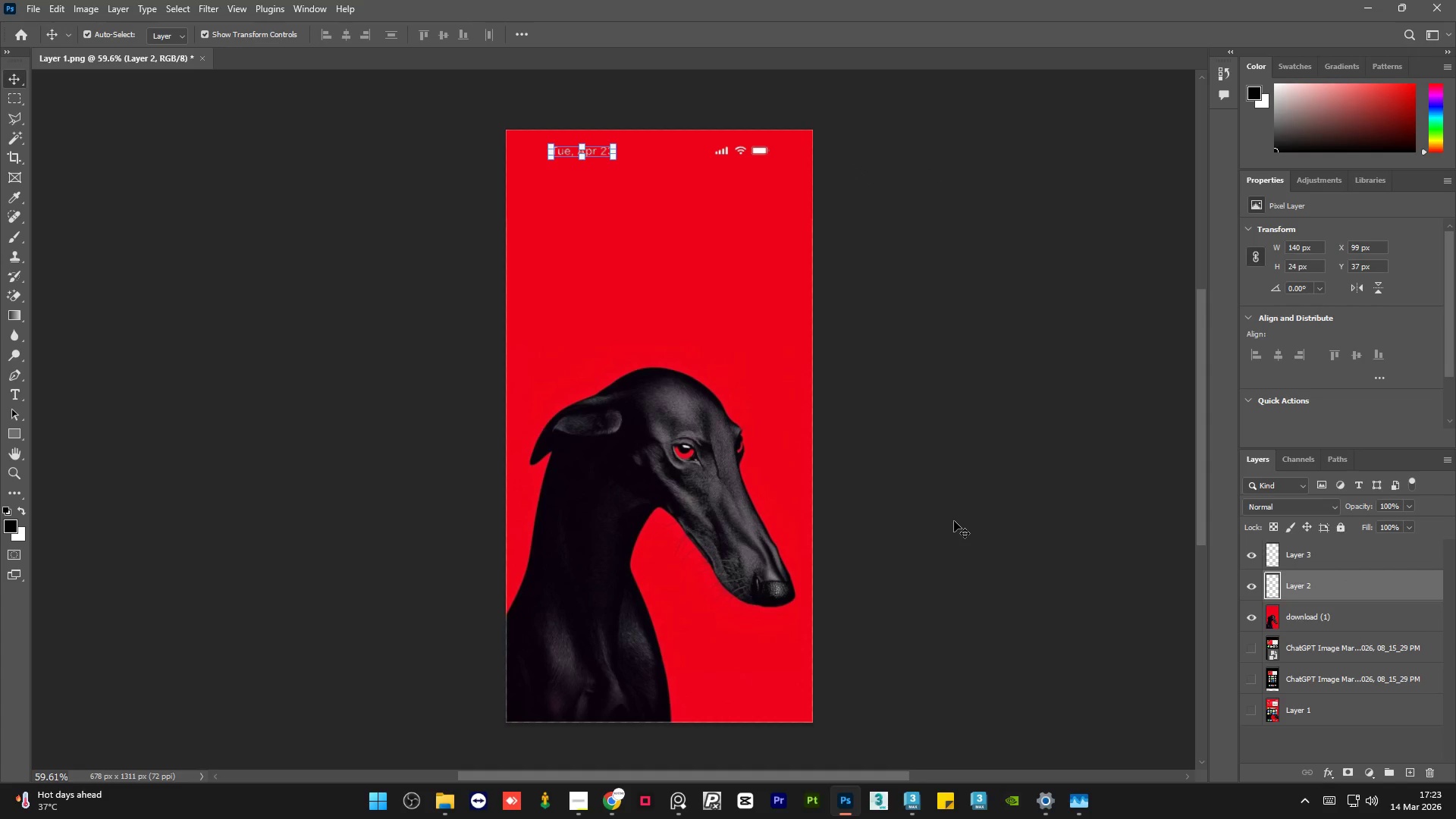 
key(Shift+ArrowLeft)
 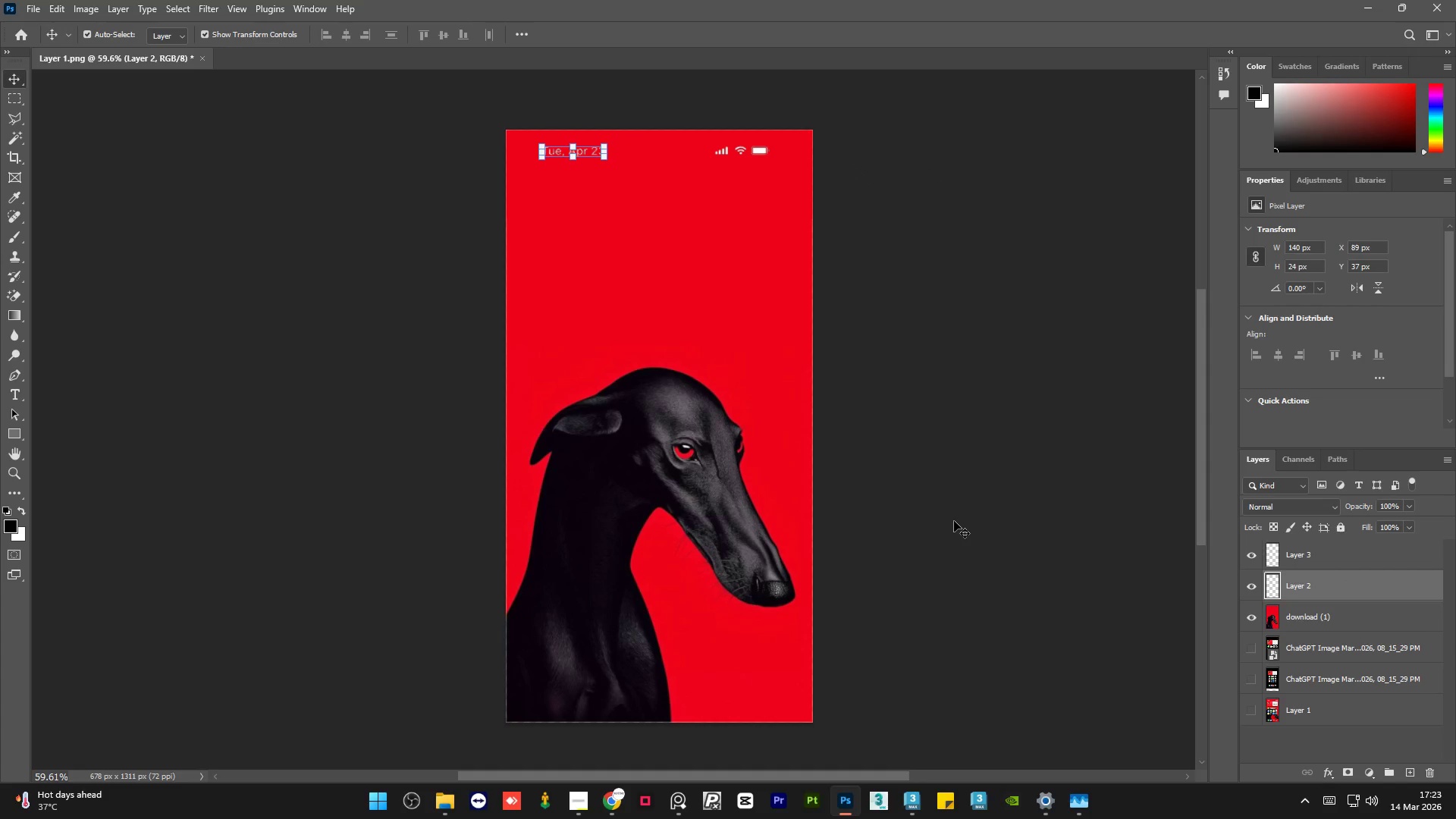 
key(Shift+ArrowLeft)
 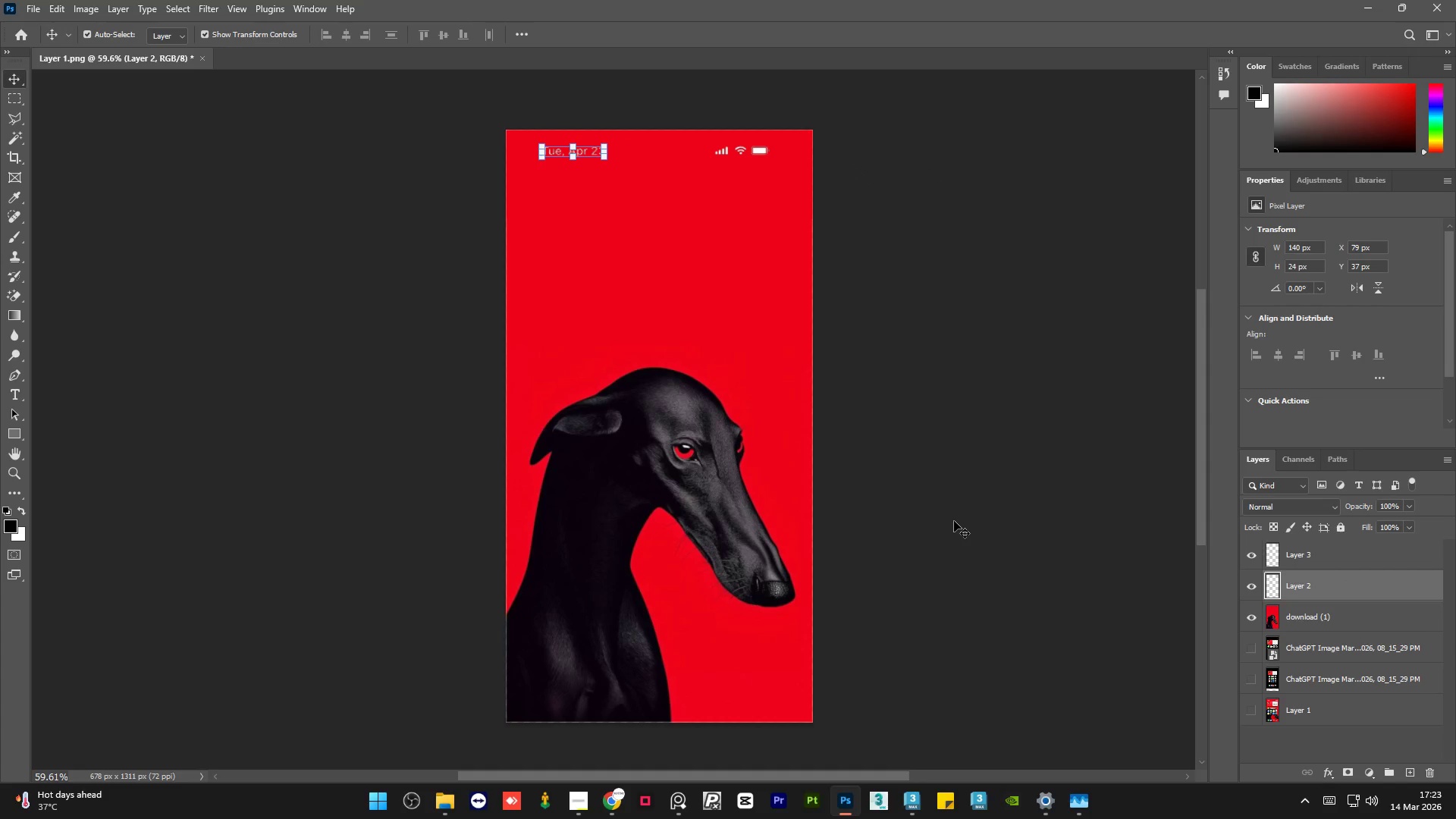 
key(Shift+ArrowLeft)
 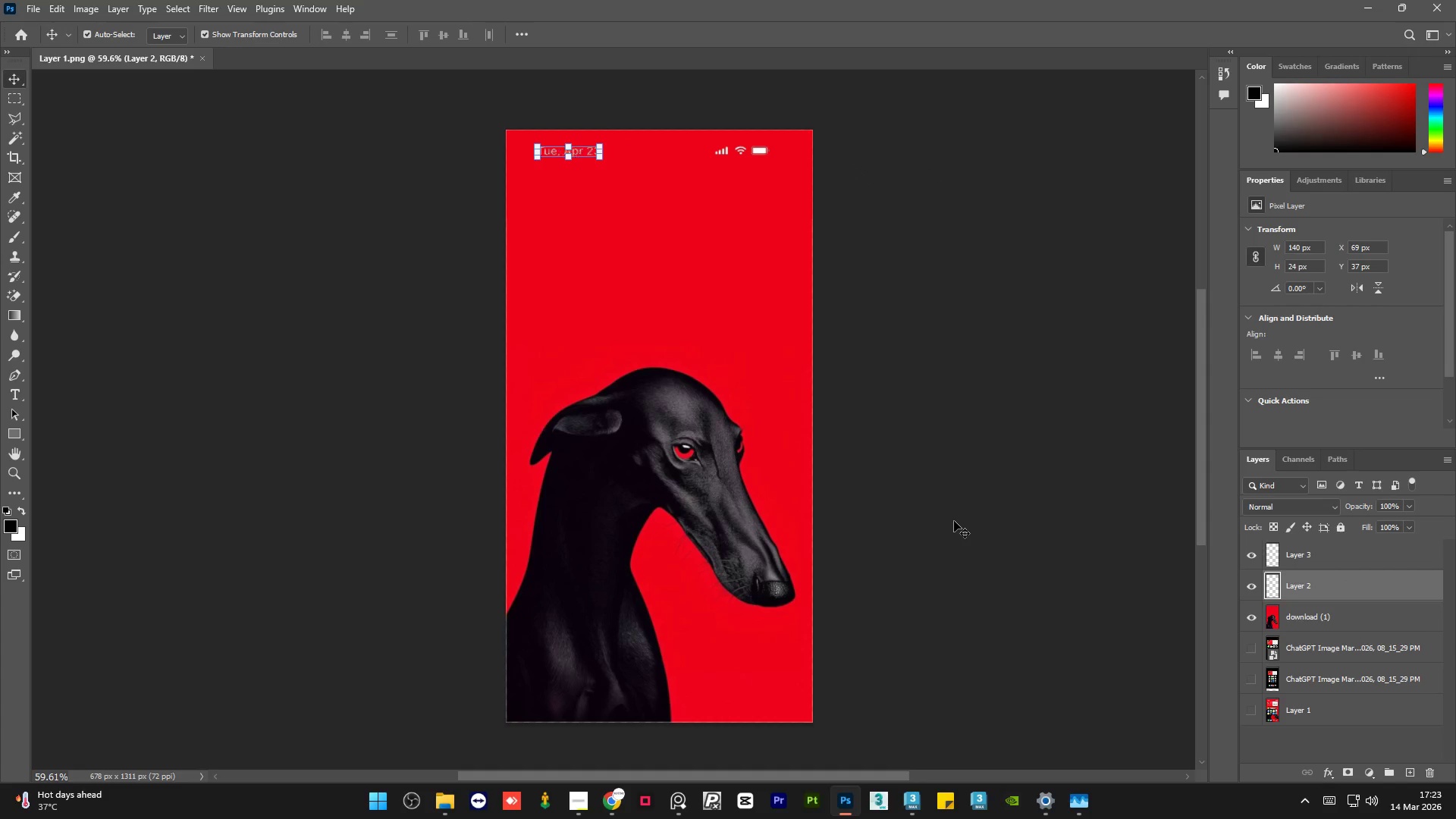 
key(Shift+ArrowLeft)
 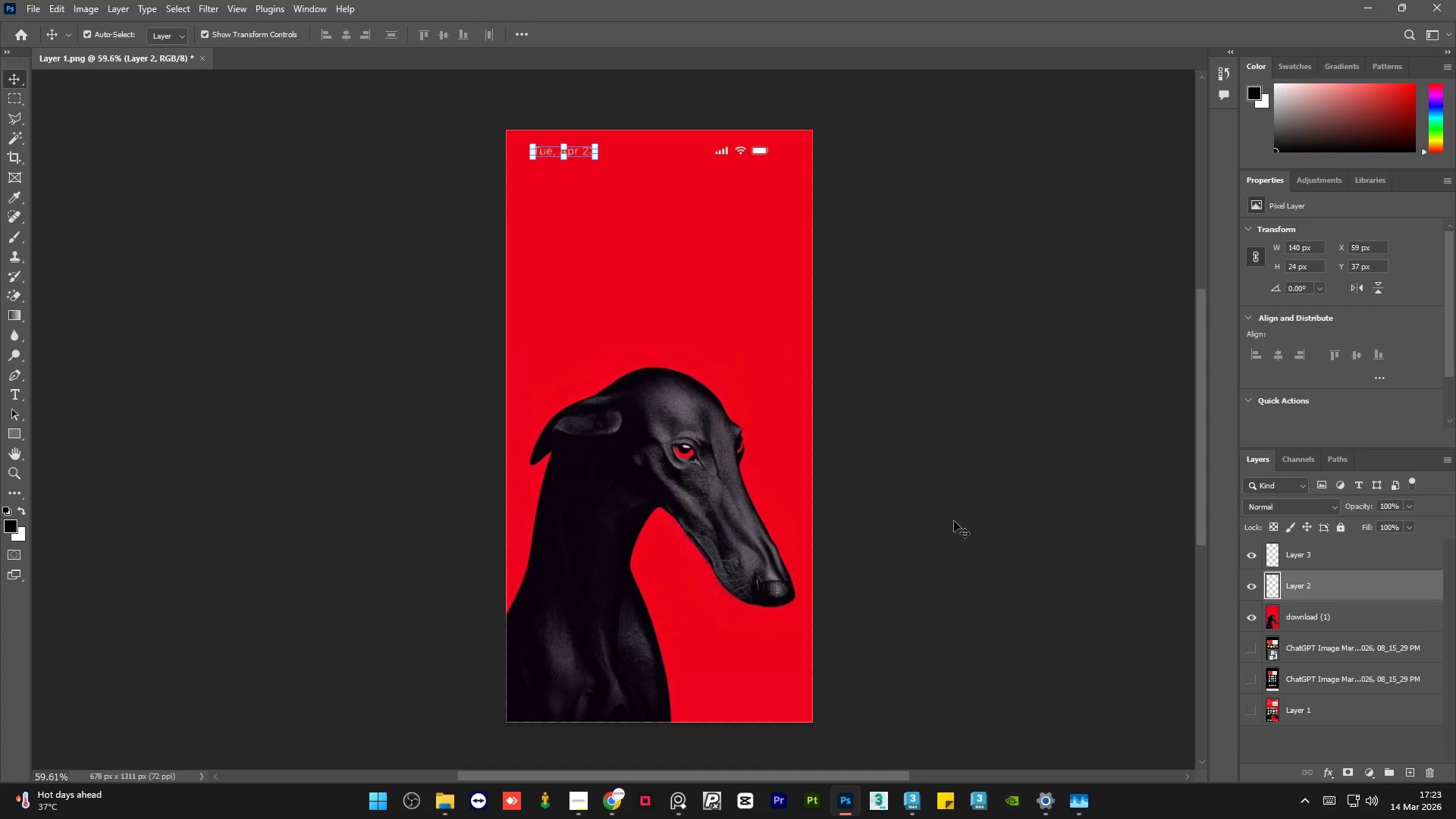 
key(Shift+ArrowLeft)
 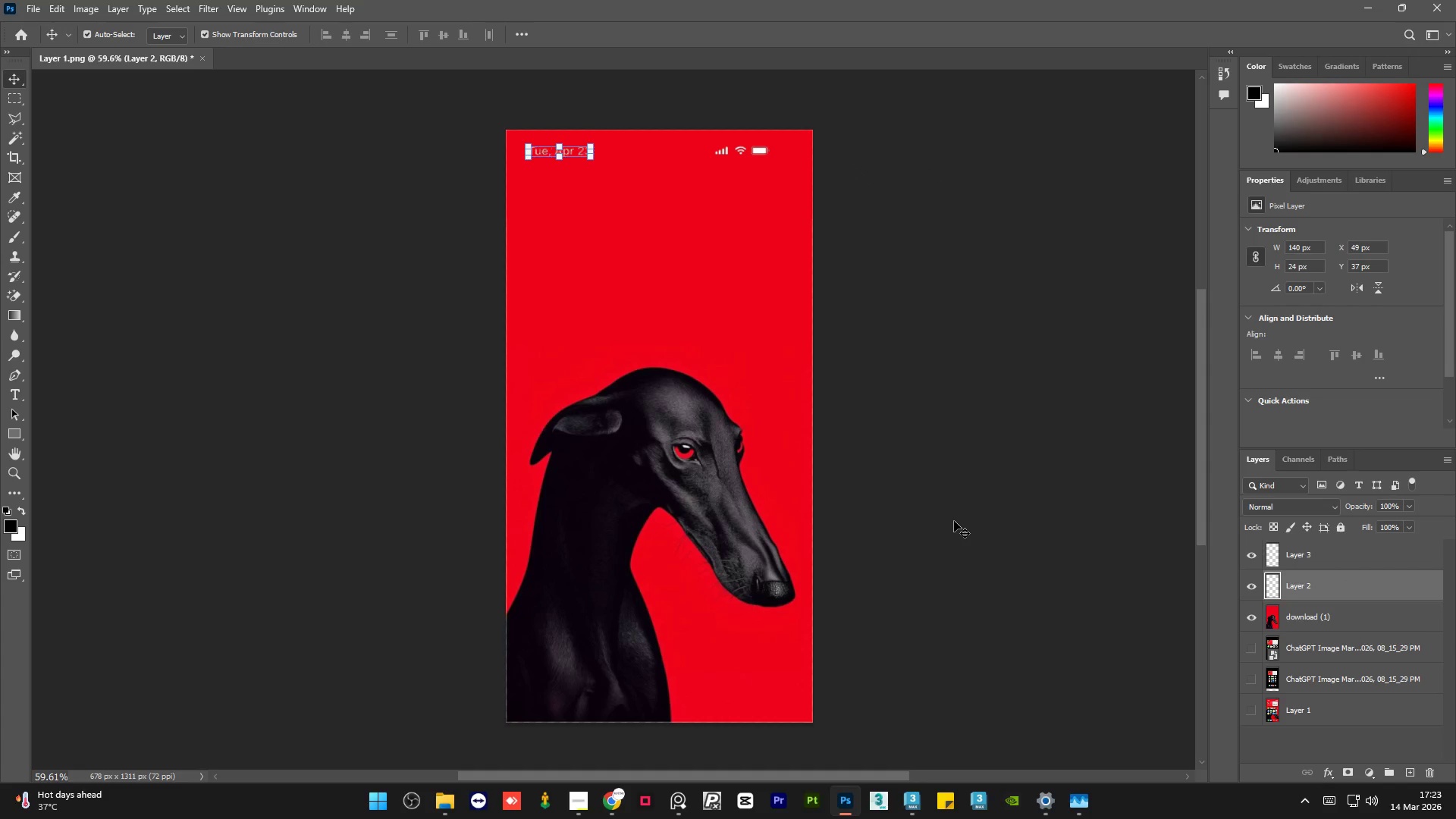 
key(Shift+ArrowLeft)
 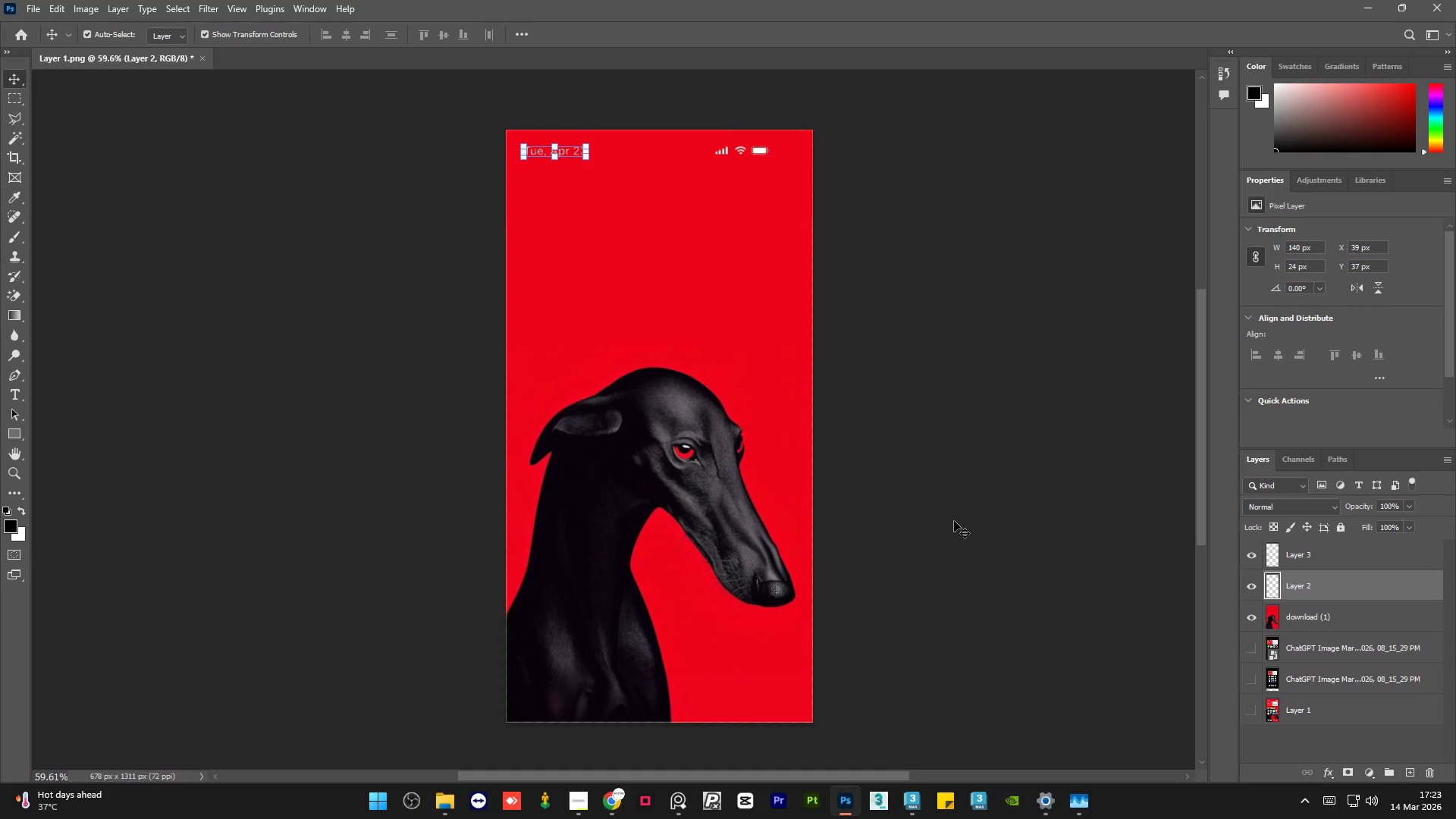 
key(Shift+ArrowLeft)
 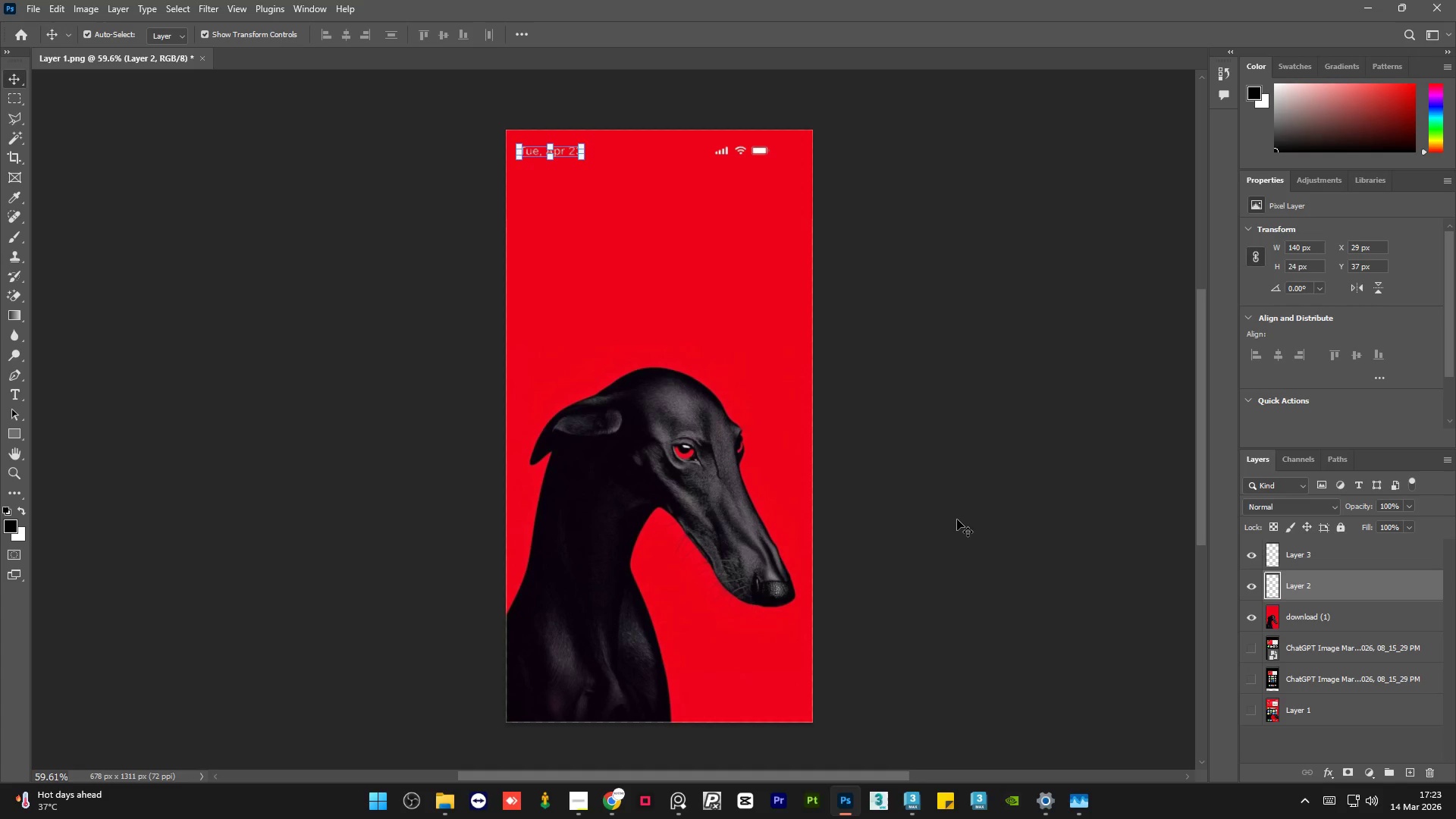 
left_click([957, 519])
 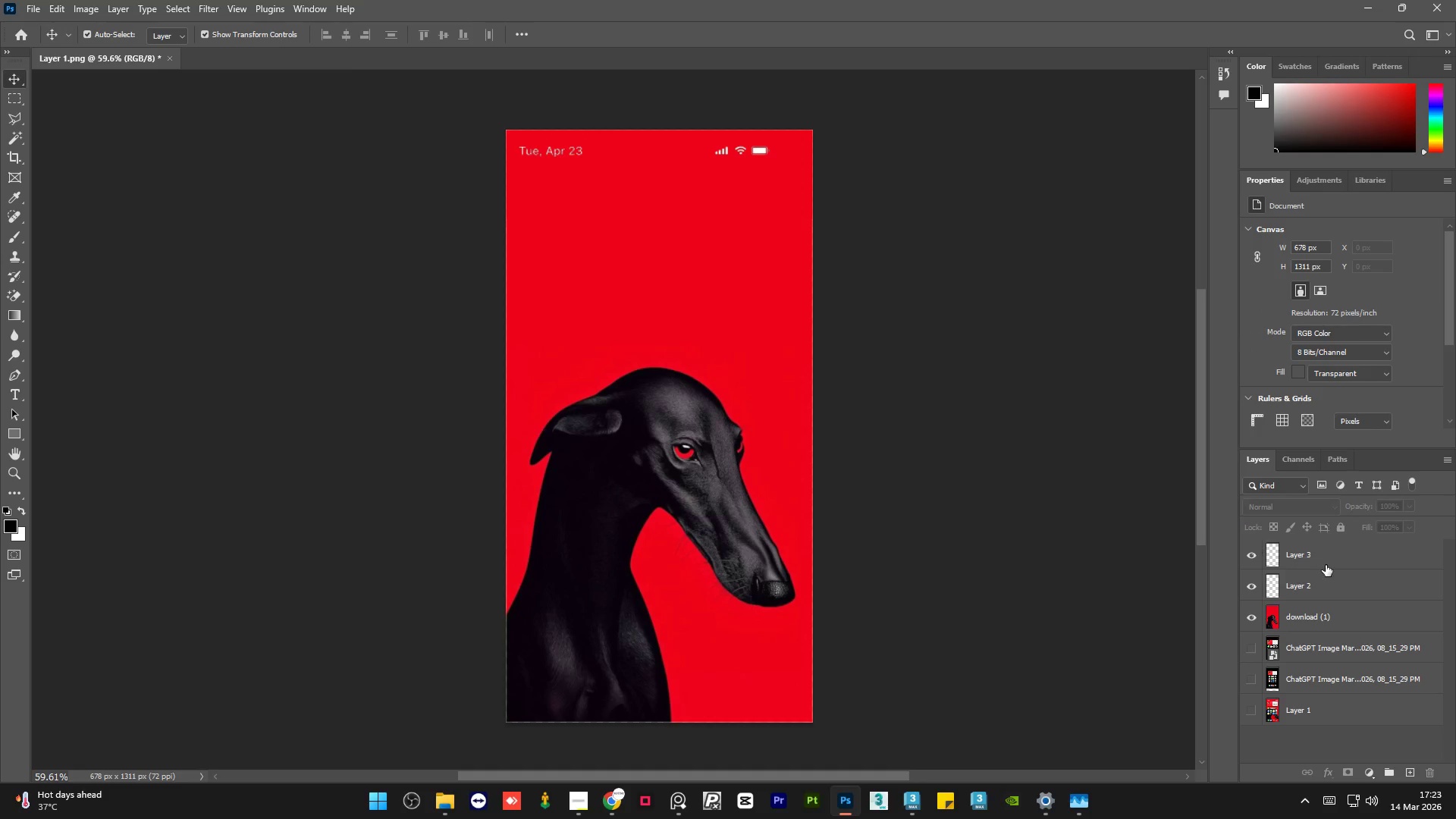 
left_click([1333, 556])
 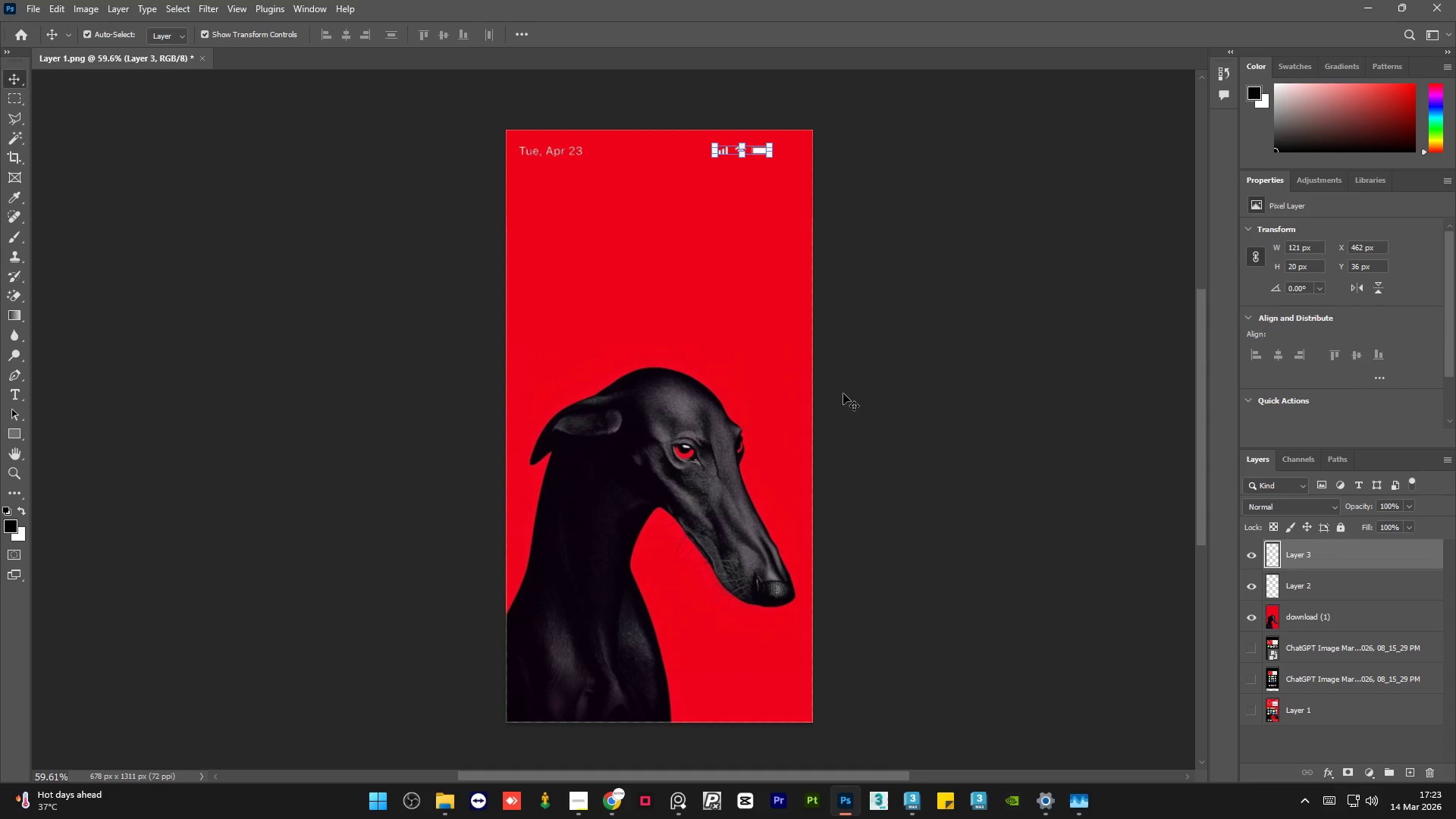 
key(Shift+ArrowRight)
 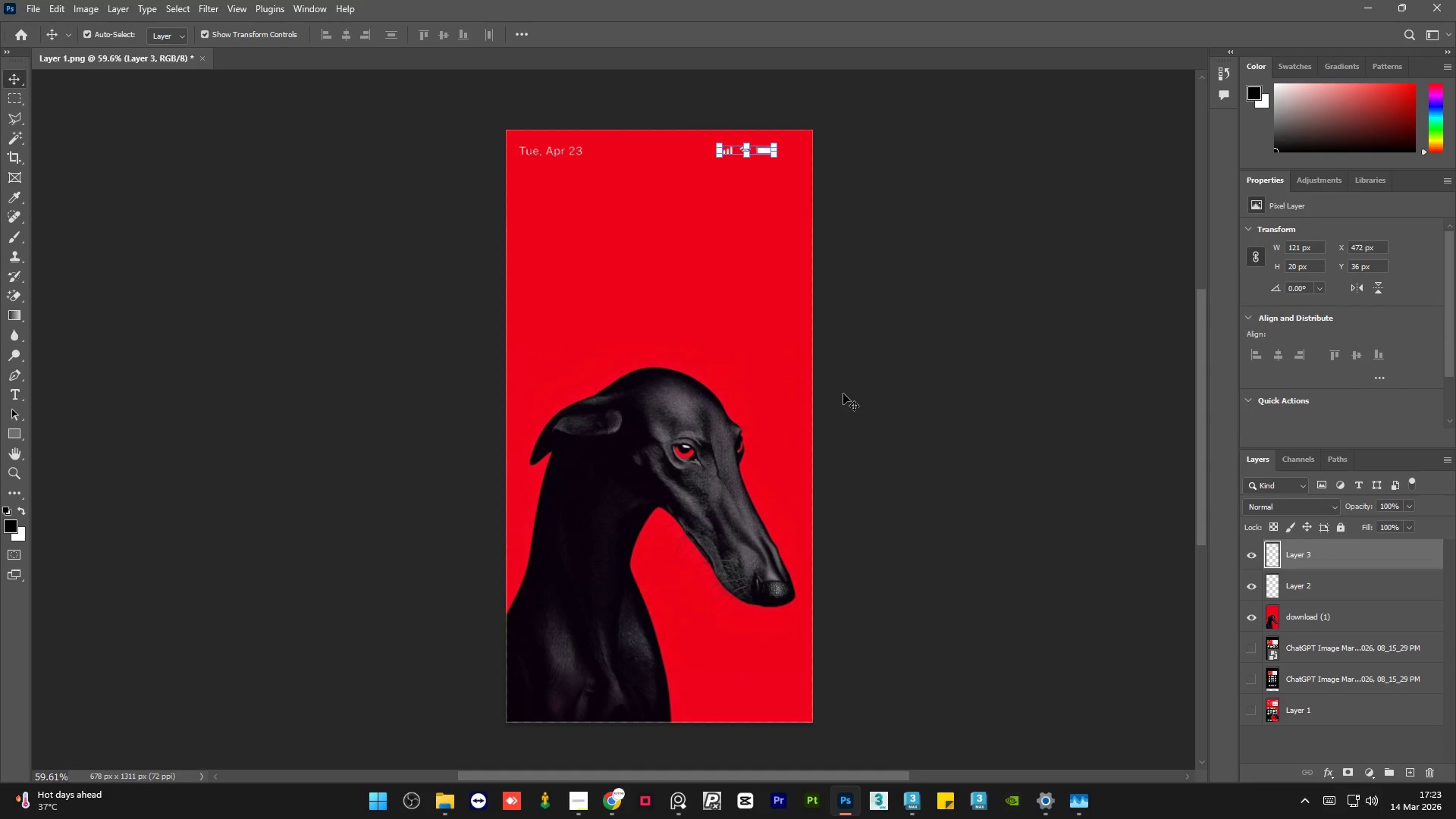 
key(Shift+ArrowRight)
 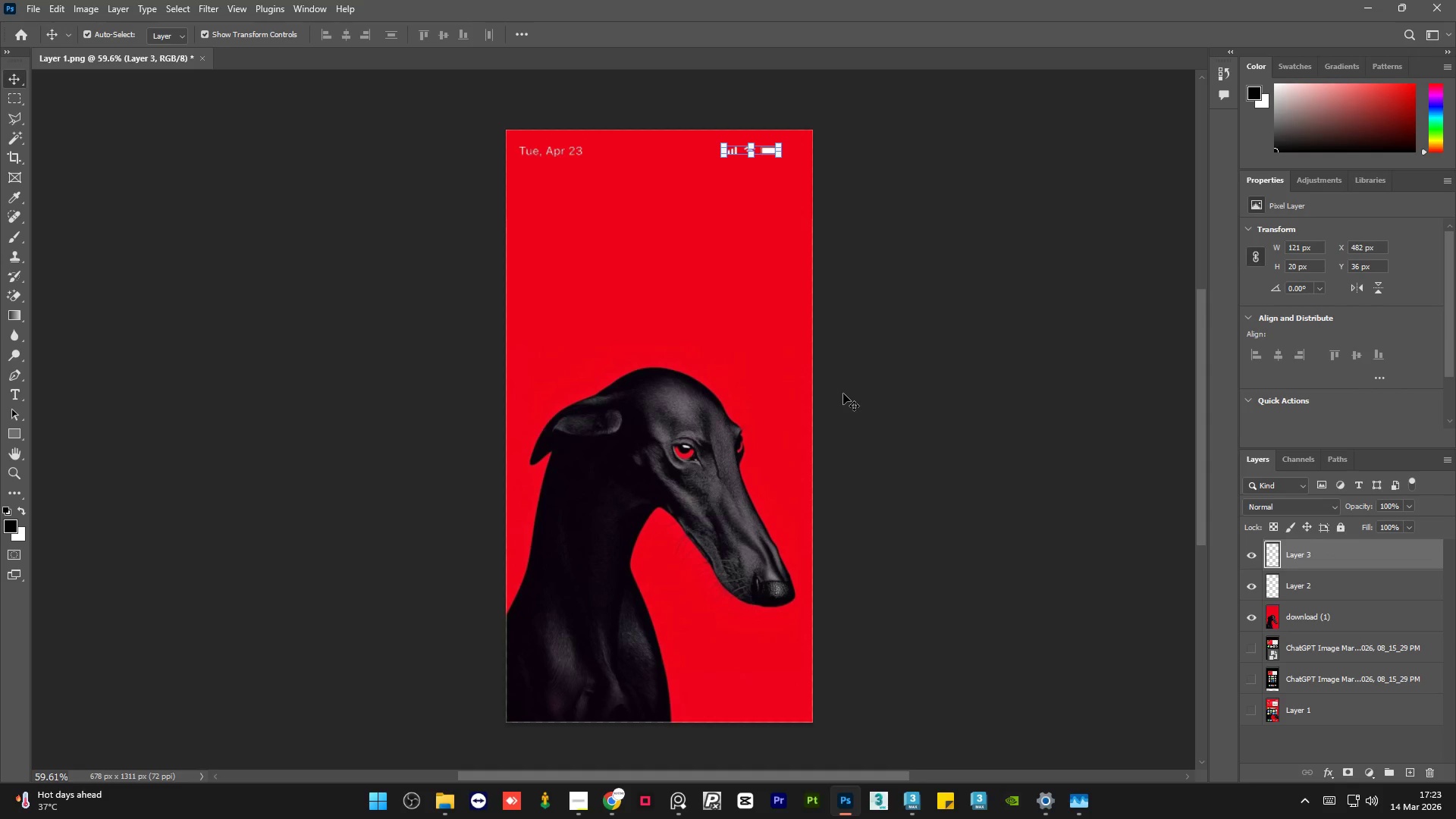 
key(Shift+ArrowRight)
 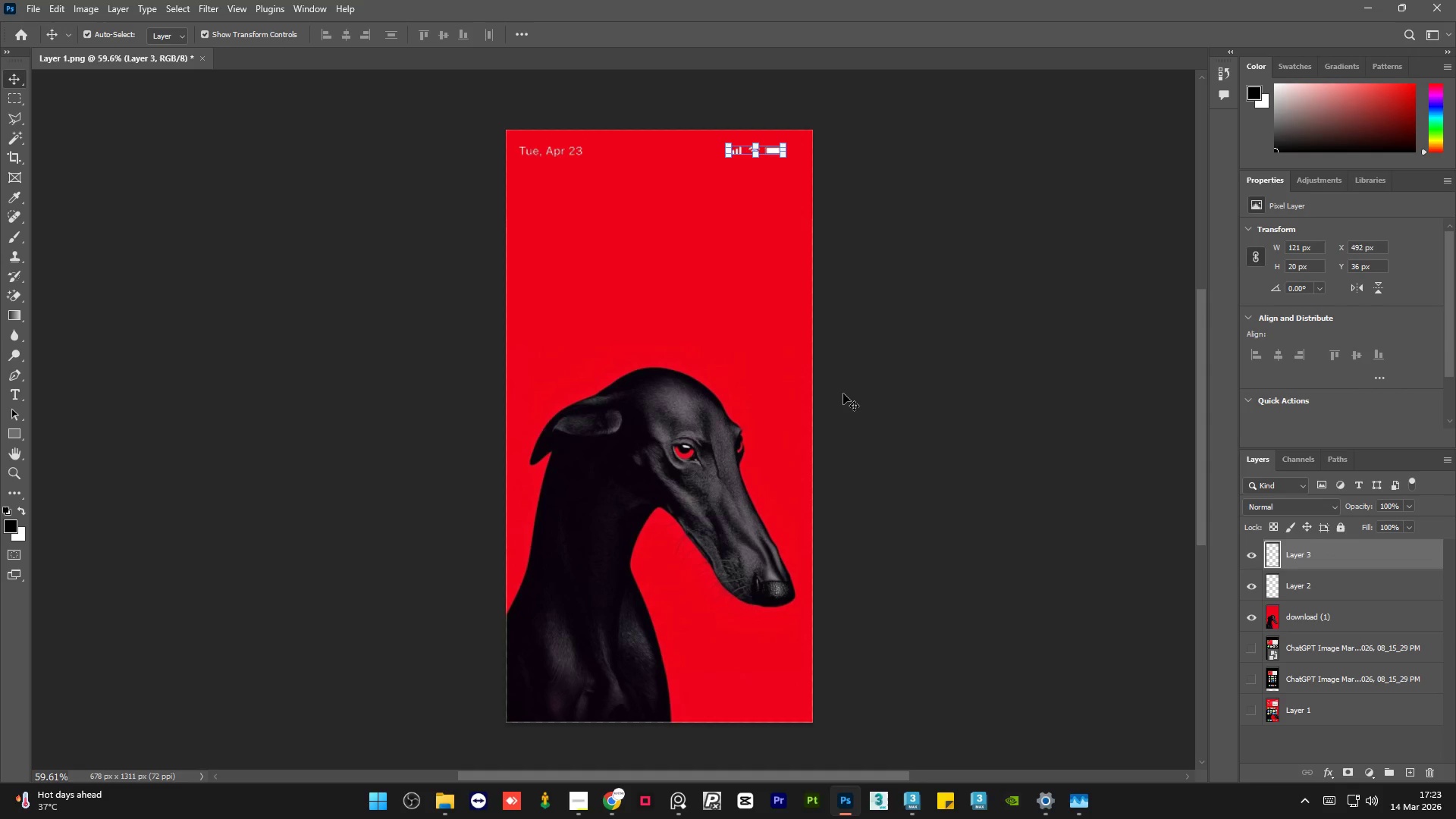 
key(Shift+ArrowRight)
 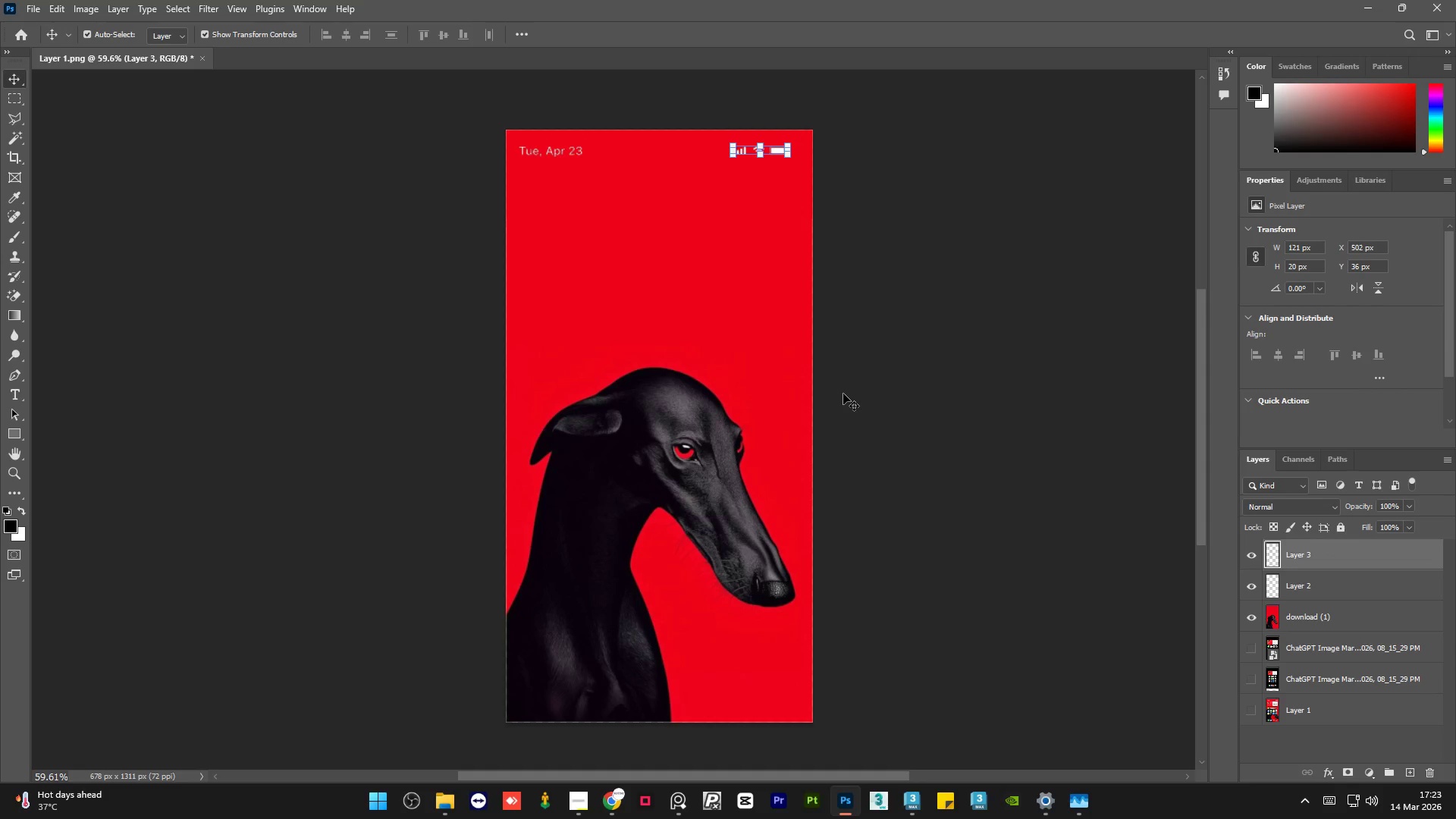 
key(Shift+ArrowRight)
 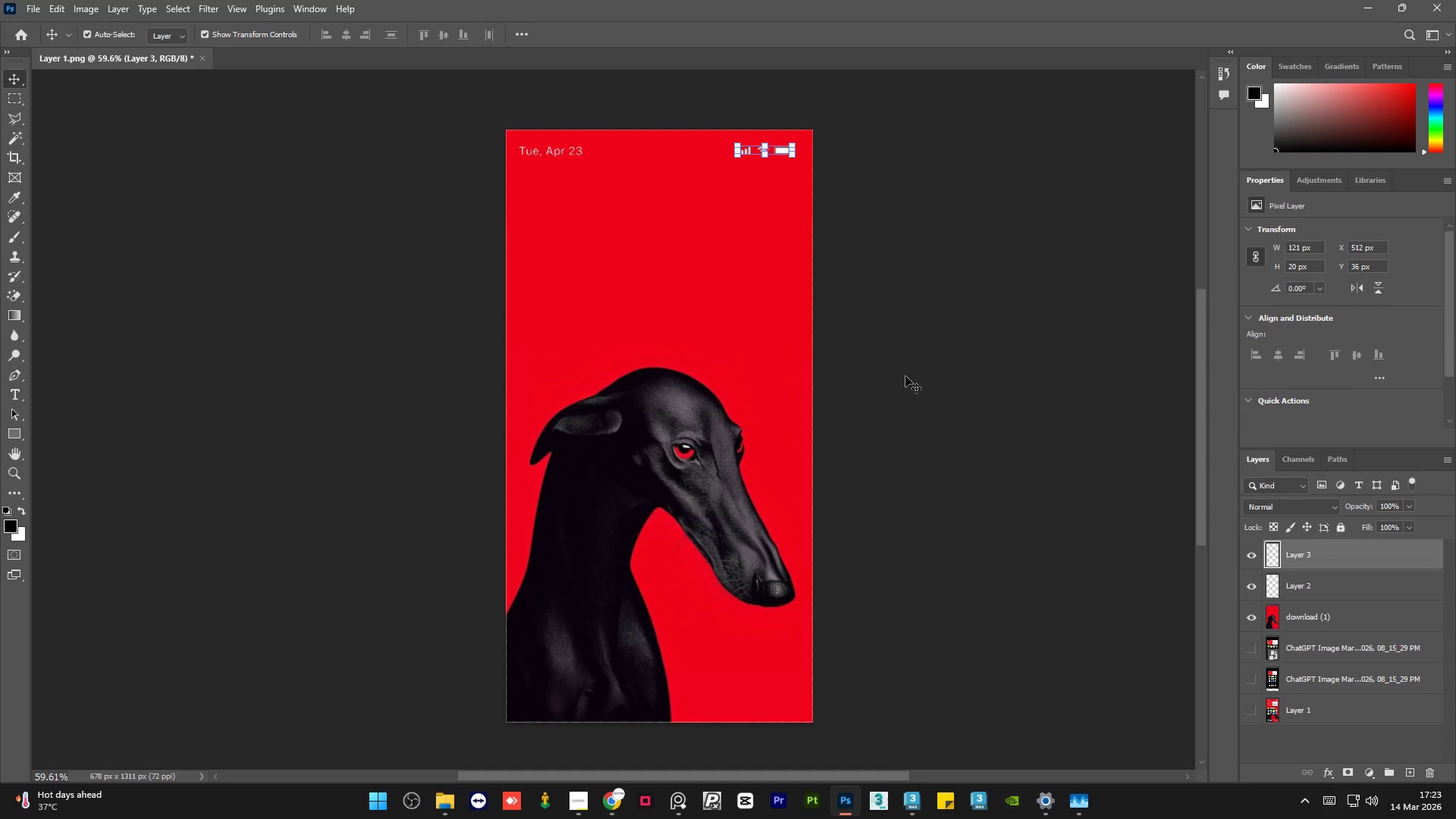 
key(Shift+ArrowRight)
 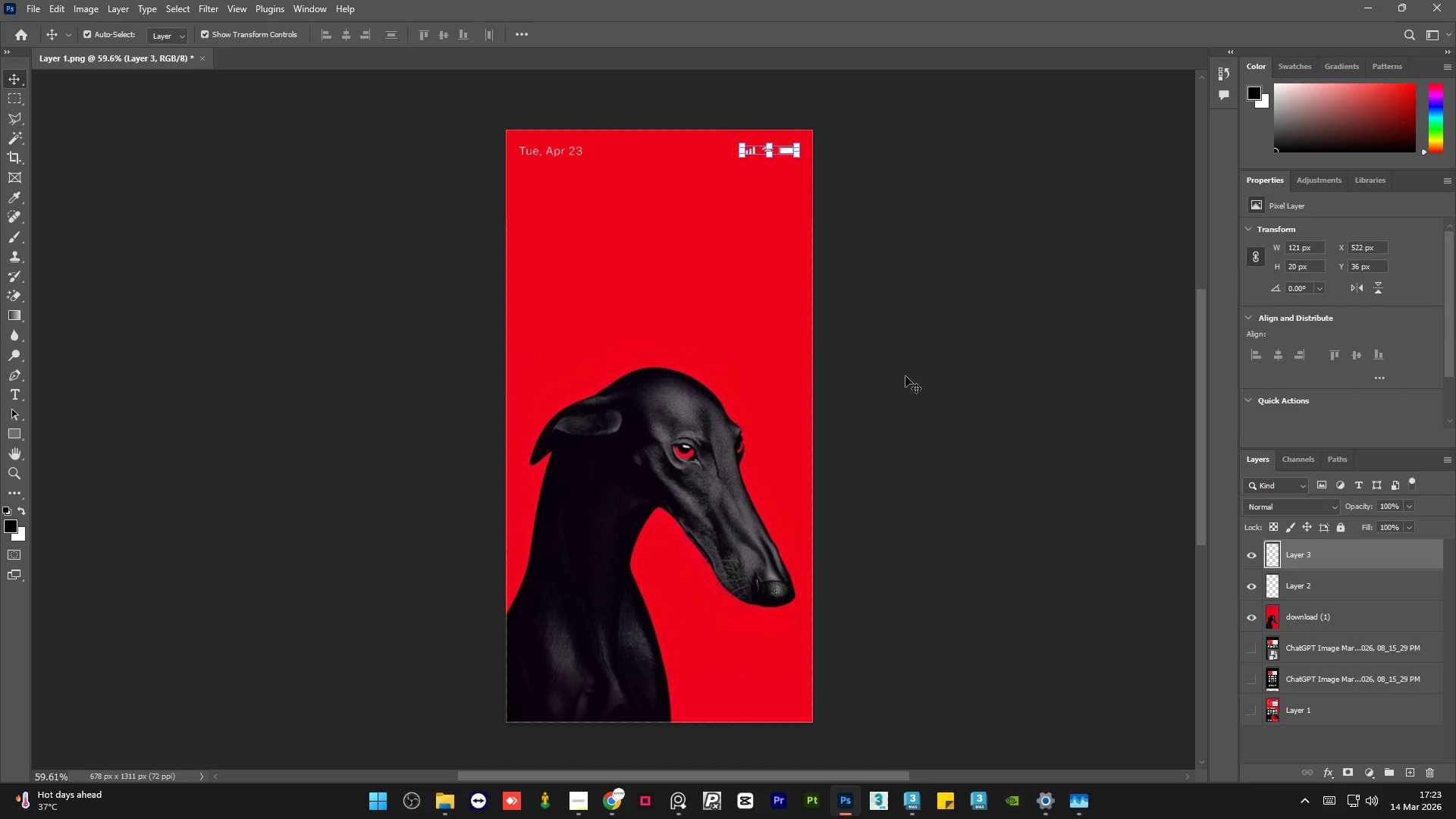 
left_click([905, 376])
 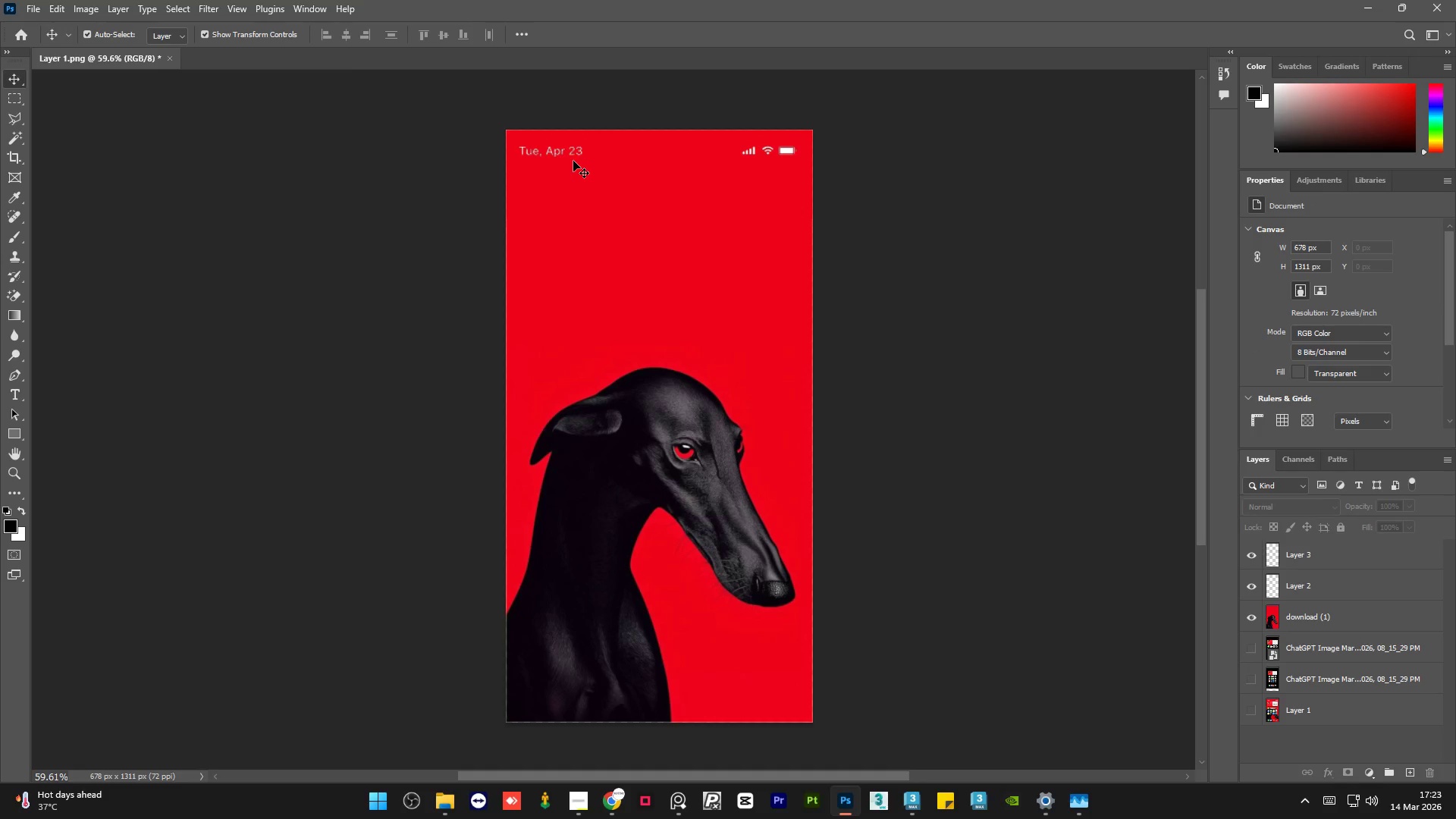 
hold_key(key=AltLeft, duration=1.55)
scroll: coordinate [573, 136], scroll_direction: up, amount: 13.0
 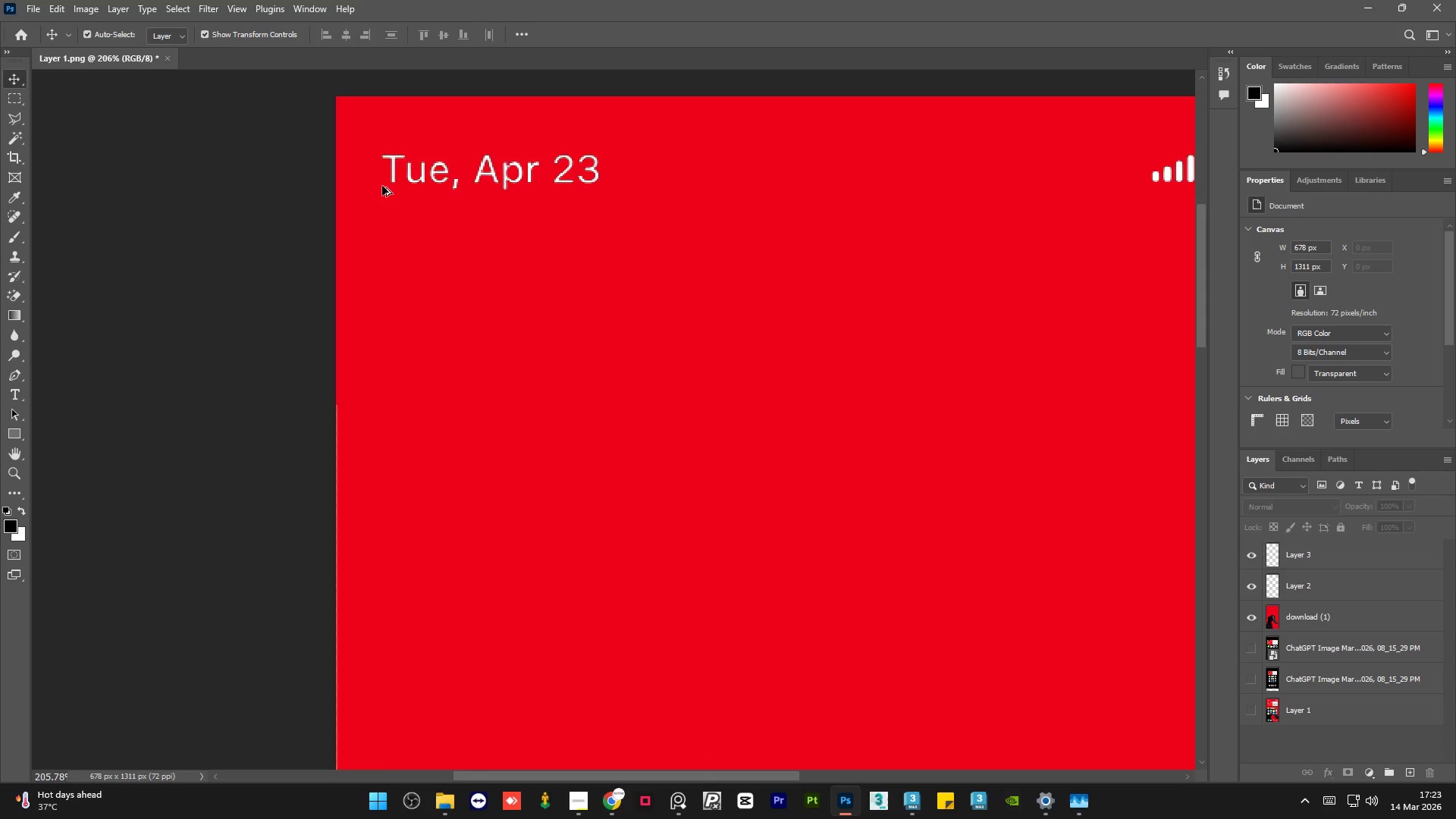 
hold_key(key=AltLeft, duration=0.47)
scroll: coordinate [878, 160], scroll_direction: down, amount: 3.0
 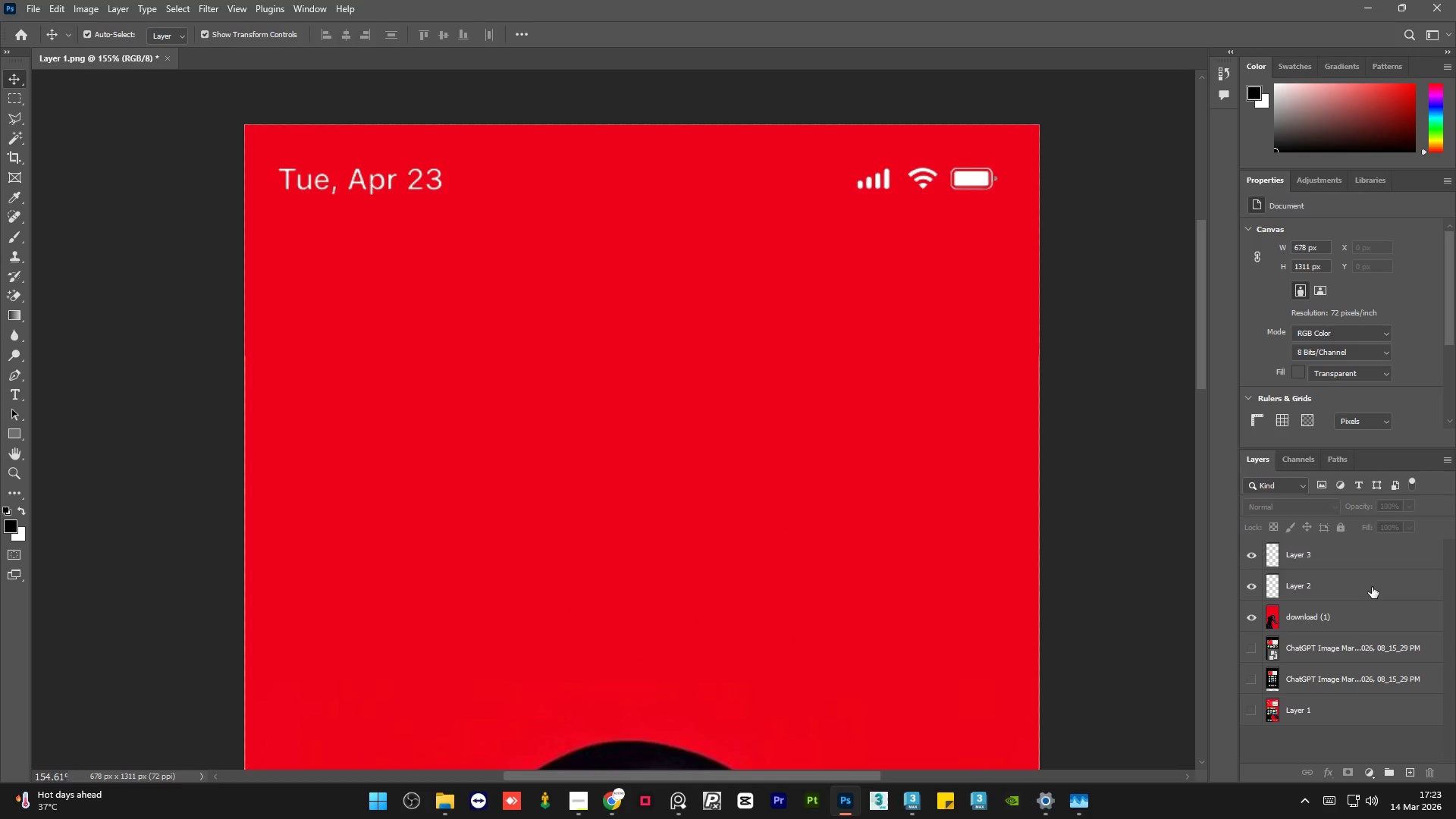 
hold_key(key=ControlLeft, duration=0.5)
double_click([1347, 582])
 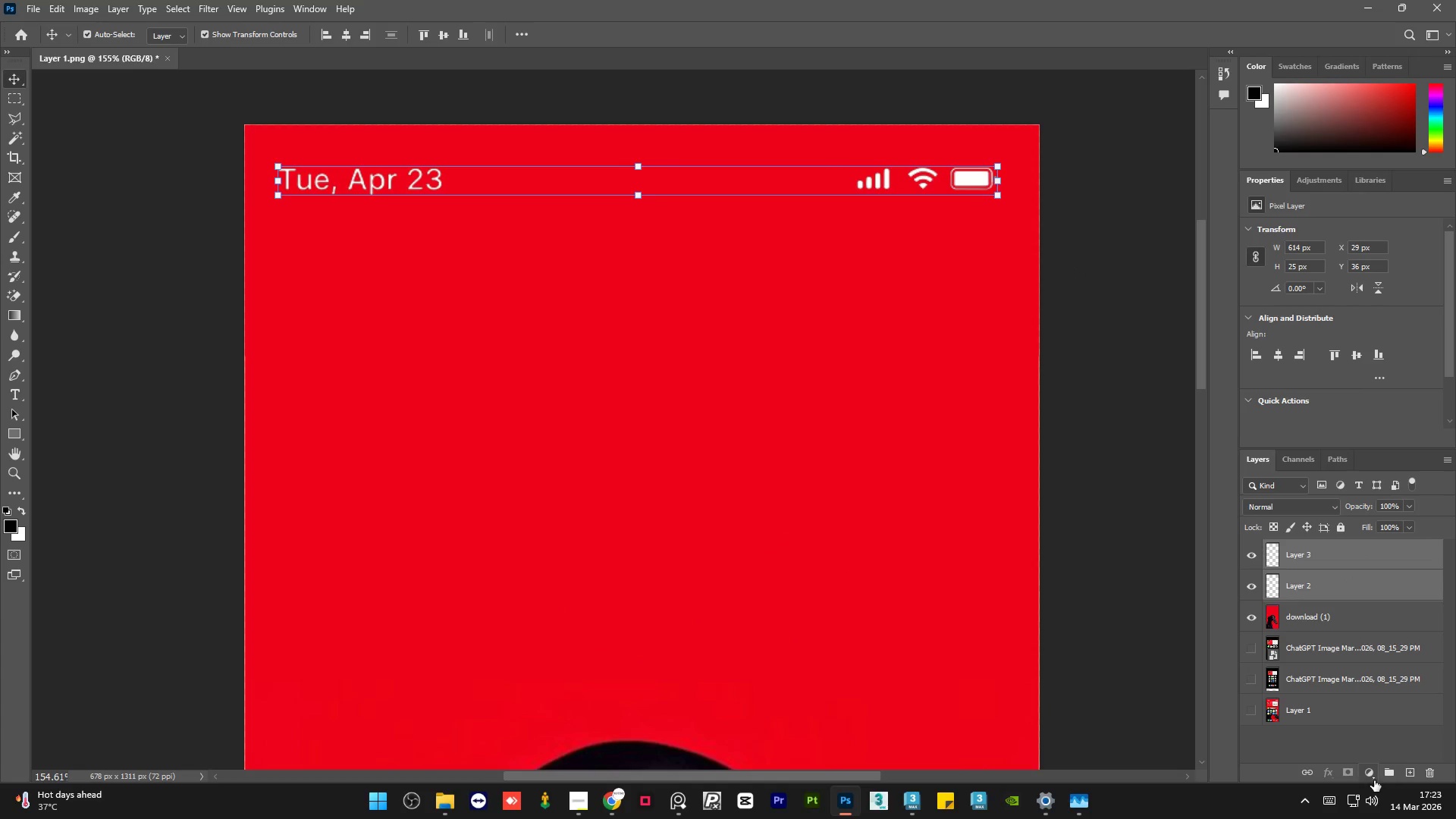 
left_click([1375, 780])
 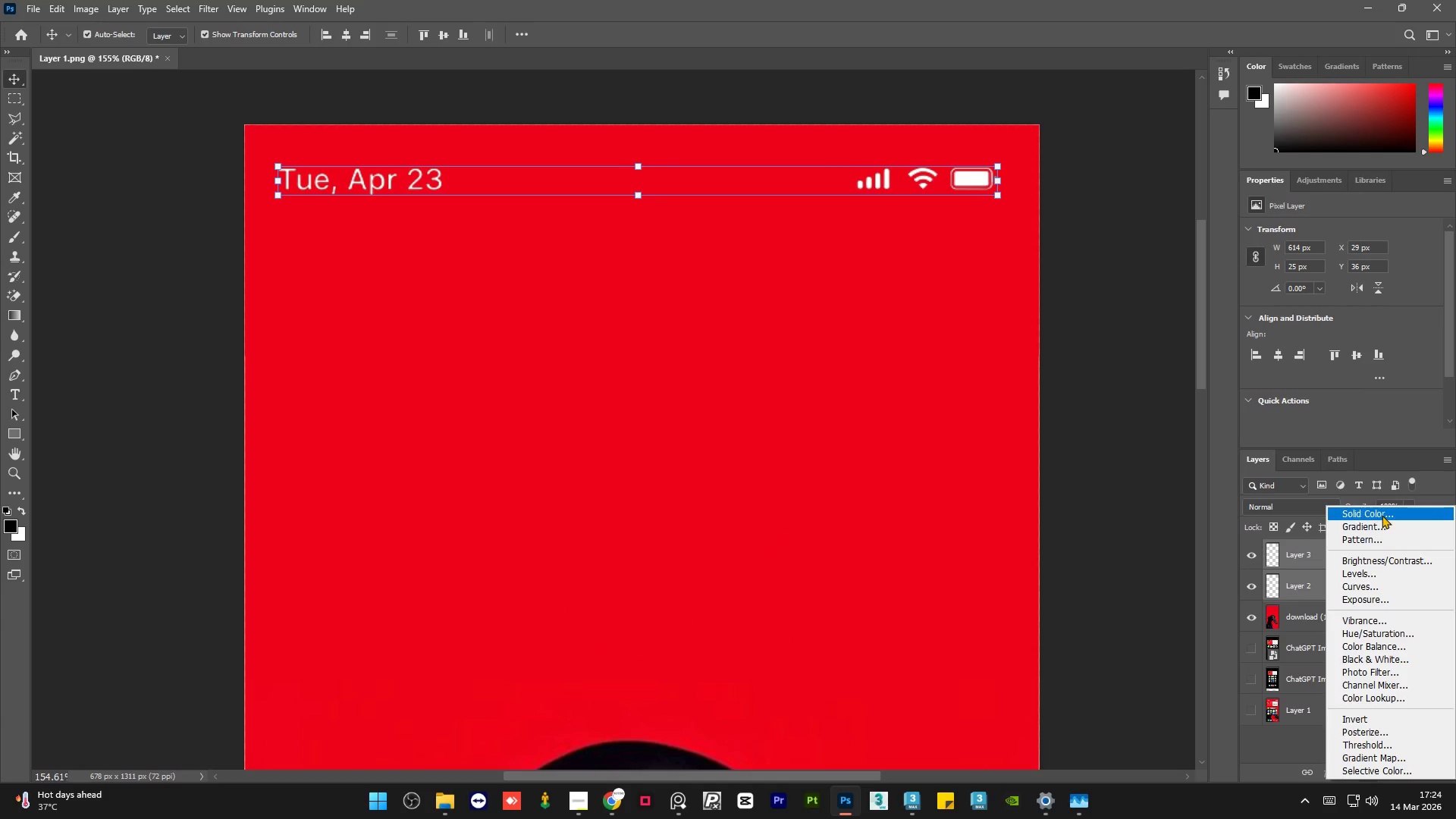 
left_click([1382, 514])
 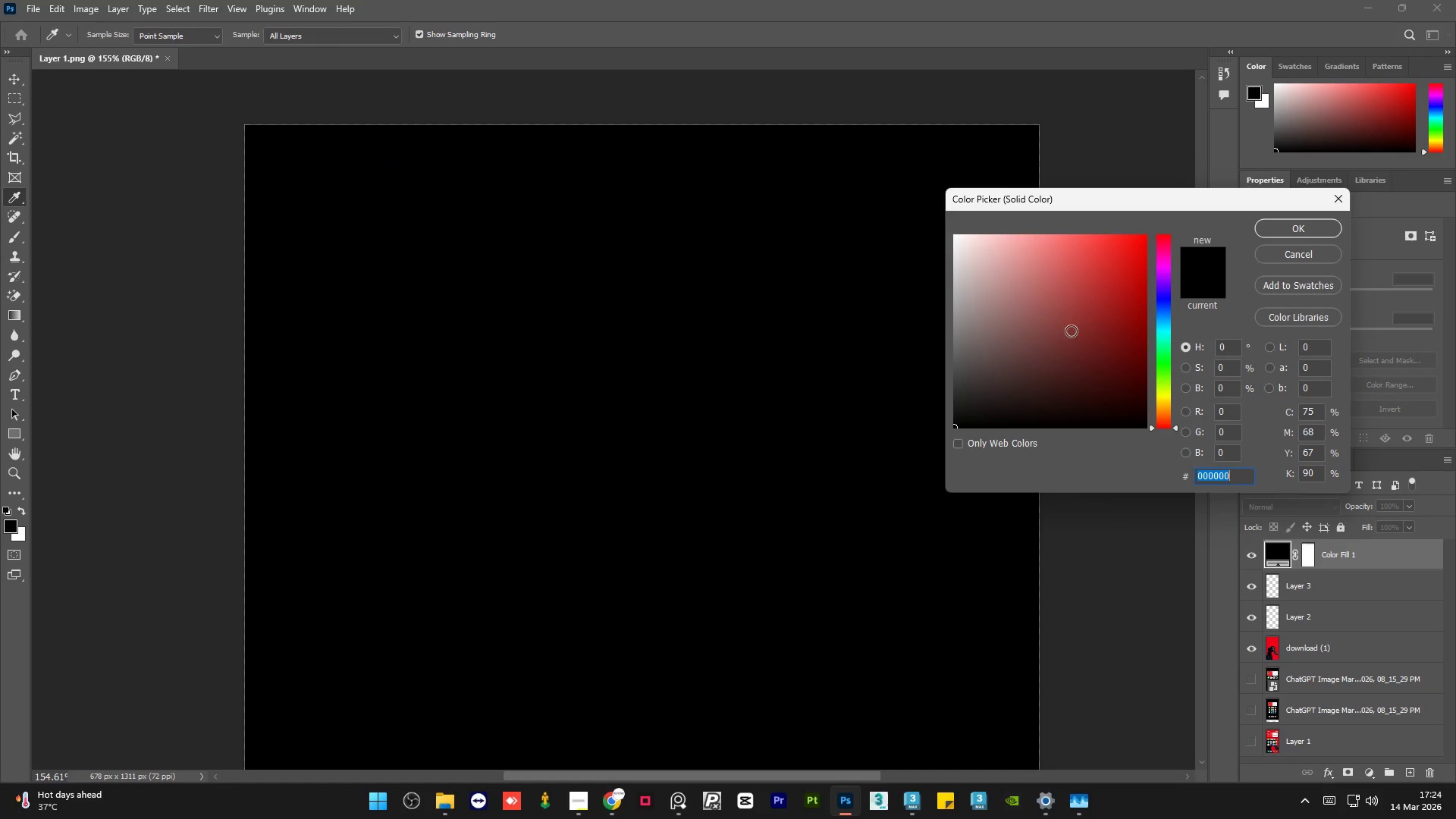 
left_click_drag(start_coordinate=[1039, 301], to_coordinate=[945, 209])
 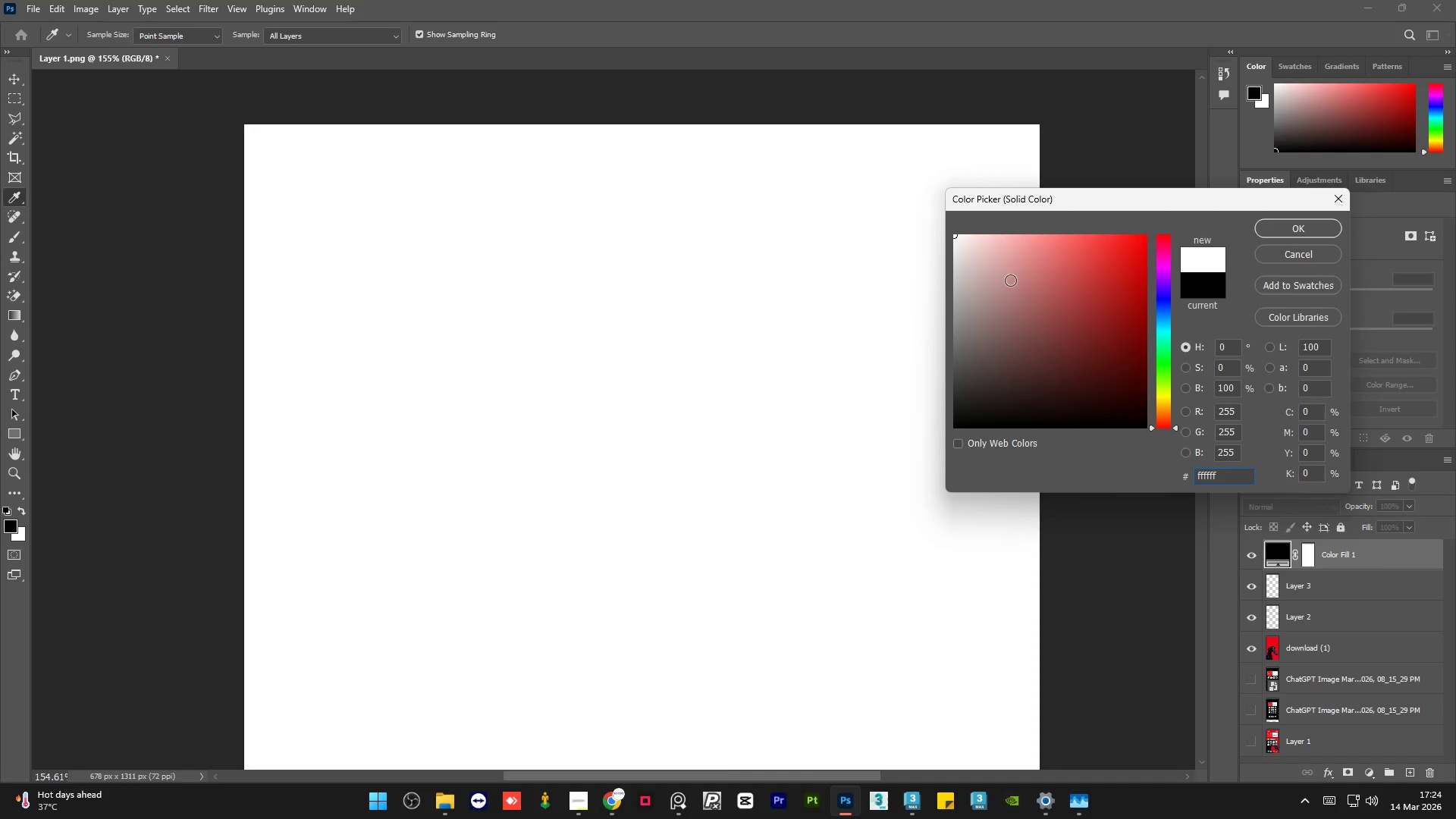 
left_click_drag(start_coordinate=[993, 284], to_coordinate=[915, 206])
 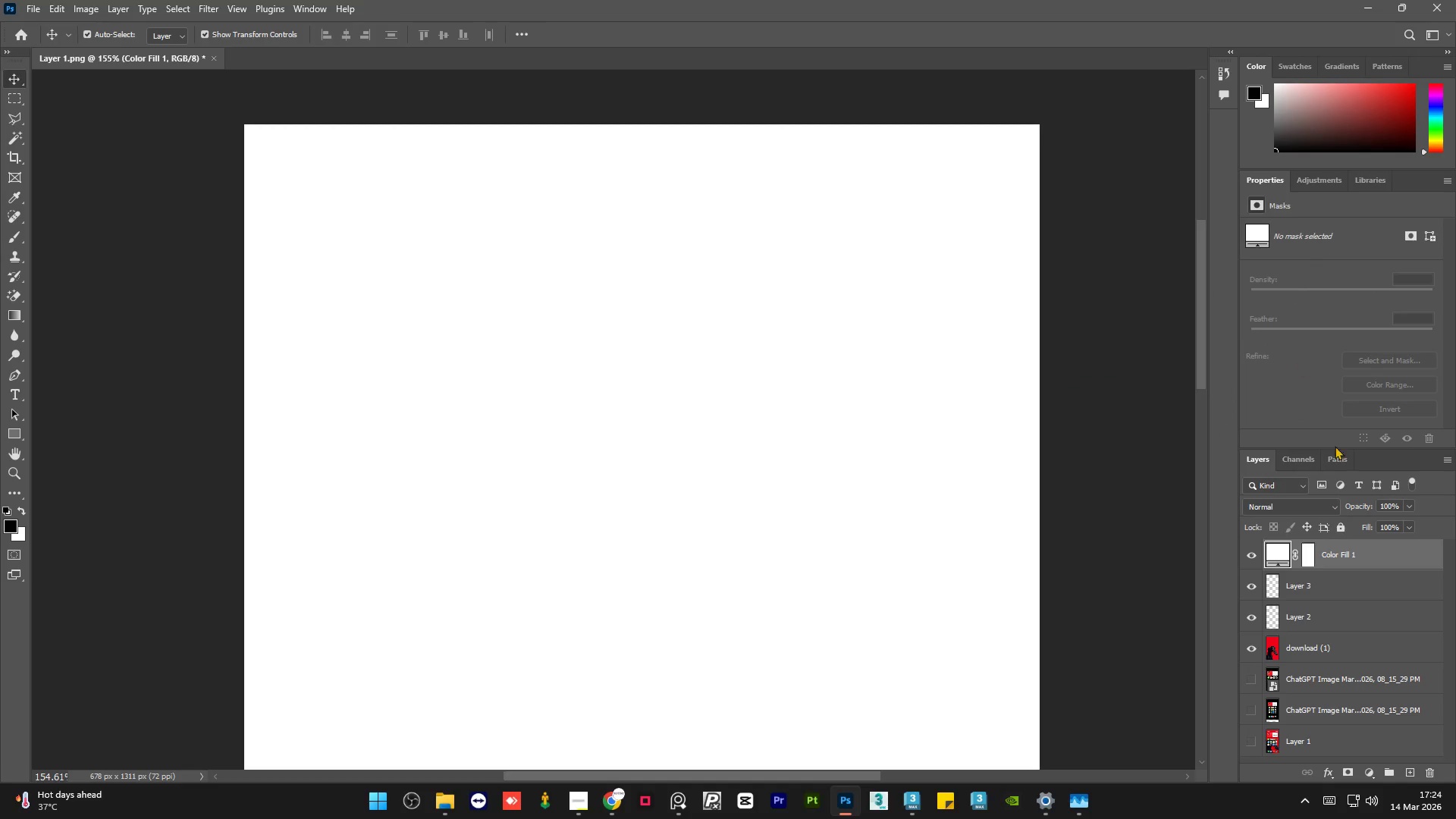 
hold_key(key=AltLeft, duration=1.24)
left_click([1329, 571])
 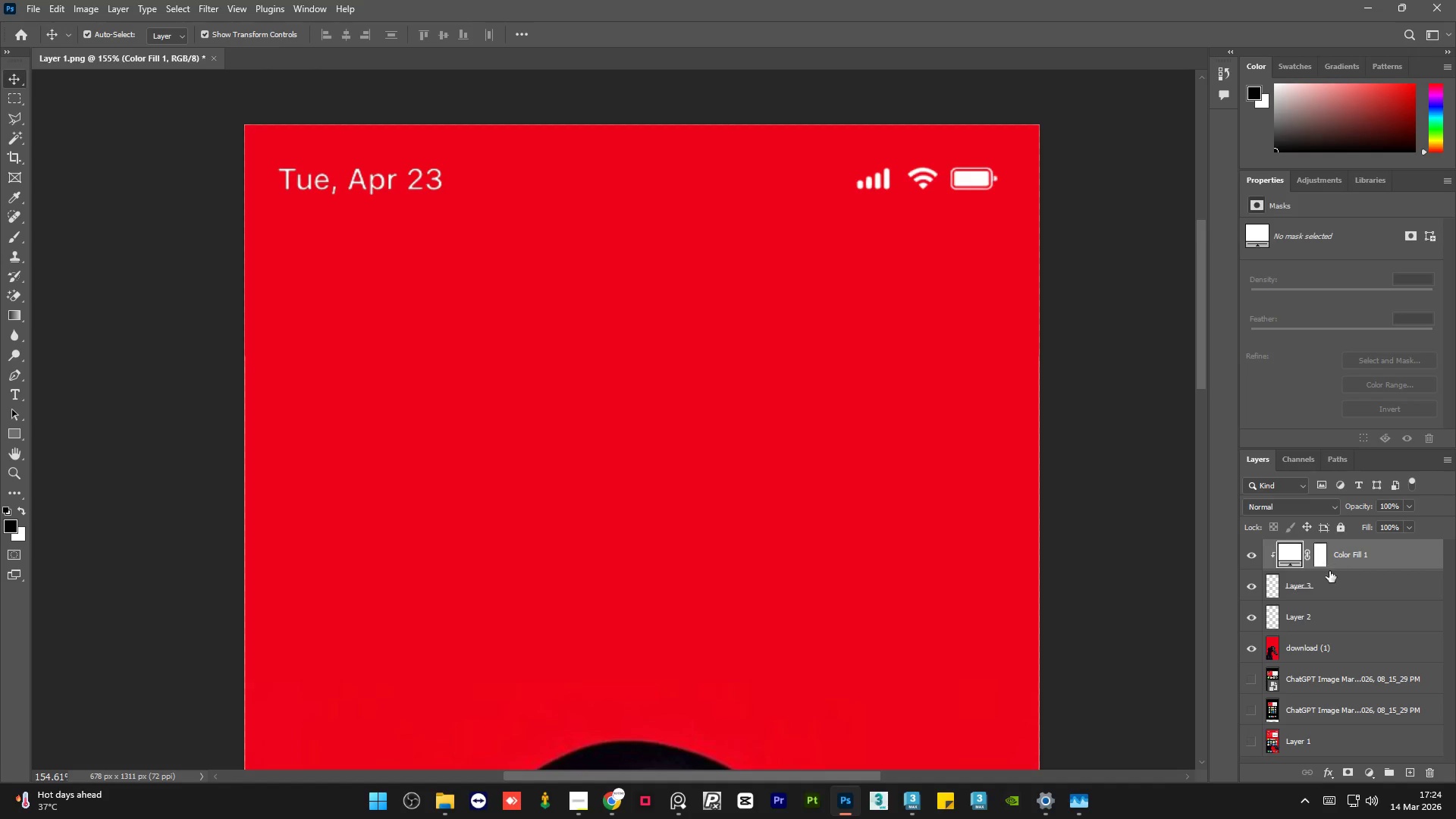 
double_click([1250, 557])
 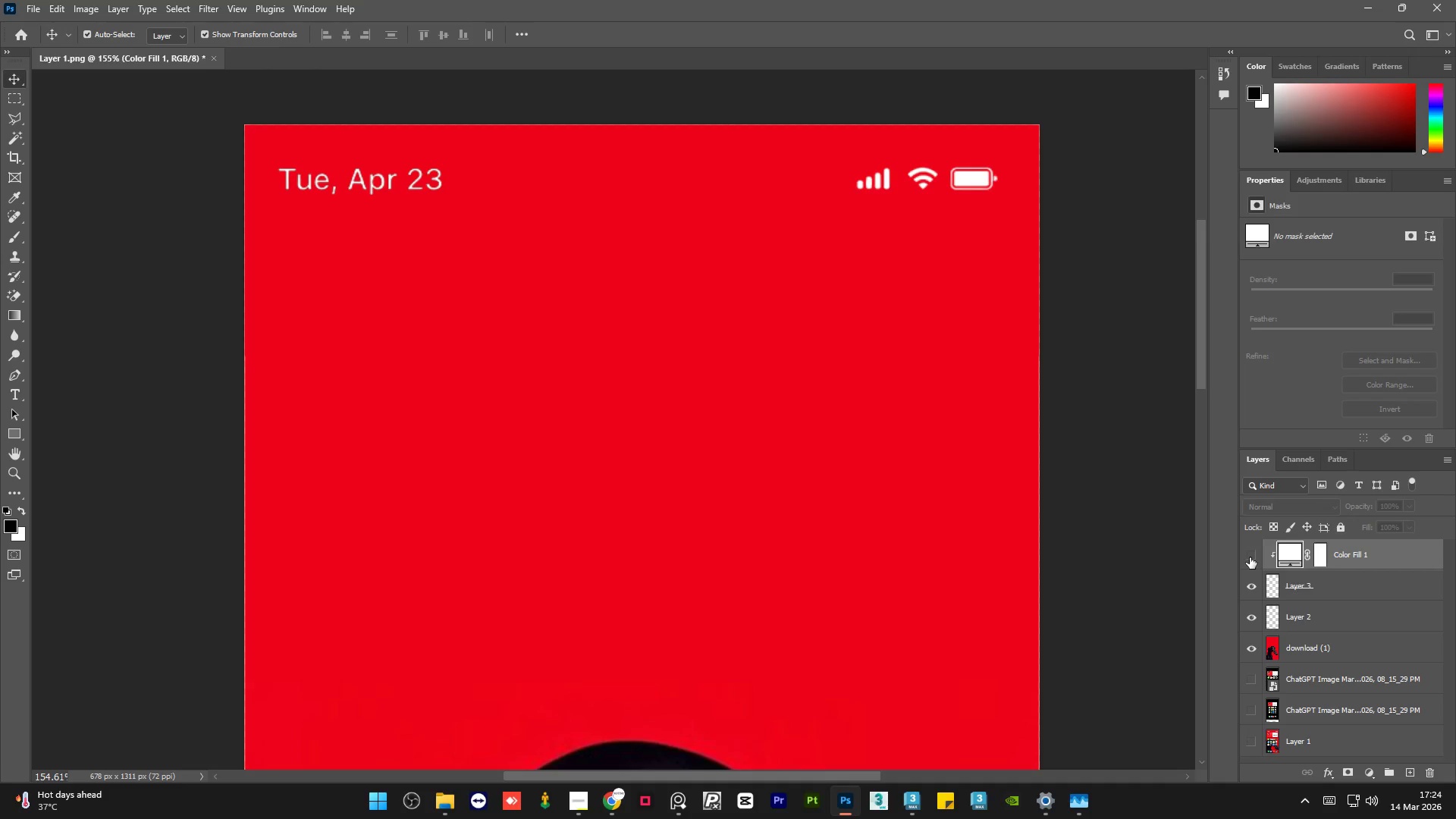 
double_click([1250, 557])
 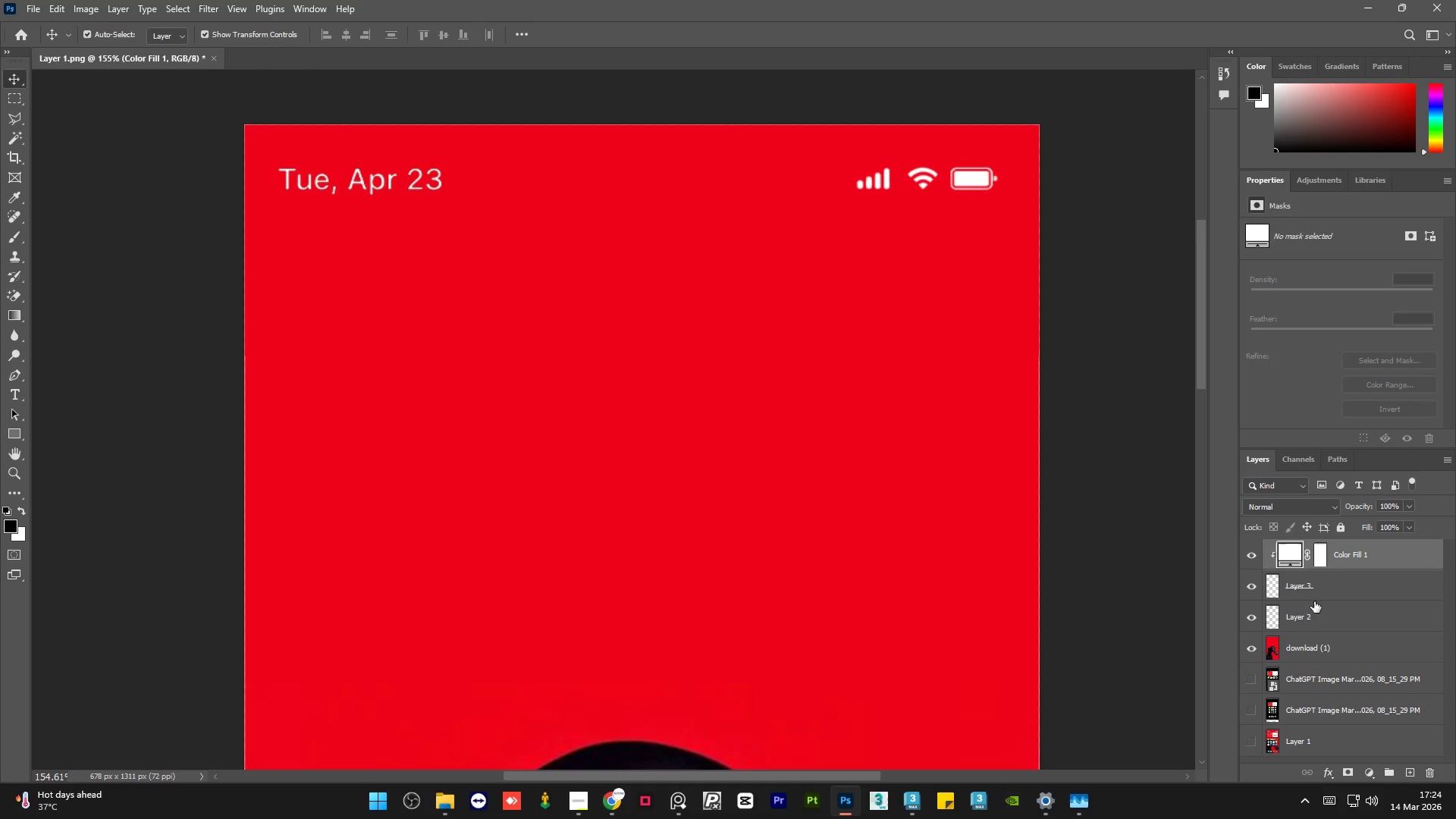 
left_click([1340, 614])
 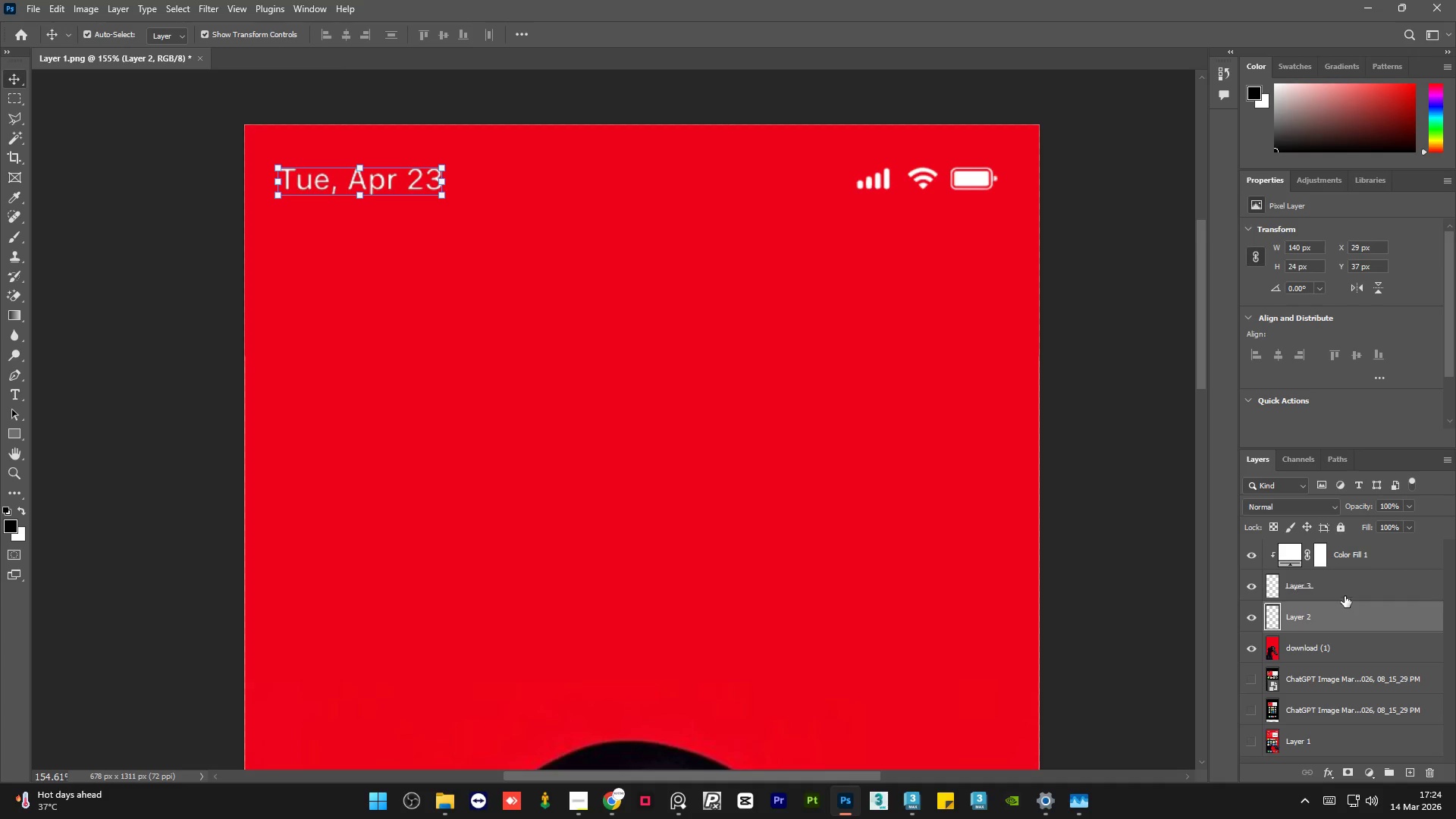 
hold_key(key=ControlLeft, duration=0.62)
left_click([1345, 592])
 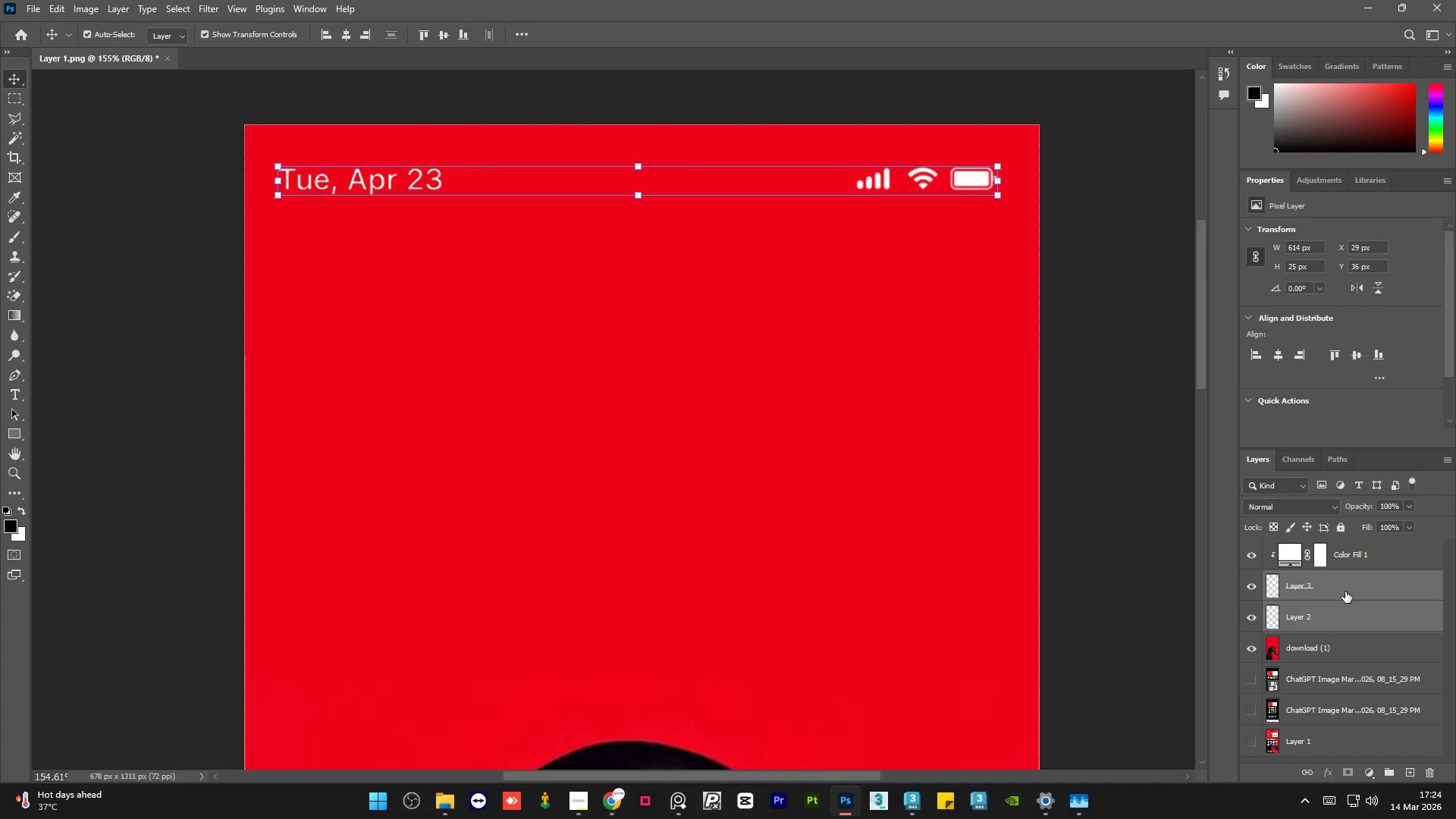 
key(Control+E)
 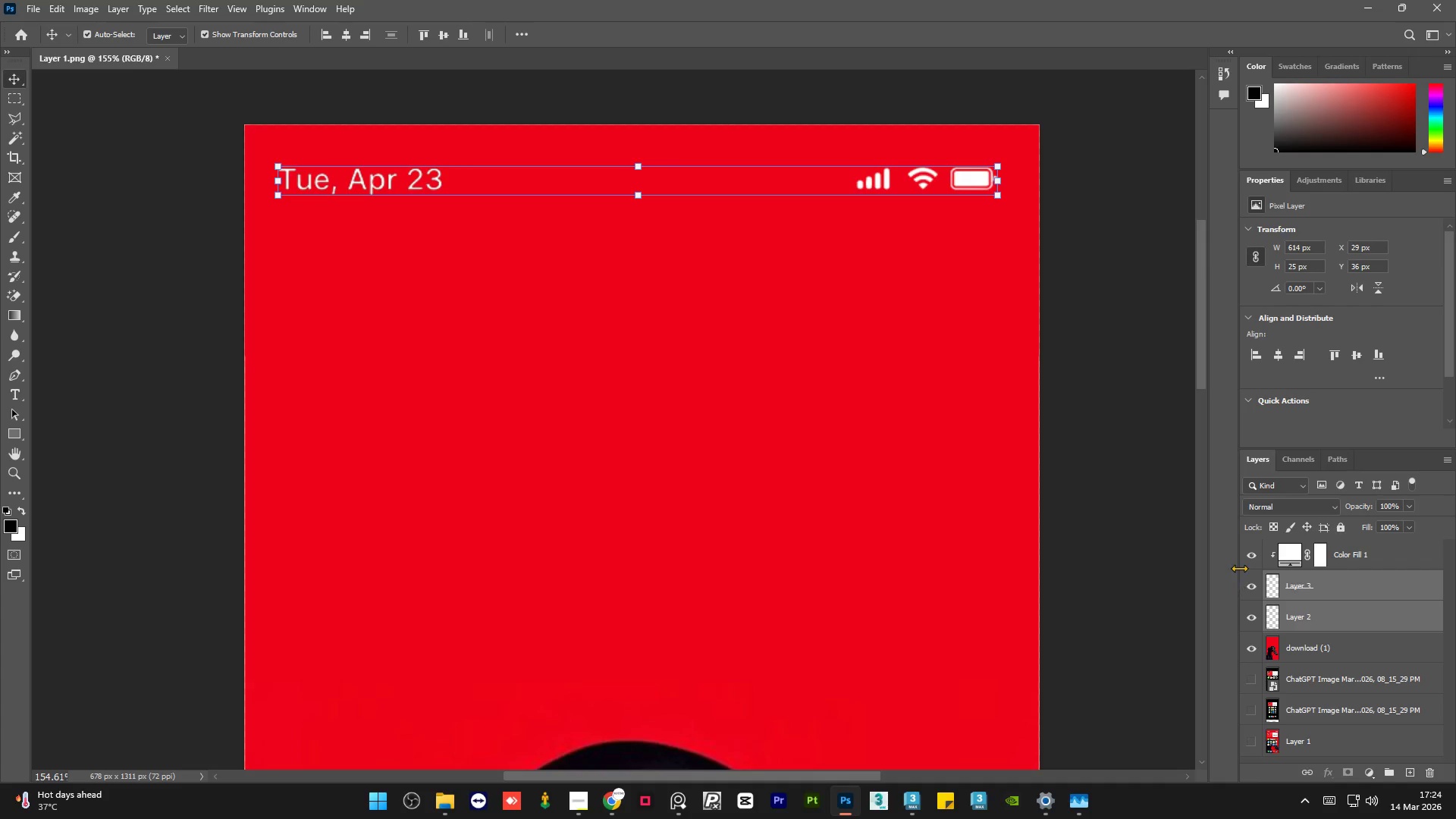 
left_click([1245, 559])
 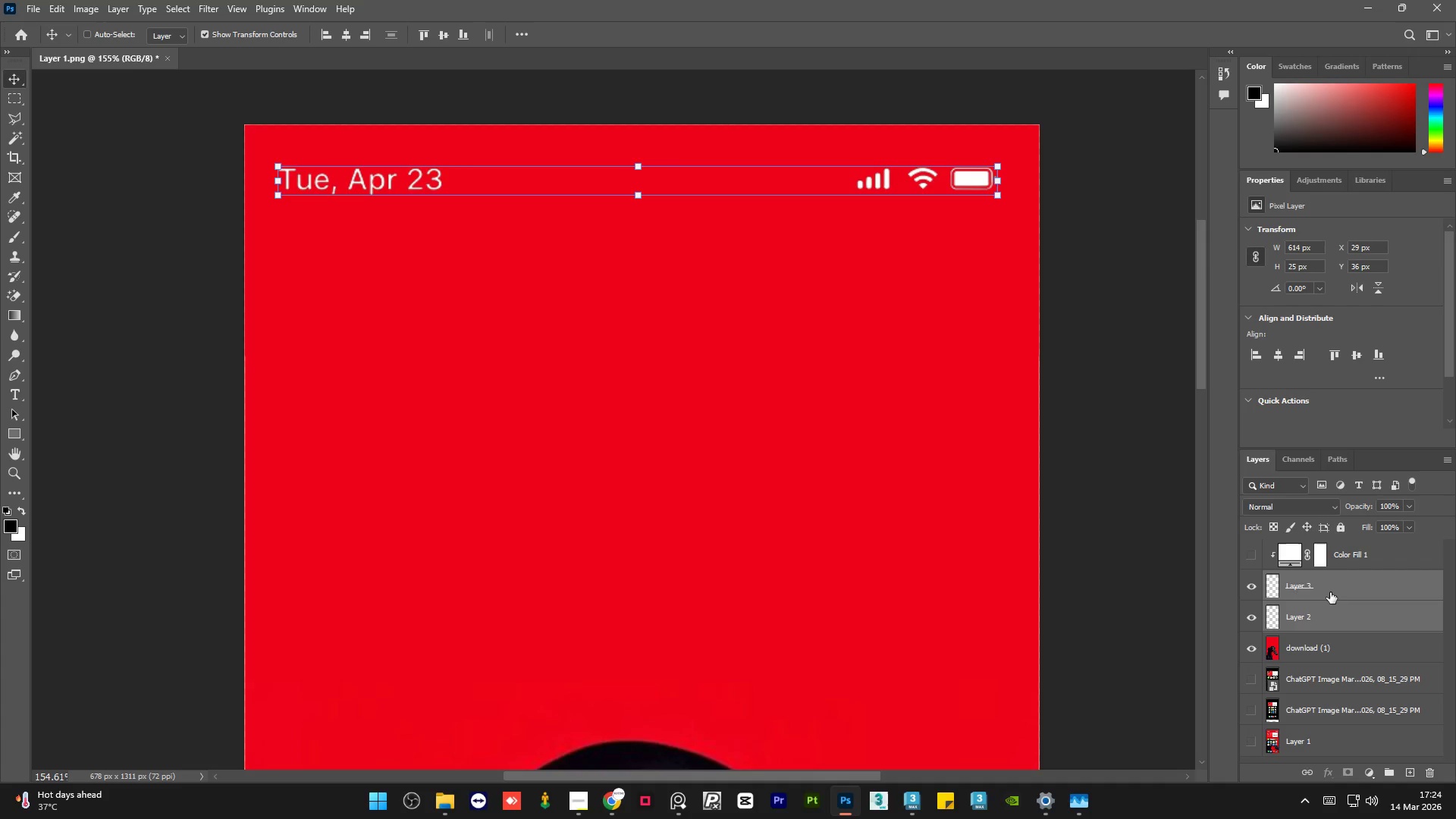 
key(Control+E)
 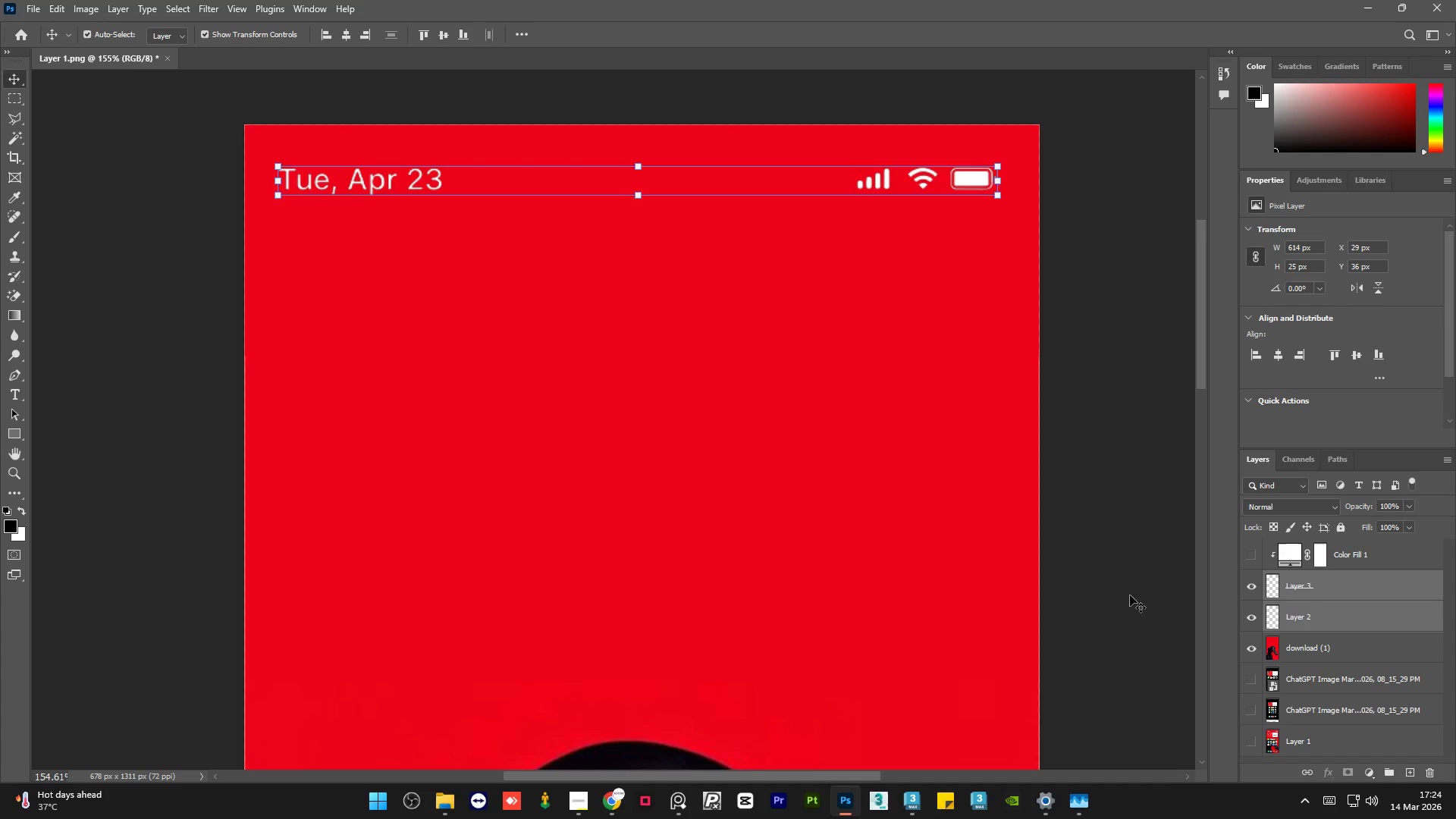 
left_click([1099, 591])
 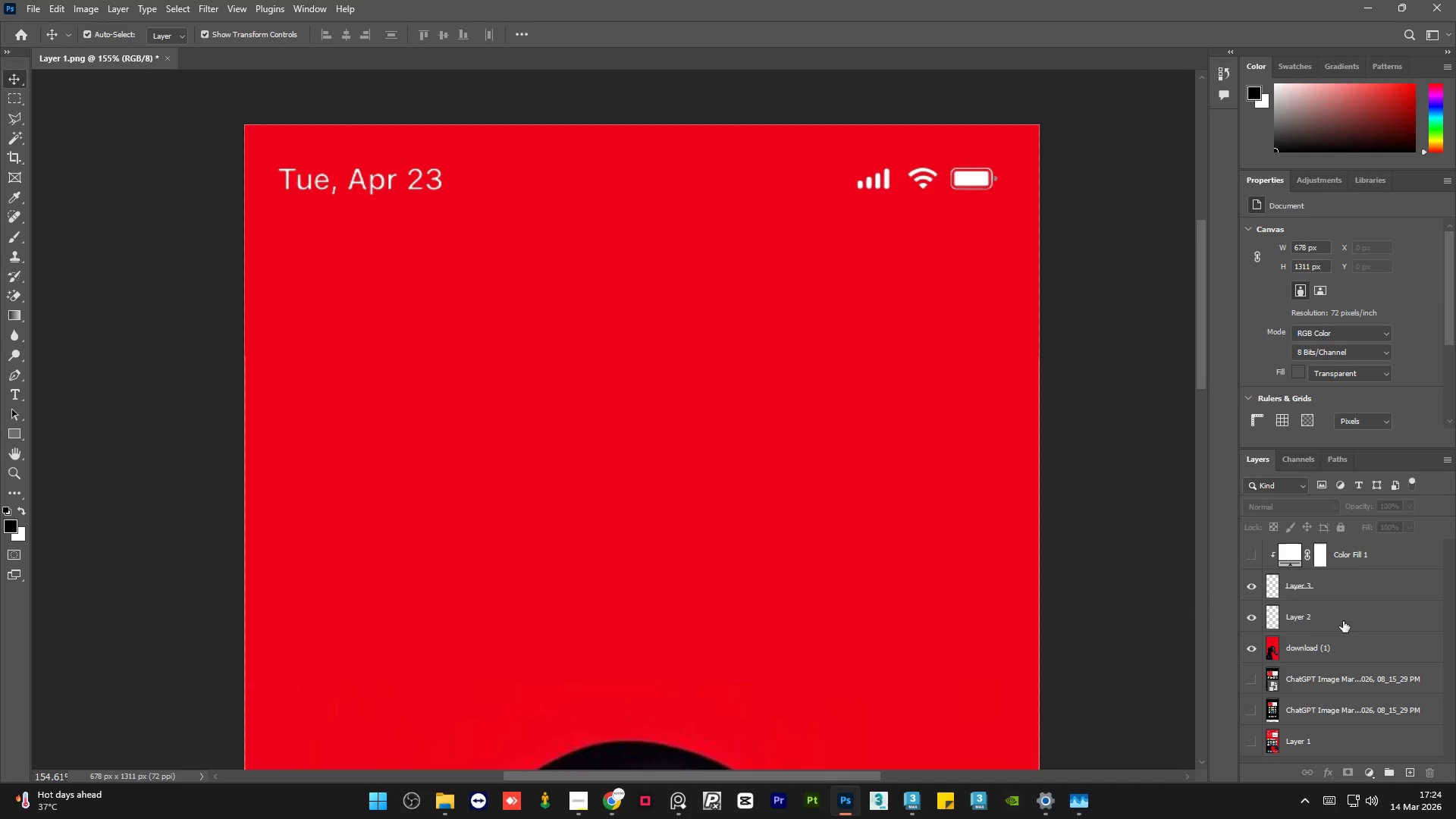 
left_click([1342, 619])
 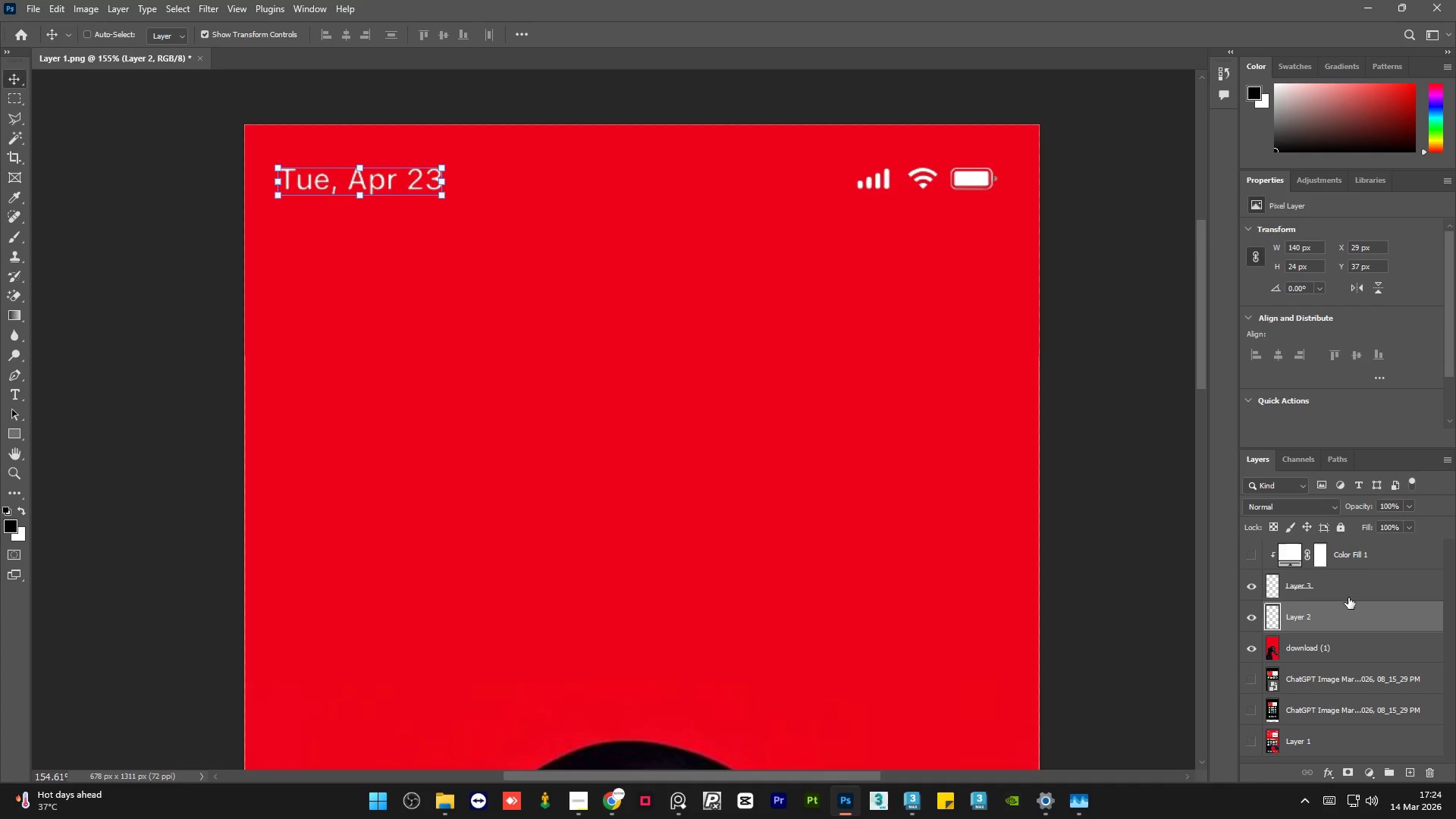 
hold_key(key=ControlLeft, duration=0.44)
left_click([1354, 588])
 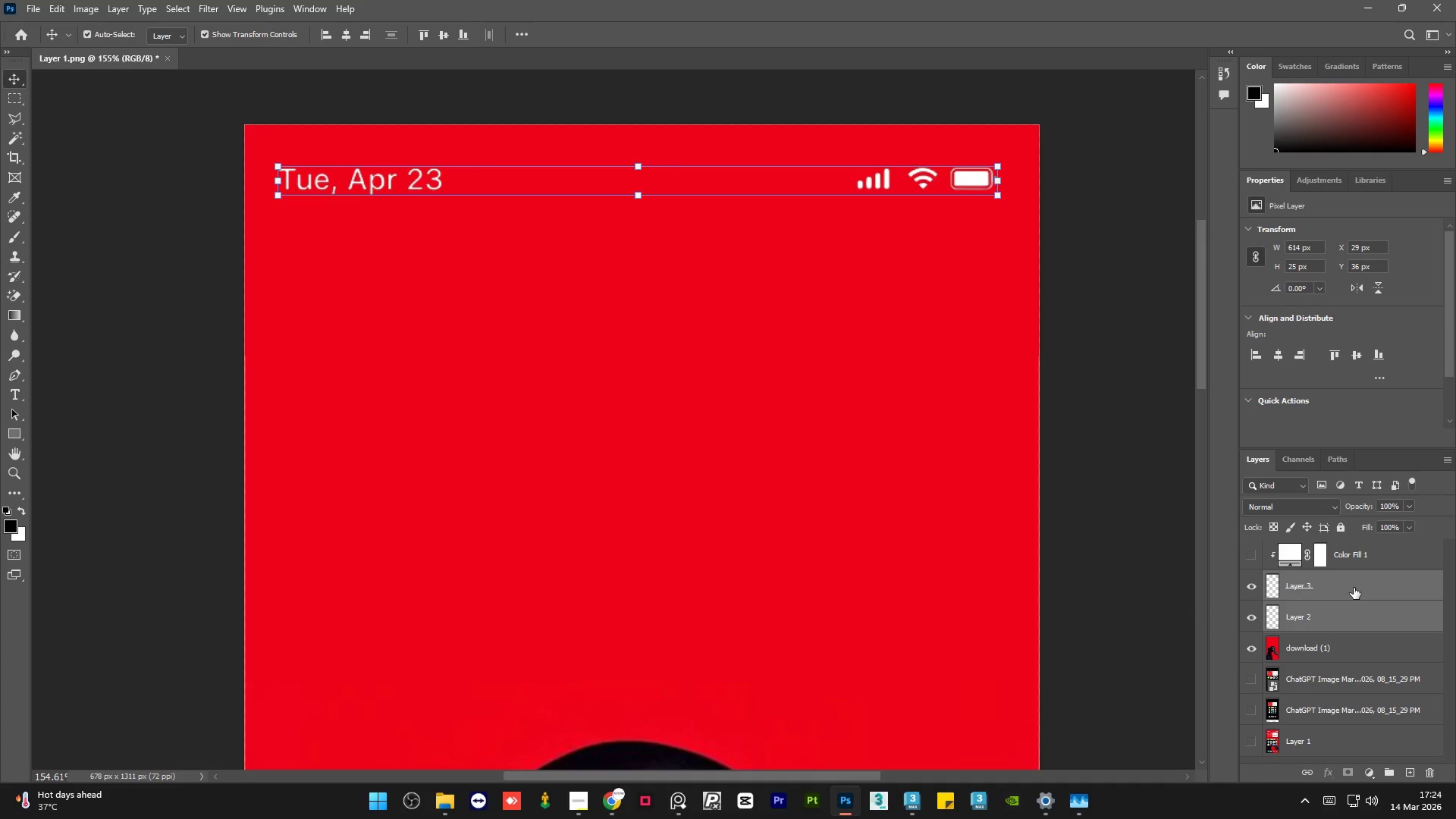 
key(Control+E)
 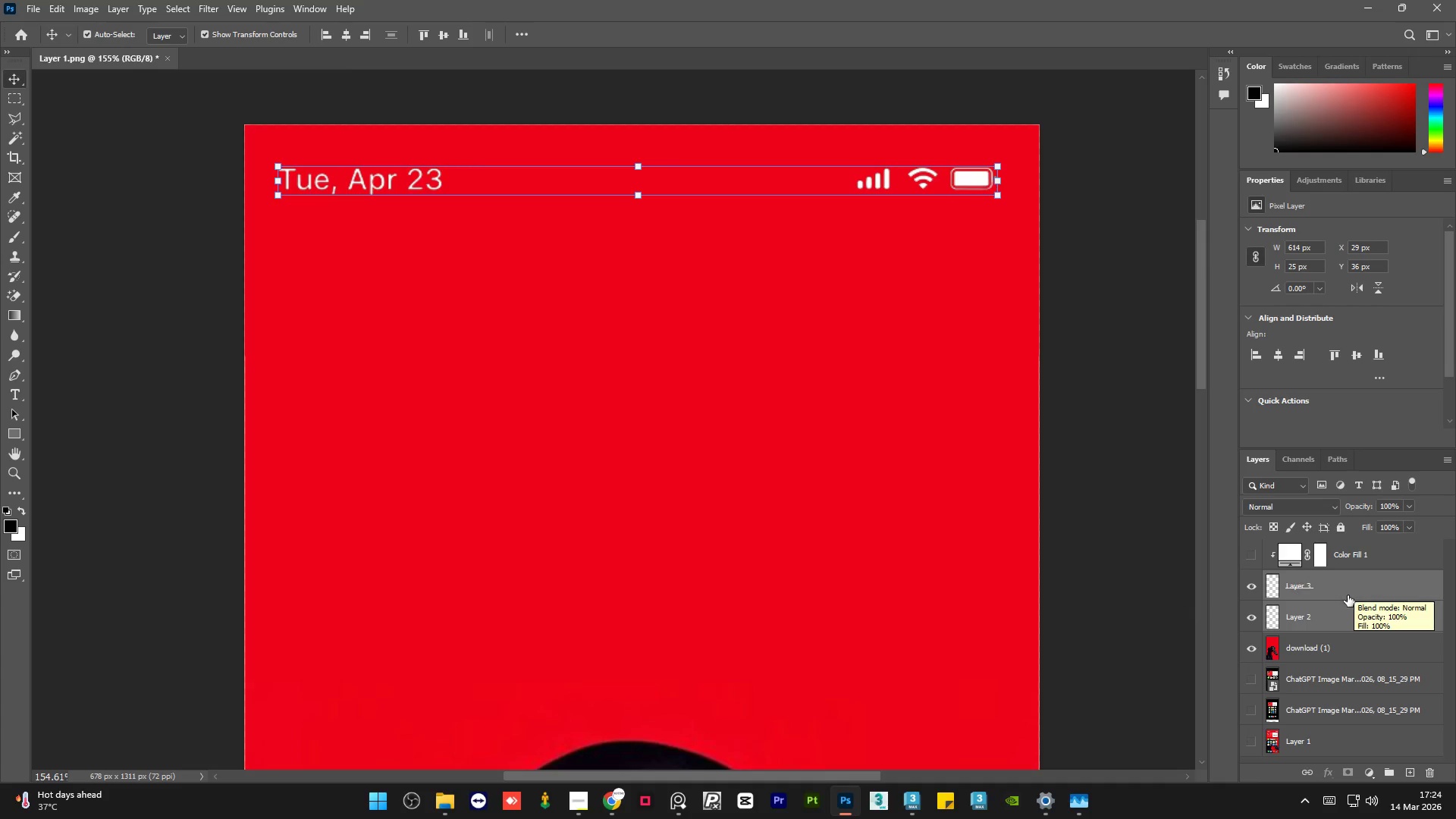 
key(Control+E)
 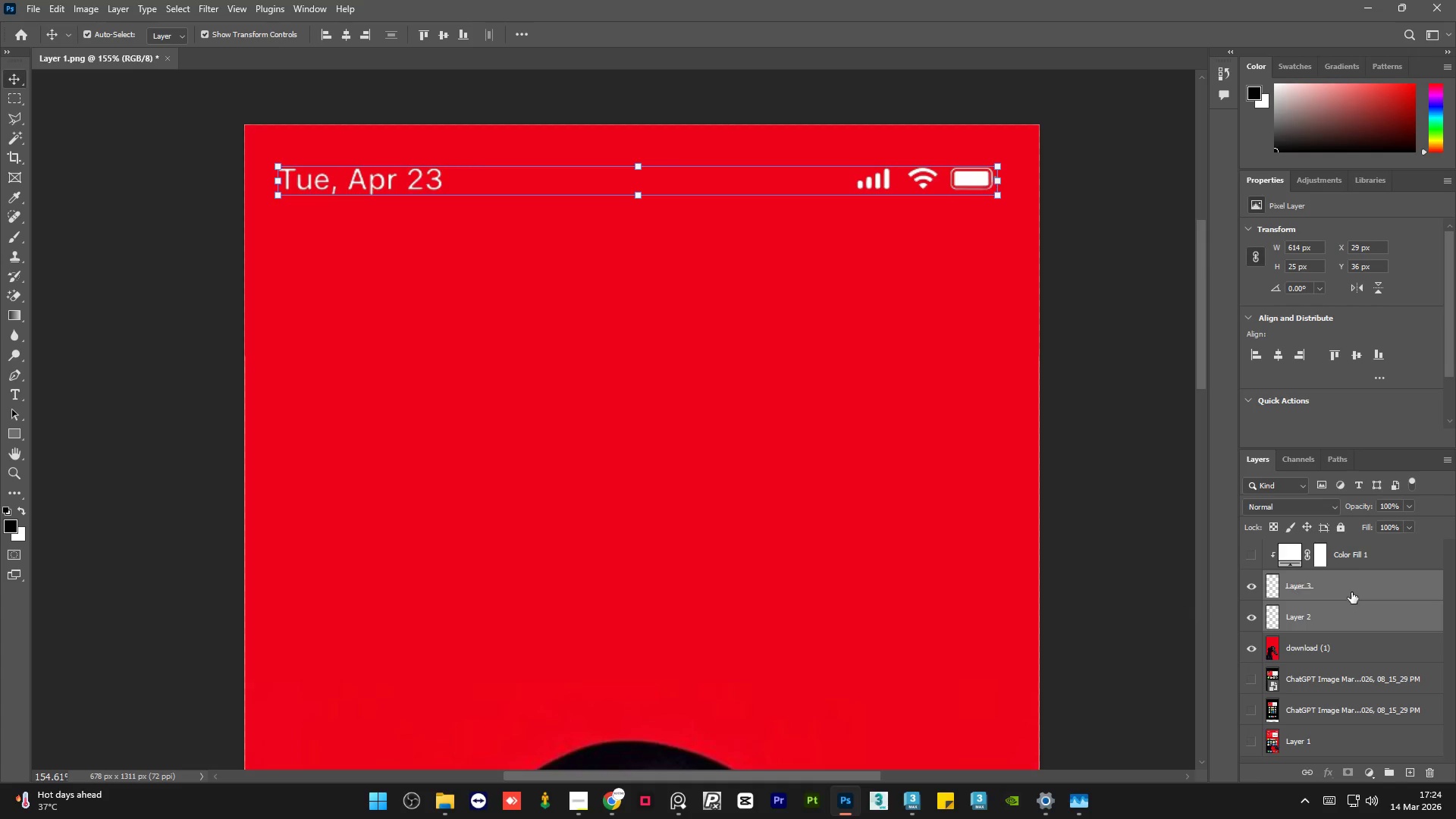 
right_click([1351, 592])
 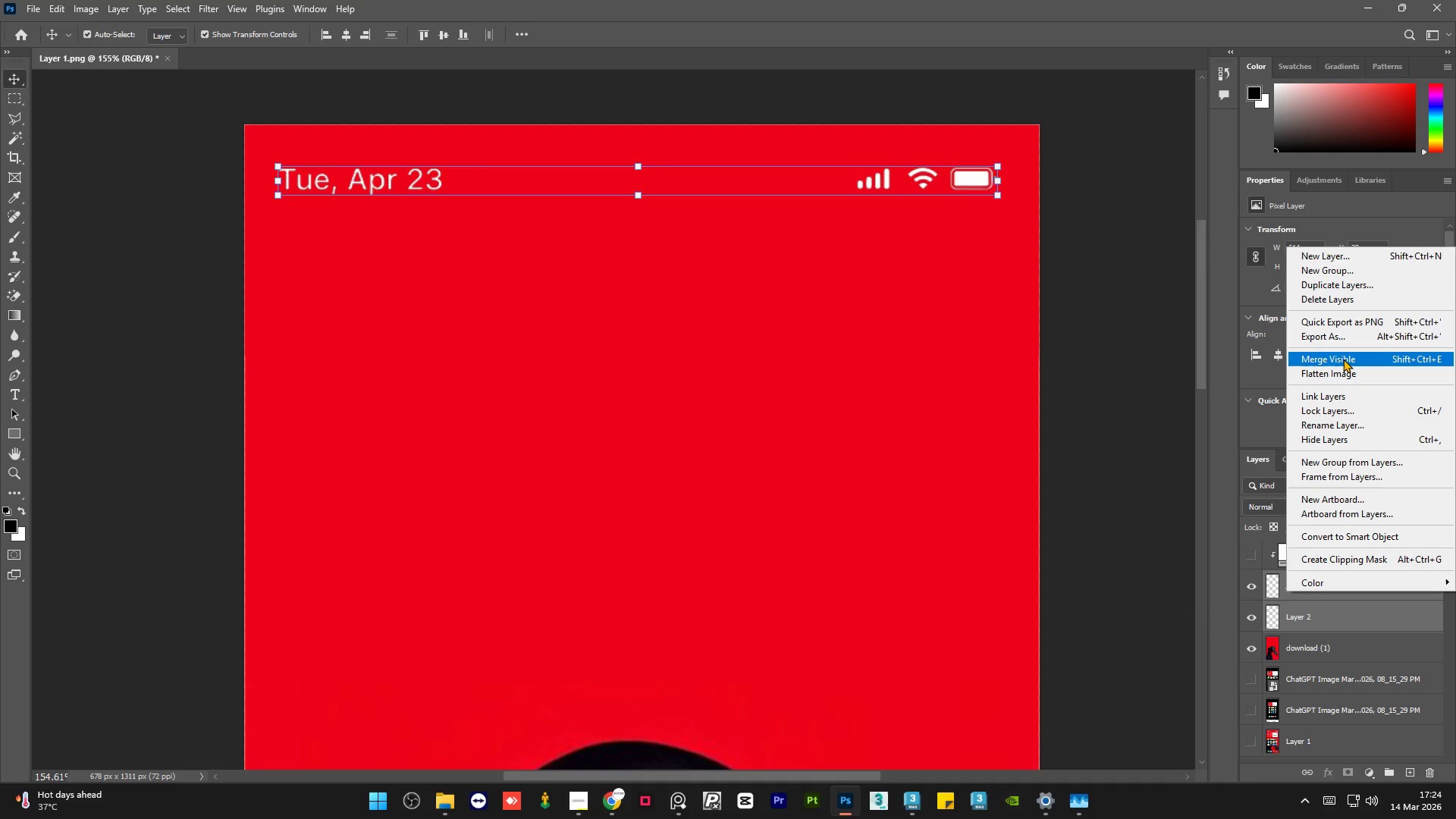 
left_click([1343, 359])
 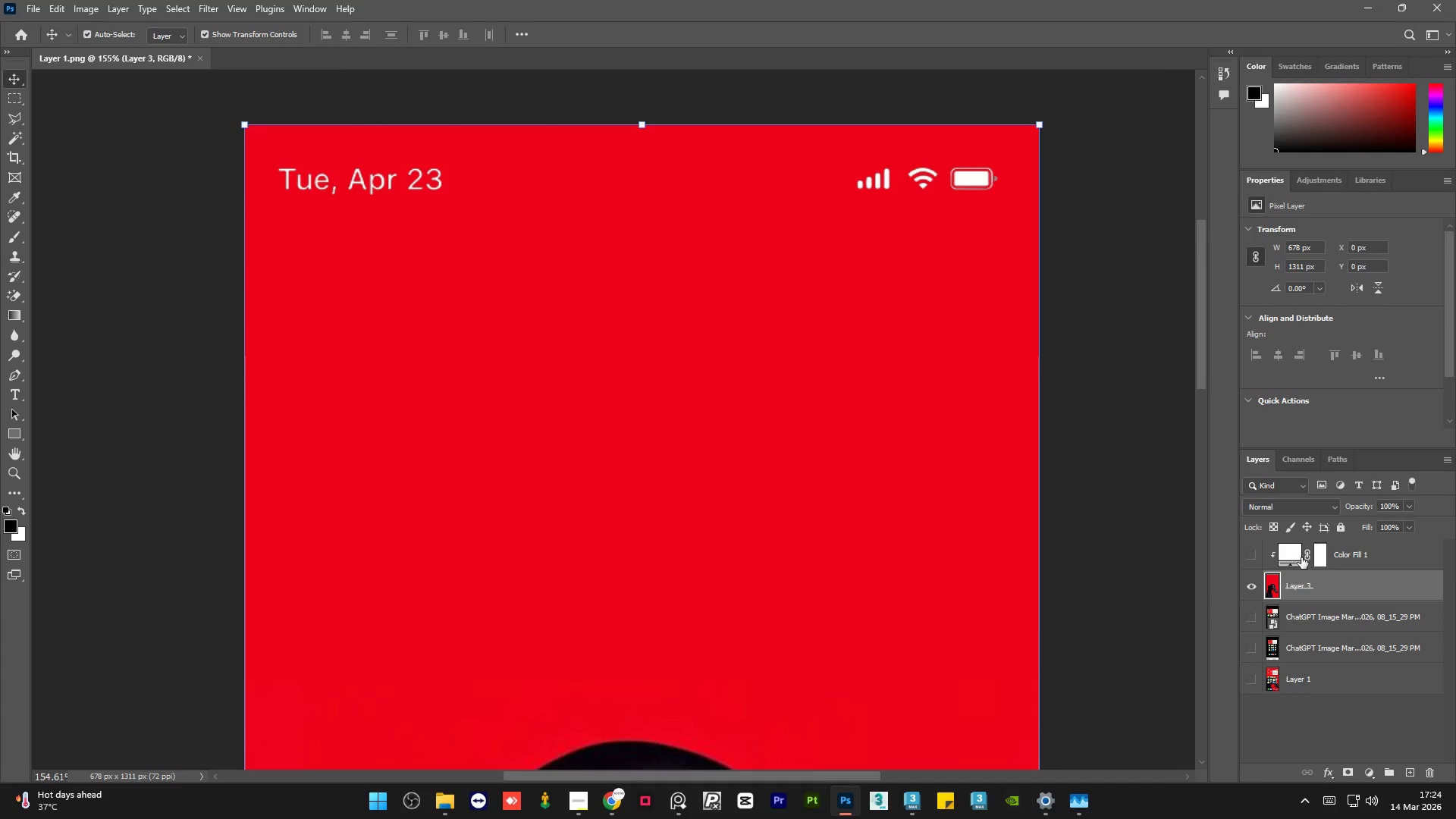 
key(Control+Z)
 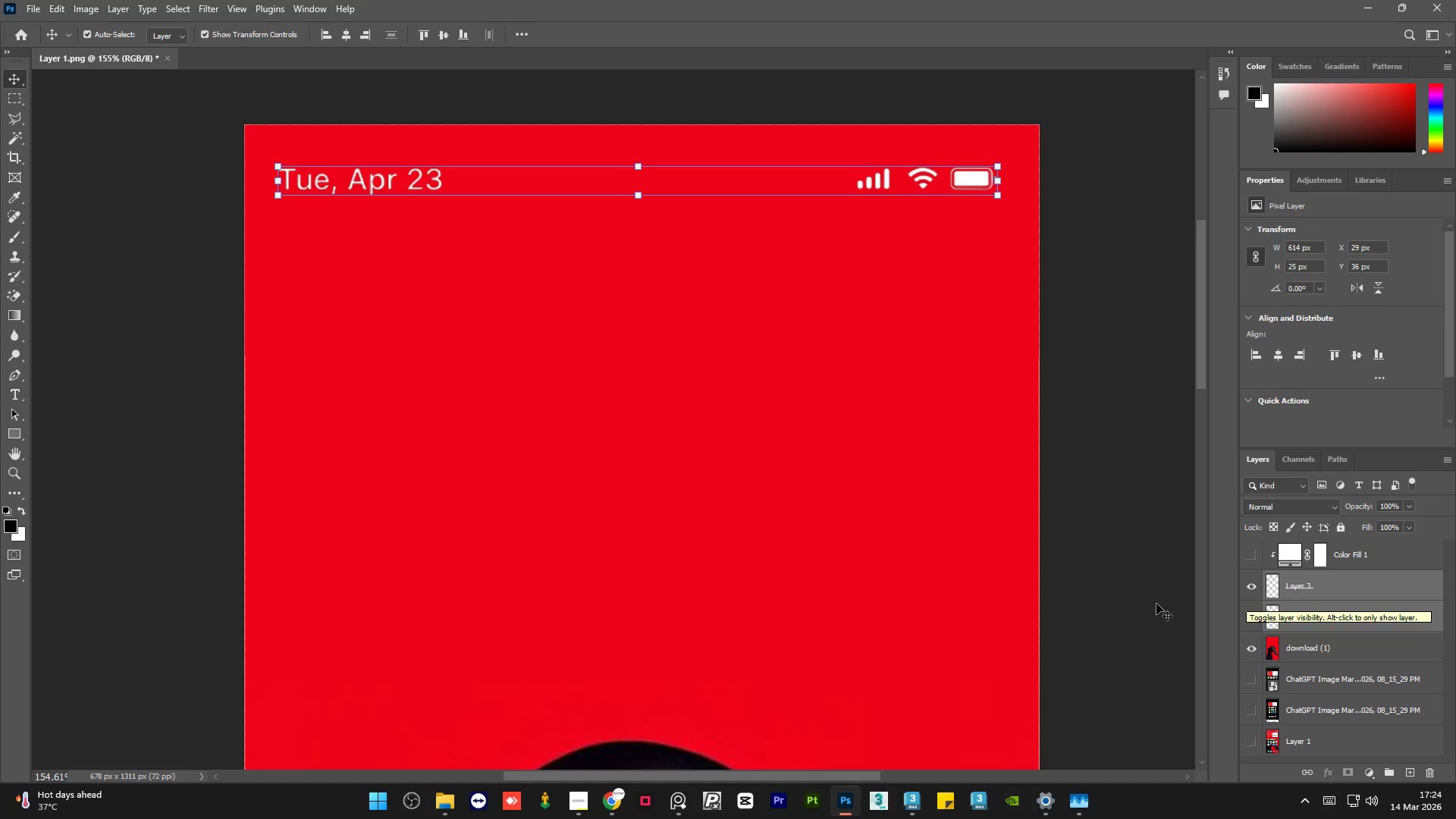 
left_click([1116, 598])
 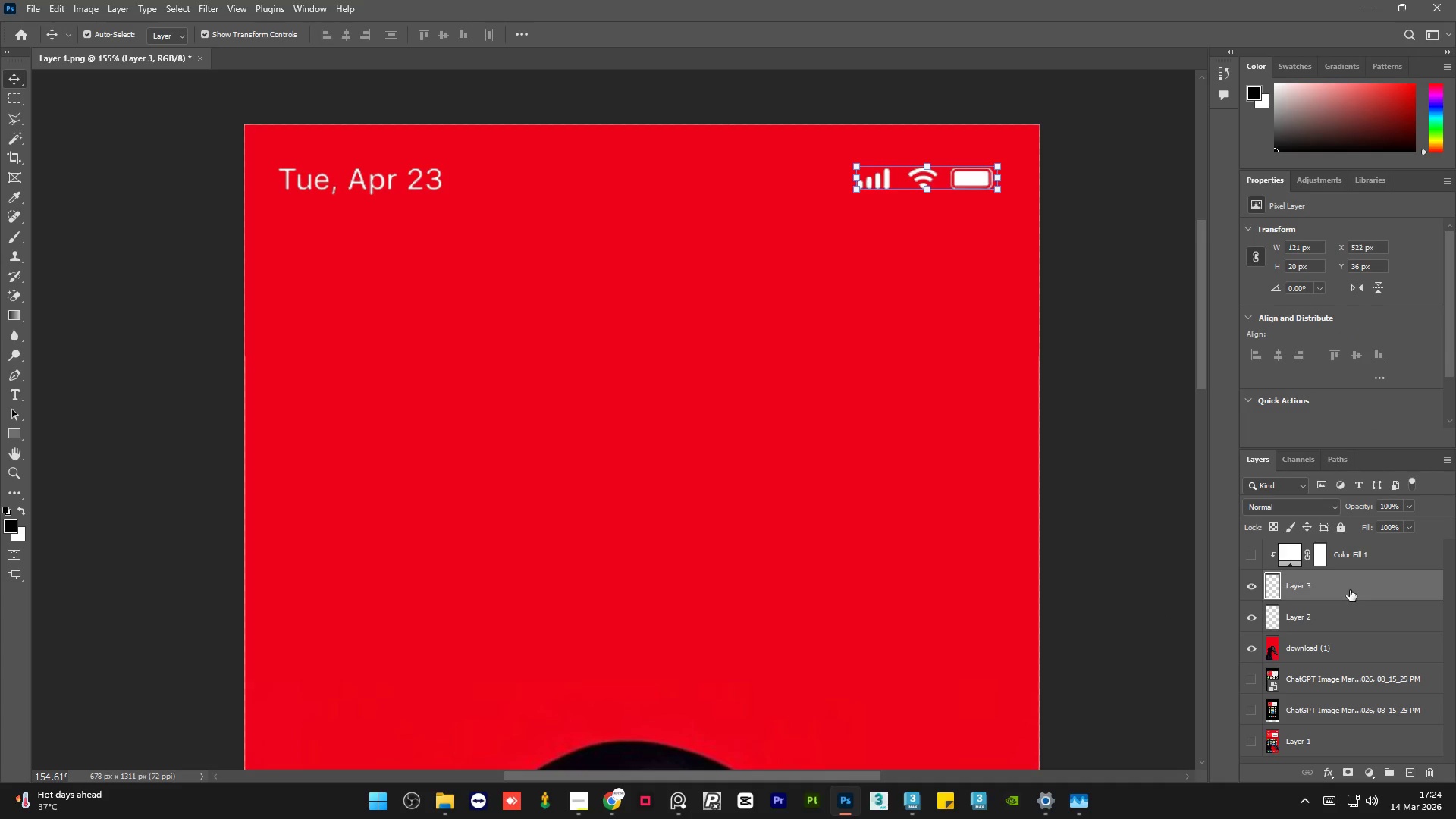 
hold_key(key=ControlLeft, duration=0.31)
left_click([1348, 618])
 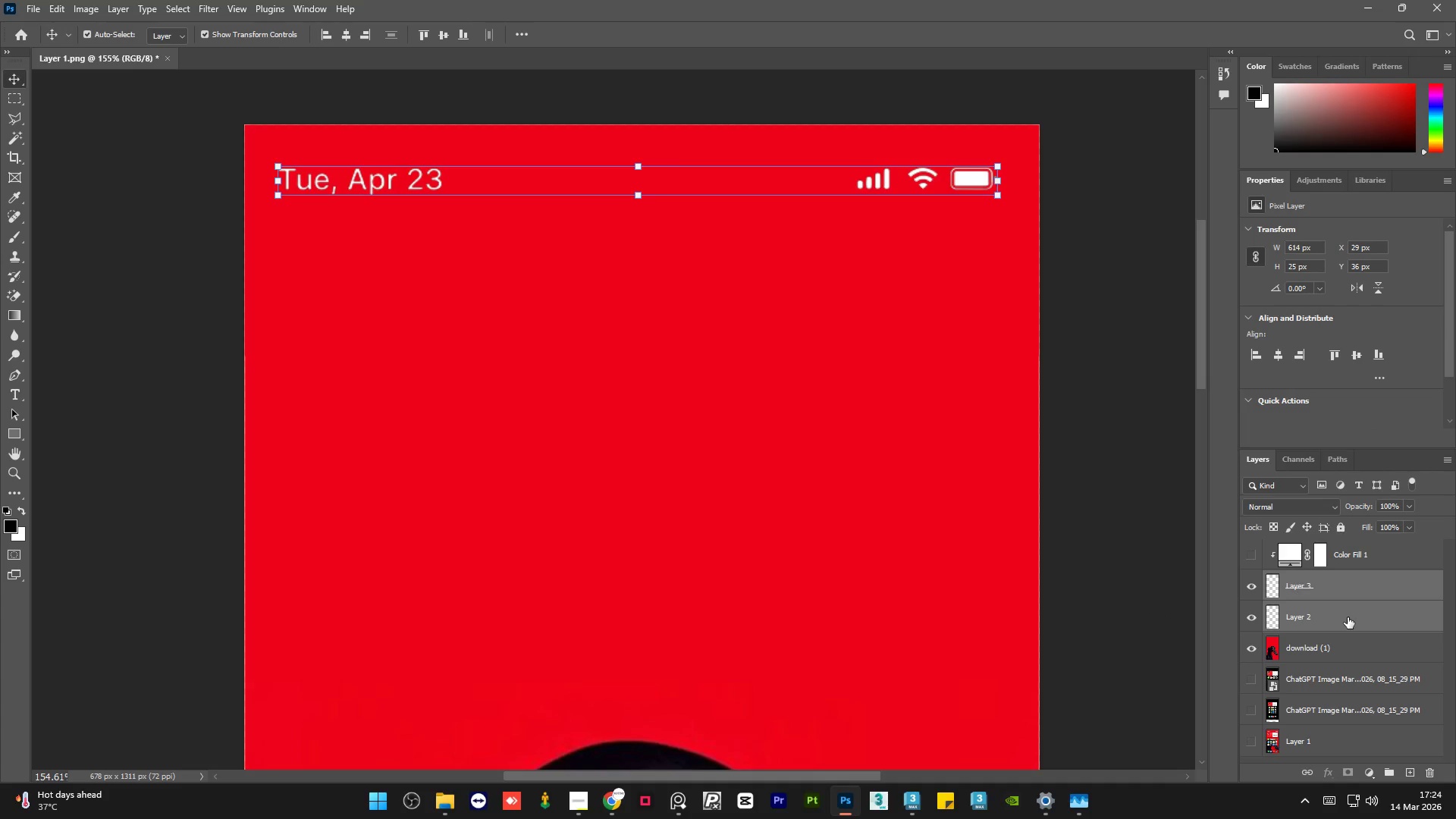 
key(Control+E)
 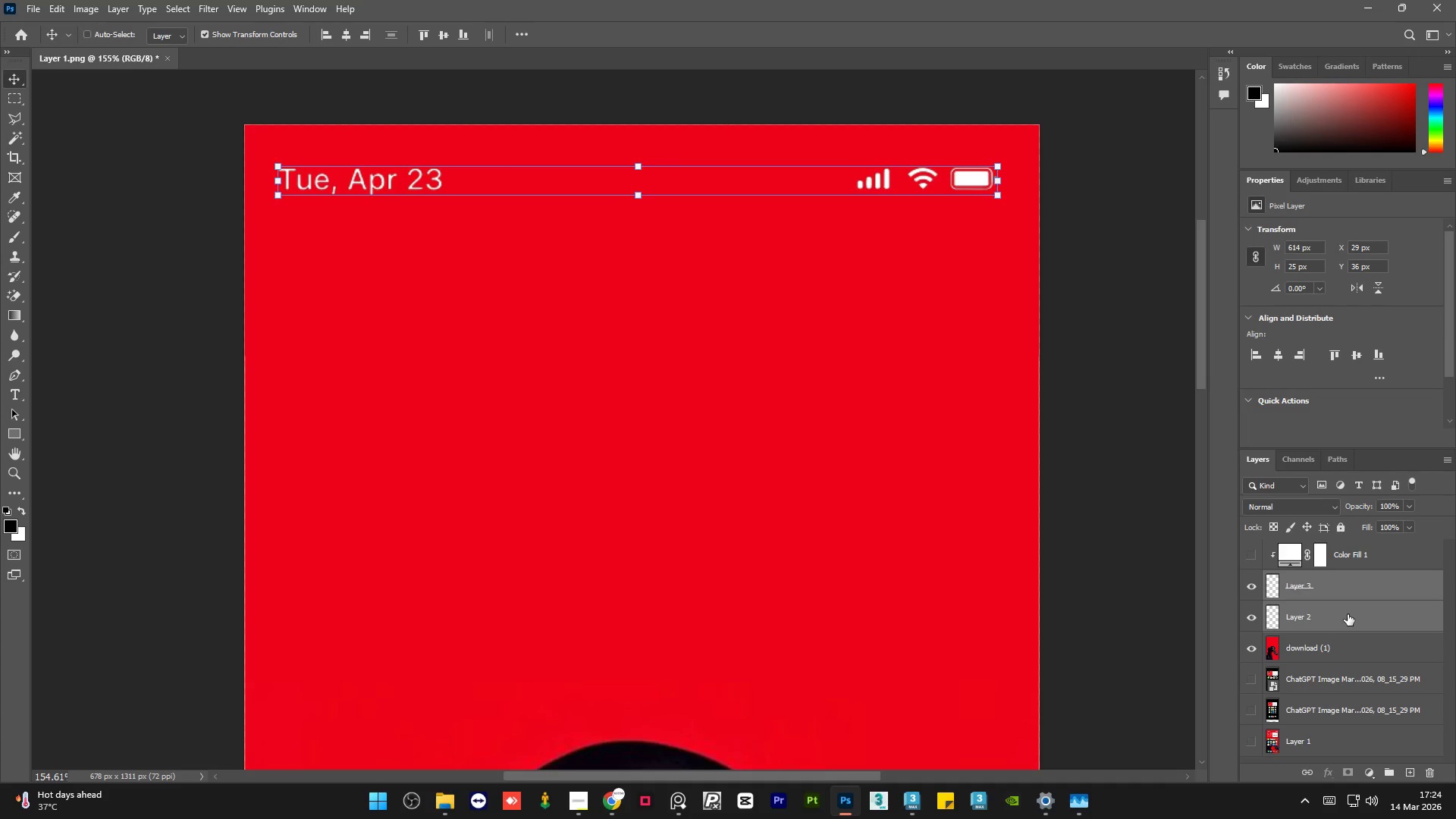 
key(Control+E)
 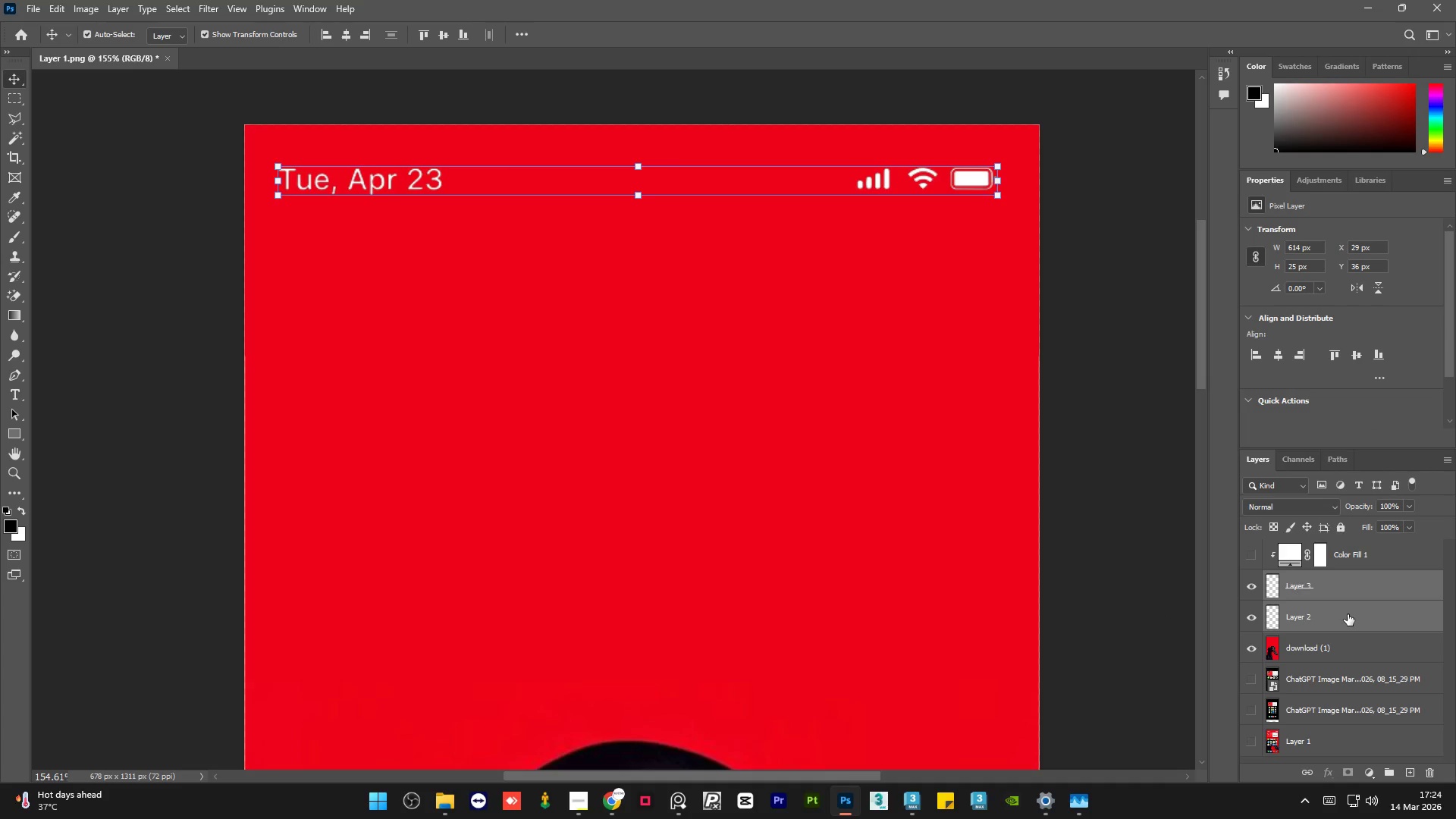 
key(Control+E)
 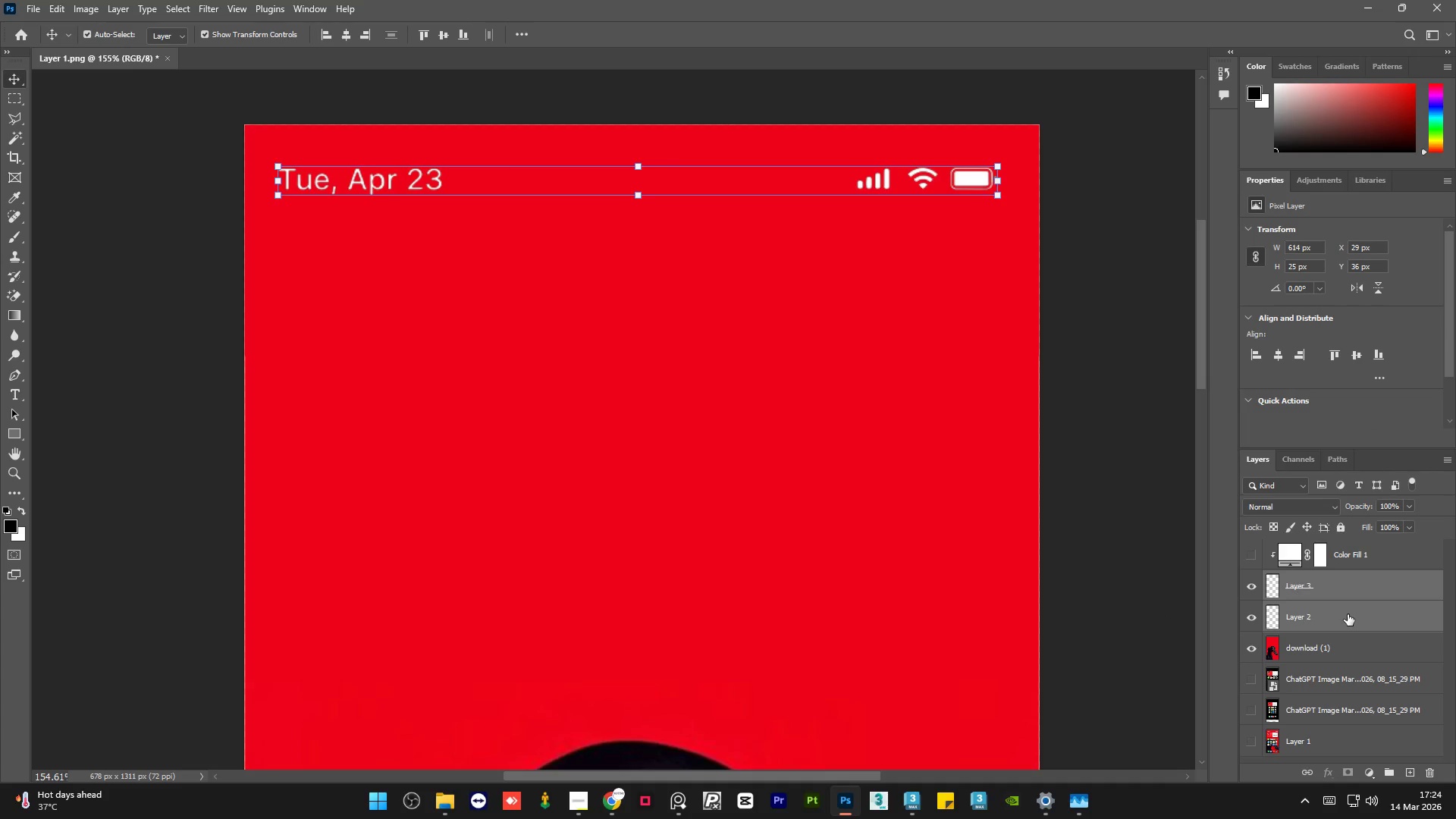 
key(Control+ControlLeft)
 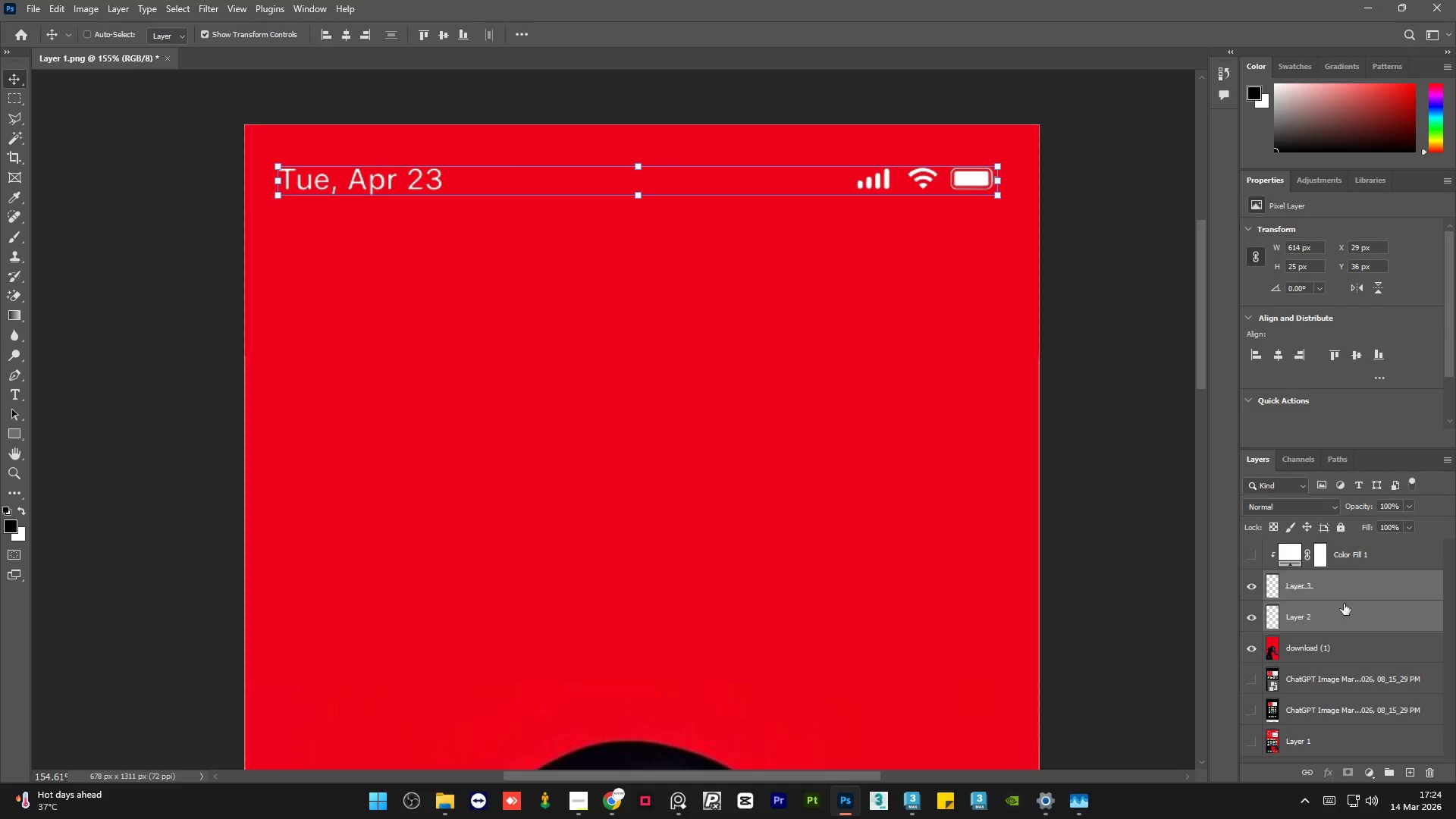 
key(Control+E)
 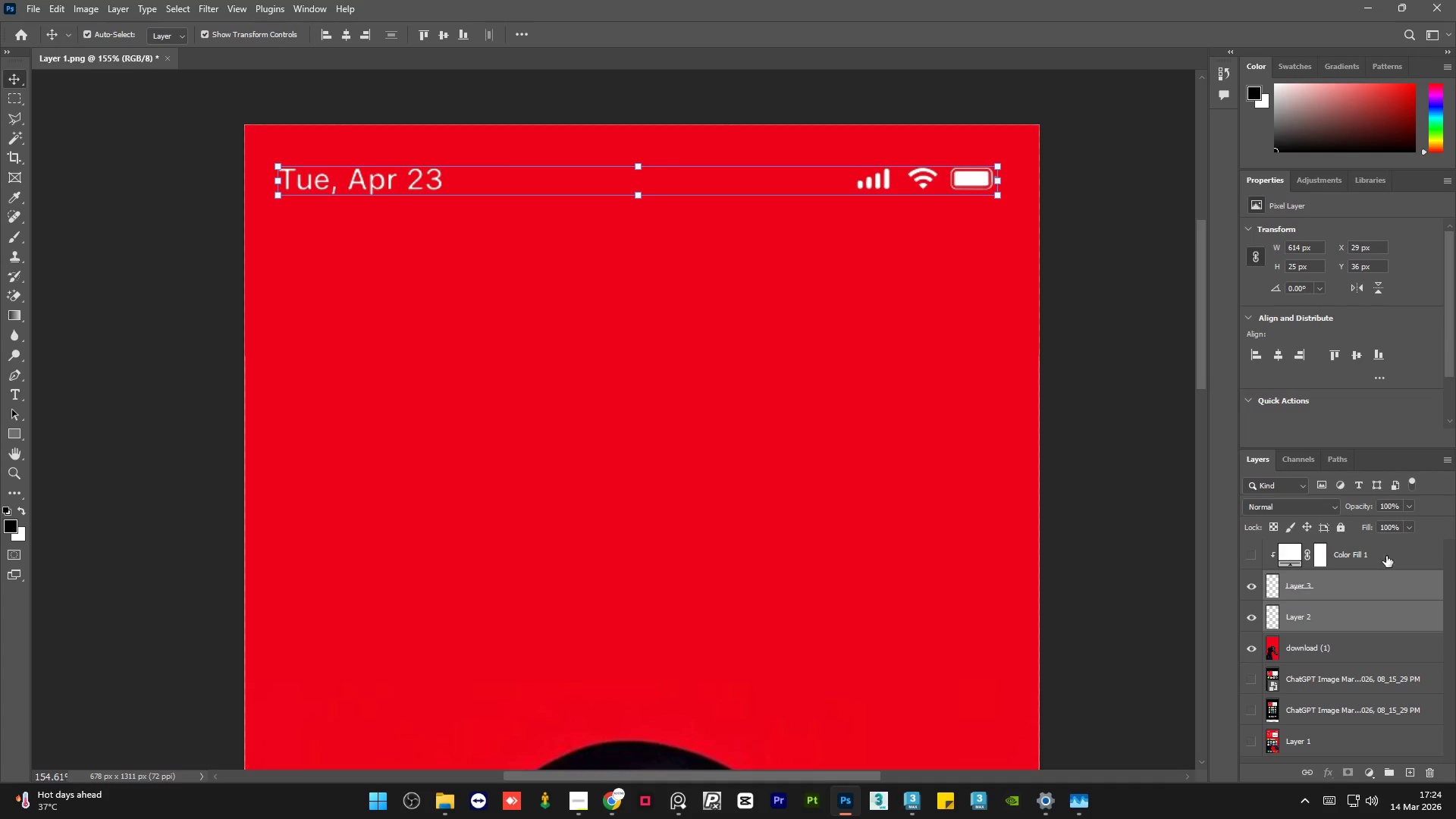 
left_click([1386, 555])
 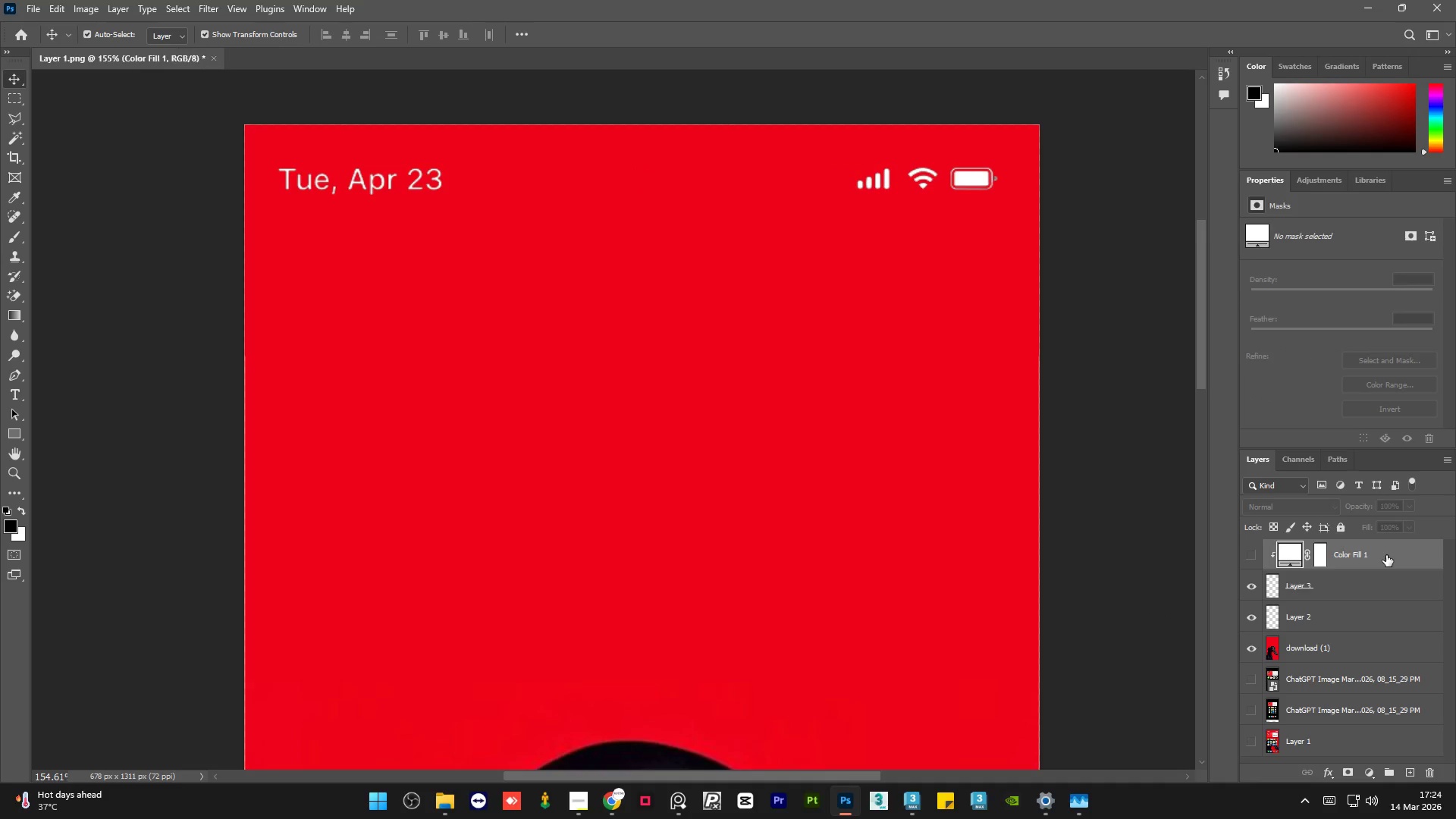 
right_click([1386, 555])
 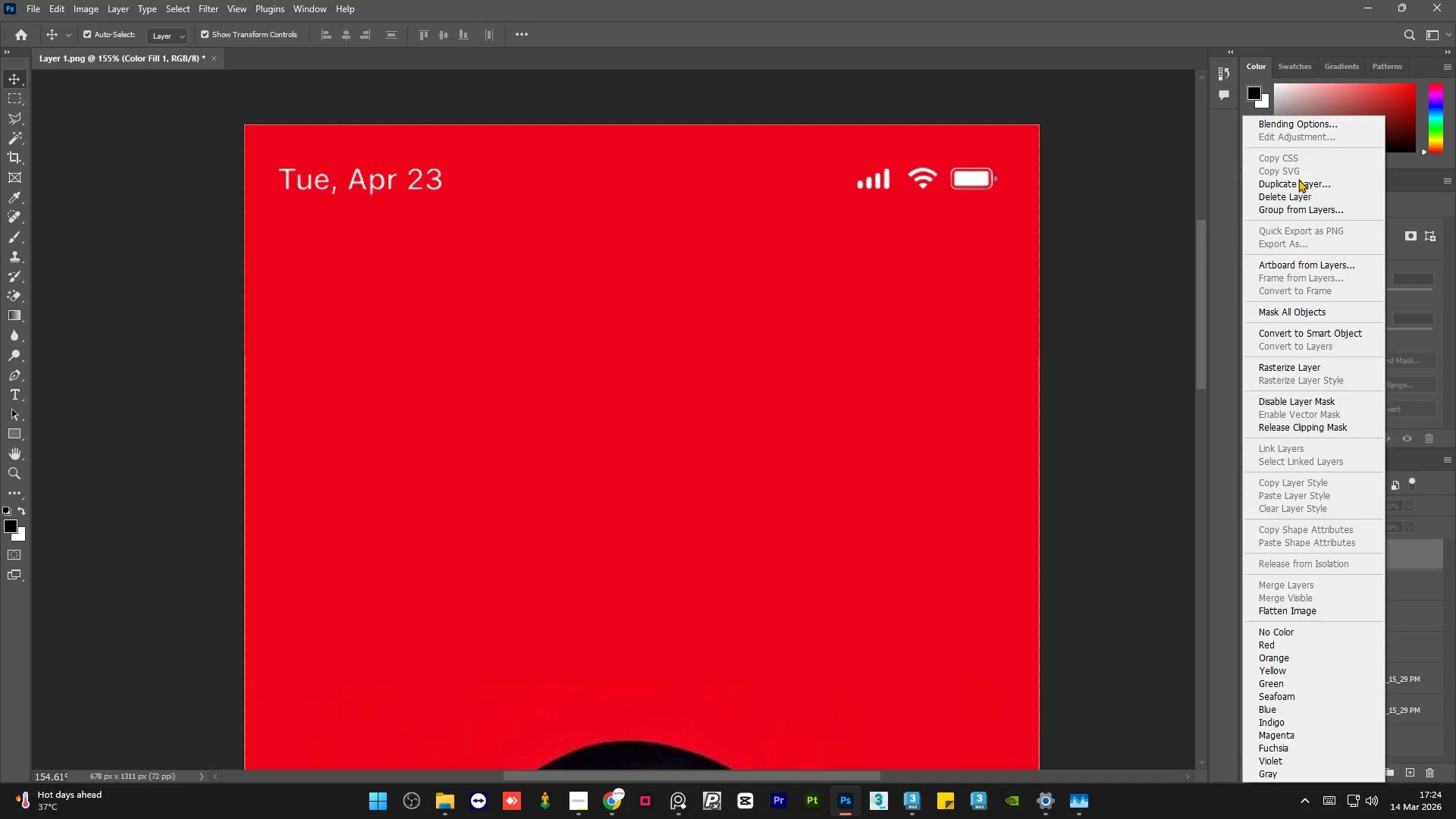 
left_click([1296, 193])
 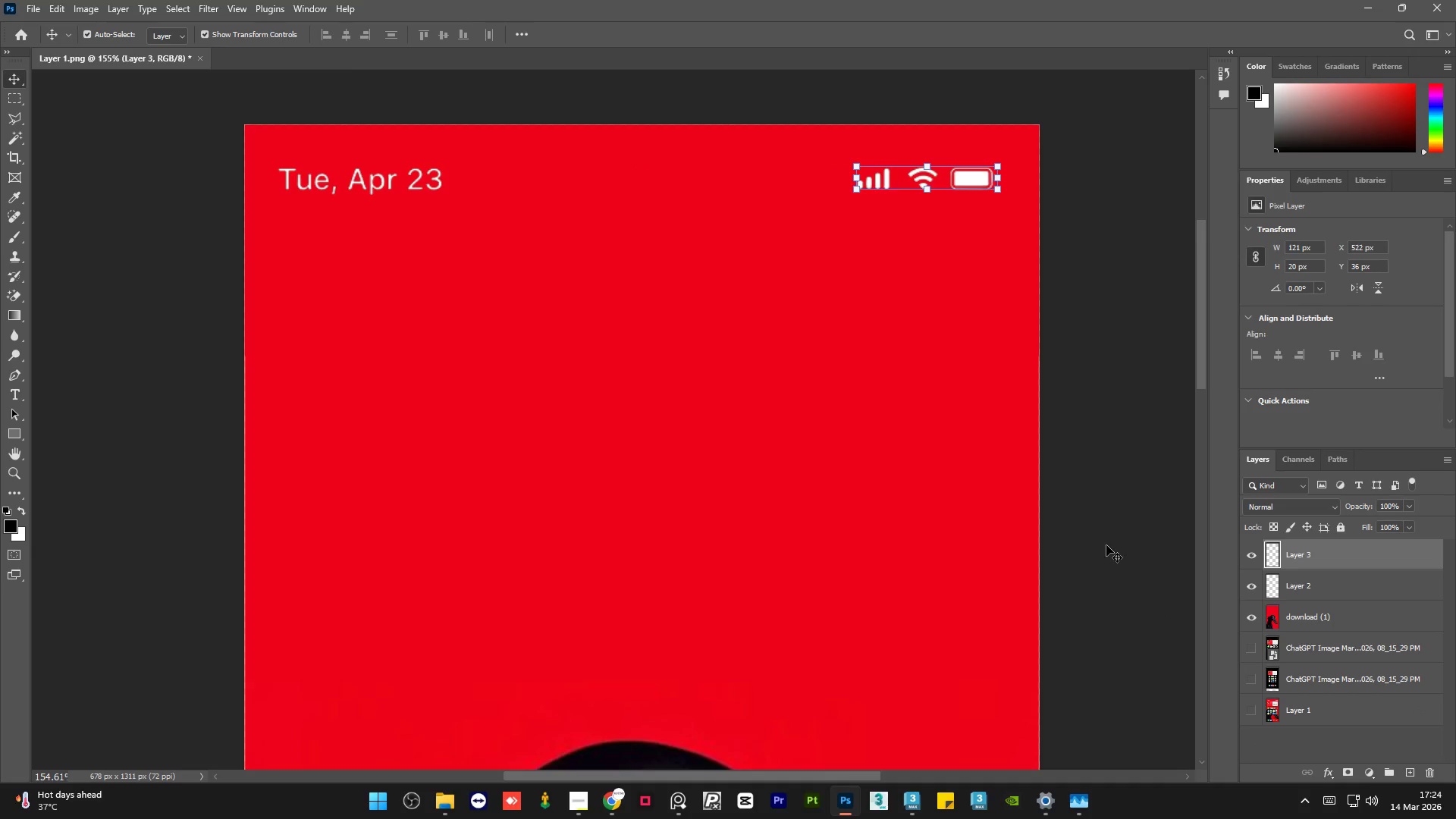 
left_click([1106, 545])
 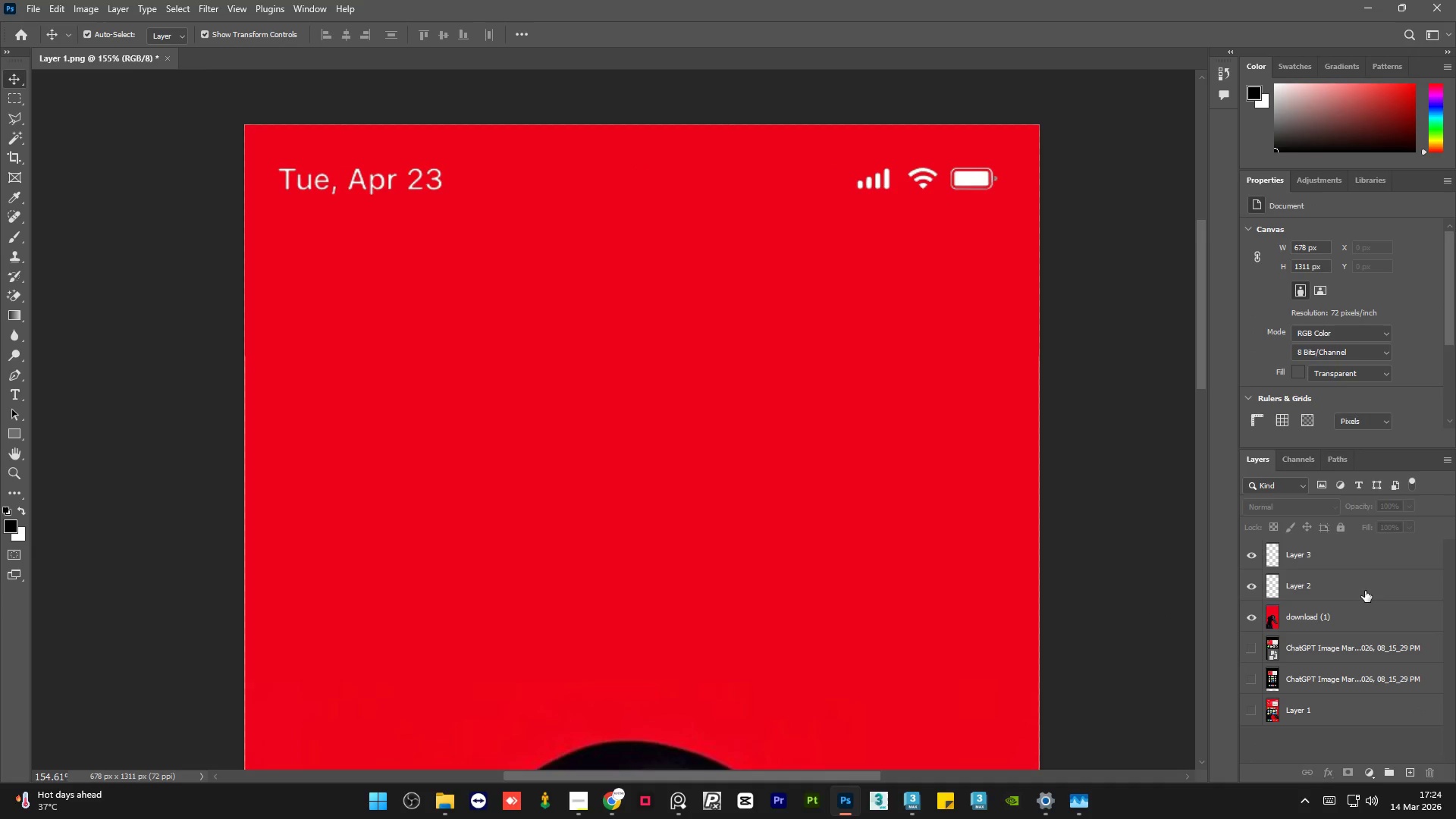 
left_click_drag(start_coordinate=[1365, 591], to_coordinate=[1349, 557])
 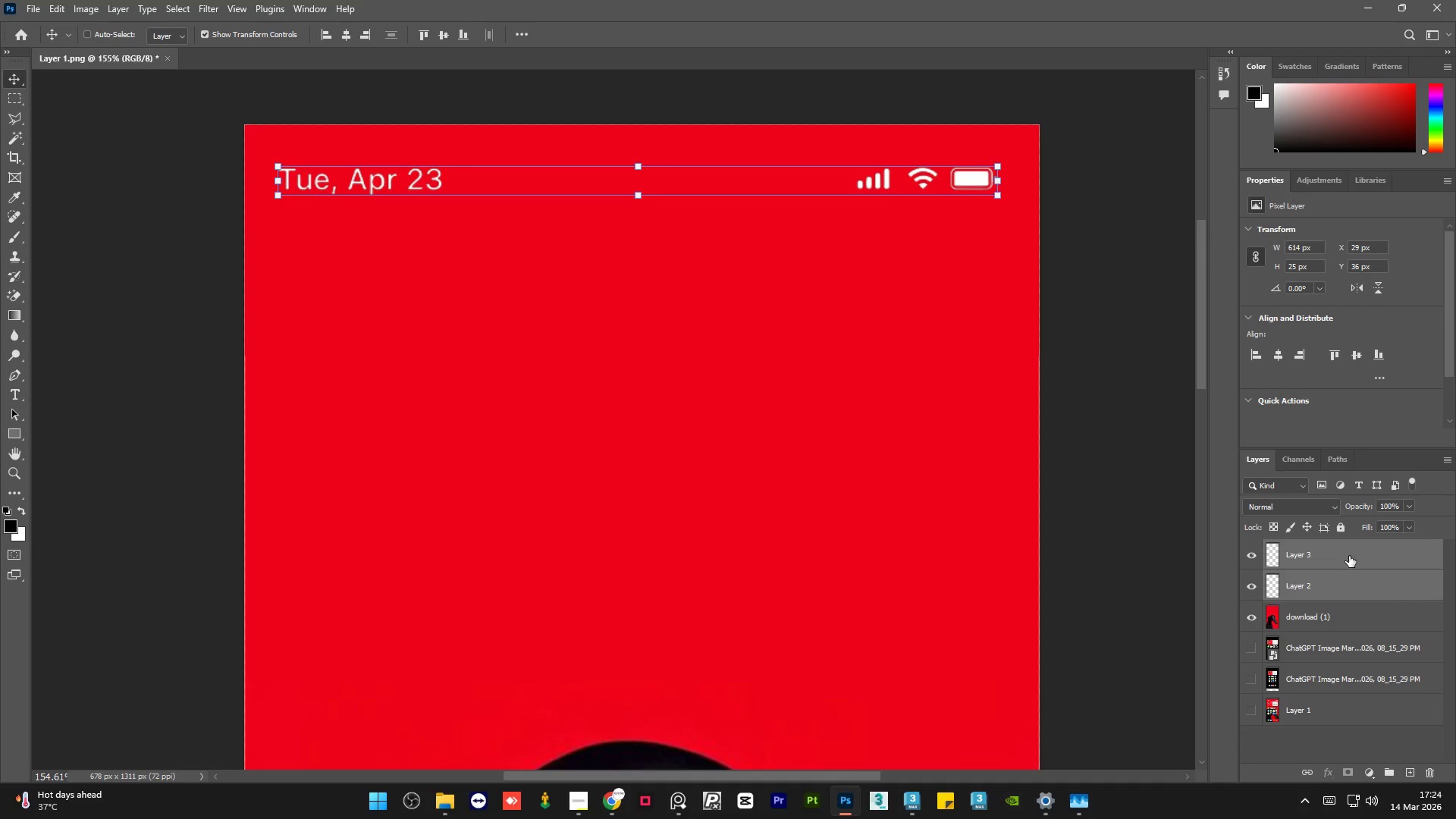 
hold_key(key=ControlLeft, duration=0.41)
left_click([1349, 557])
 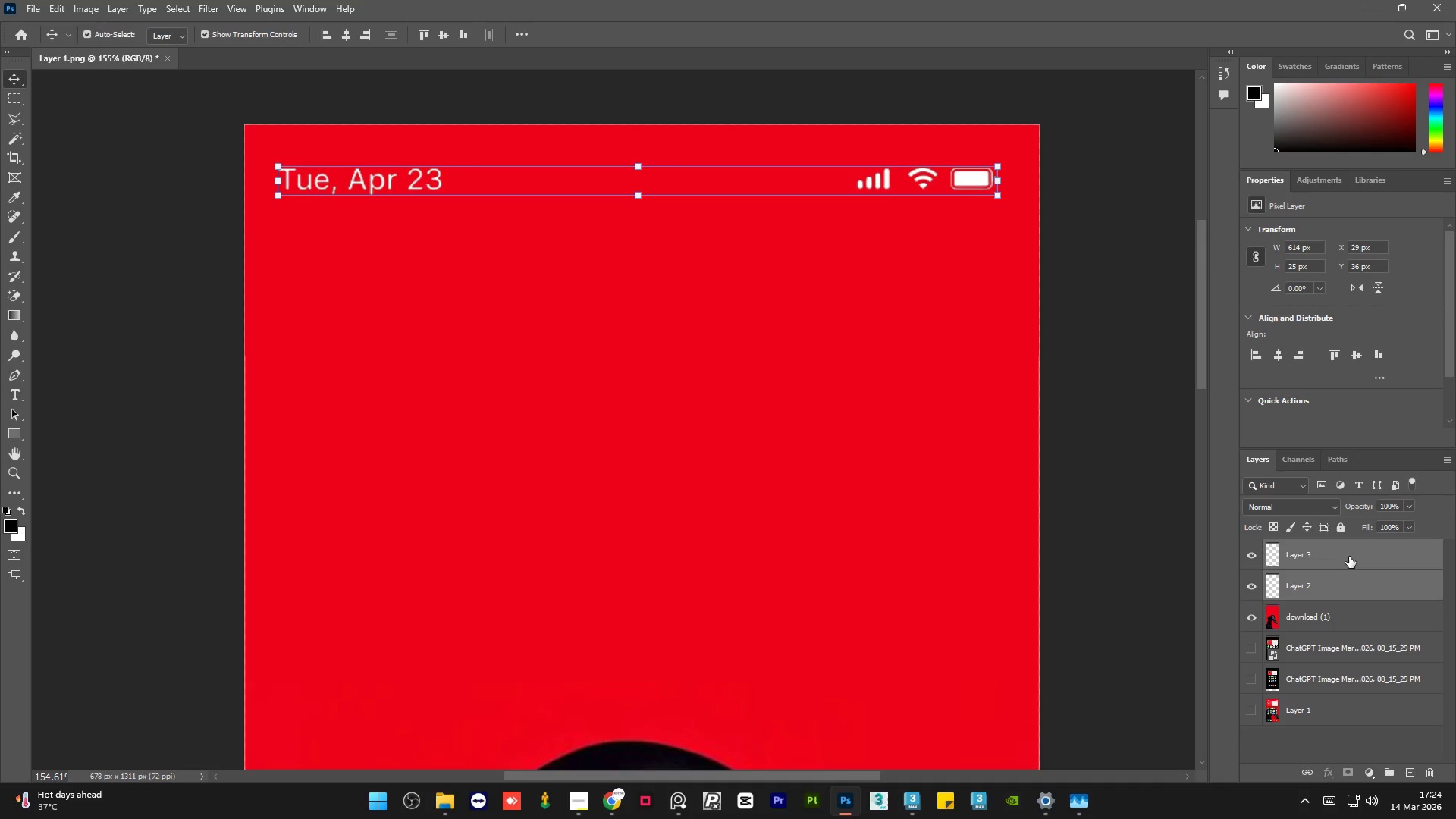 
key(Control+E)
 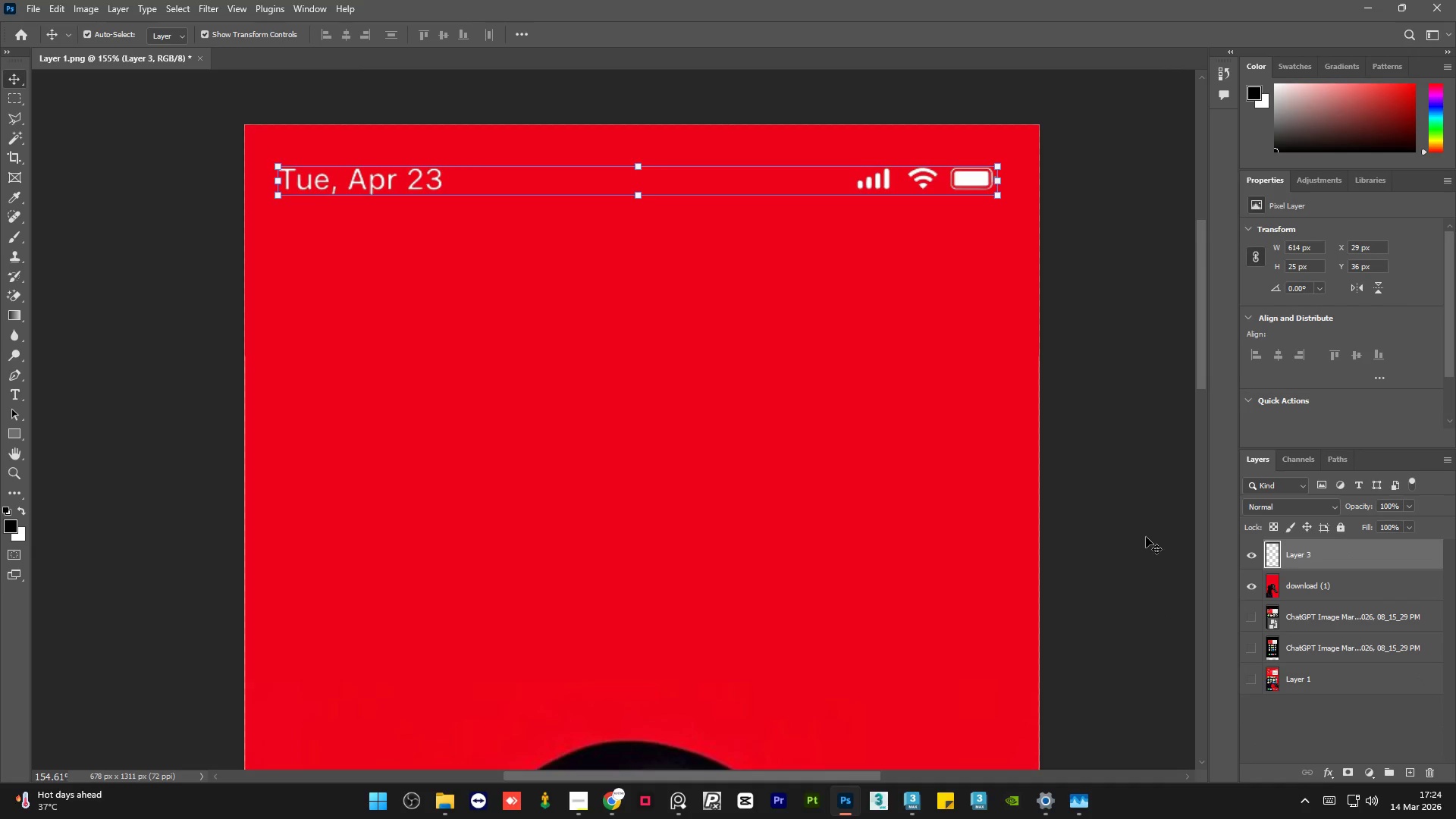 
left_click([1123, 539])
 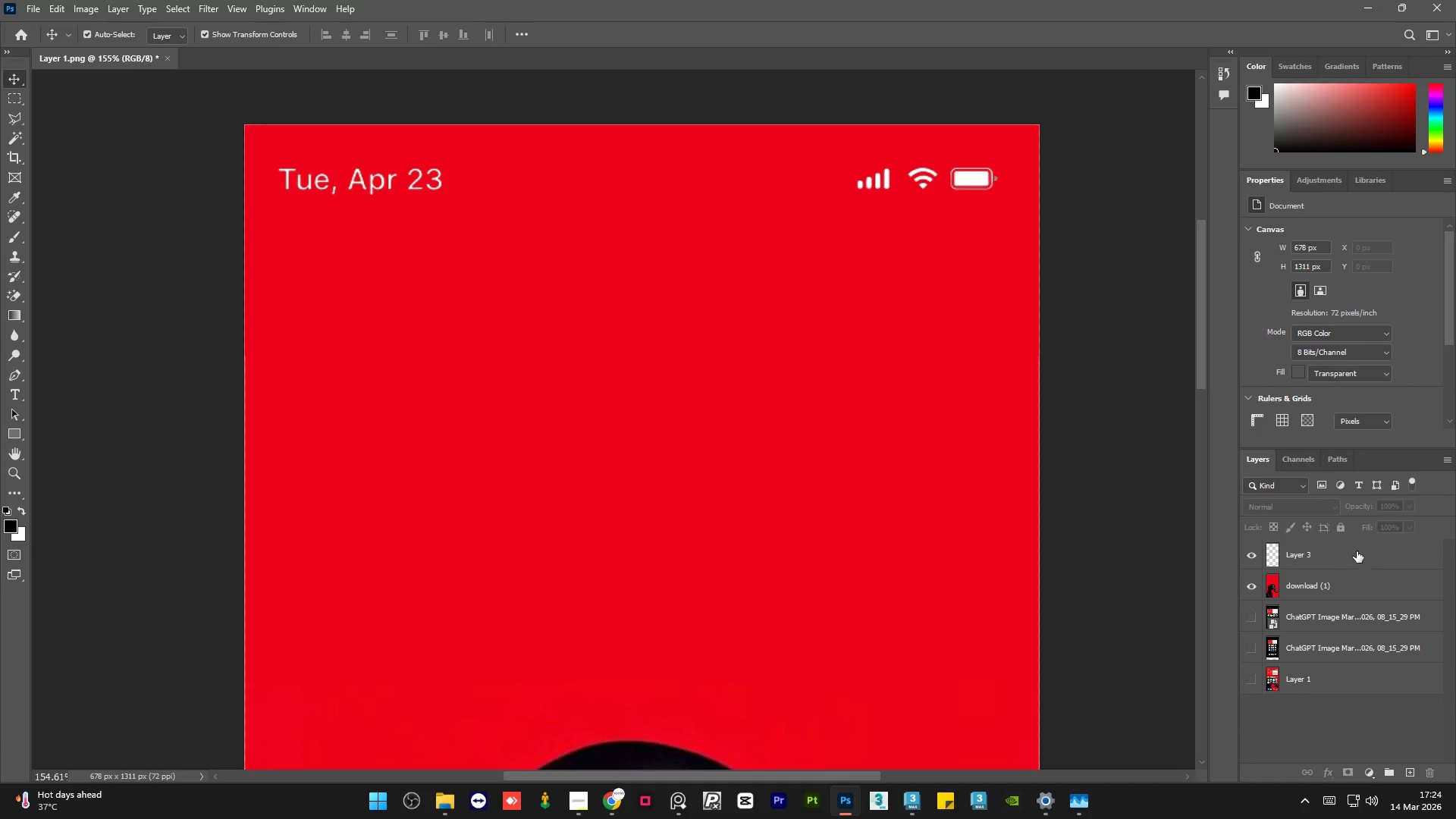 
left_click([1357, 551])
 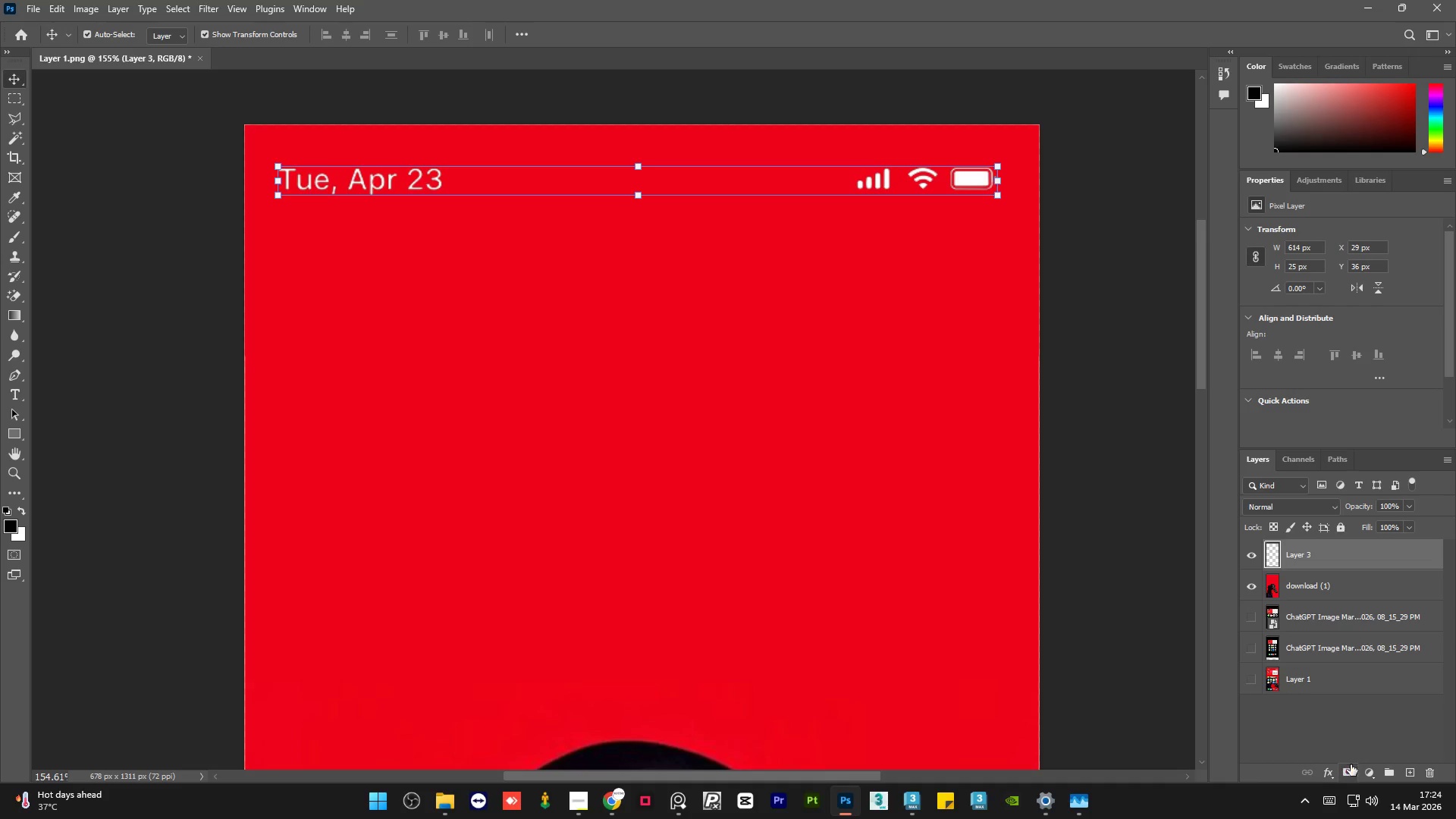 
left_click([1365, 769])
 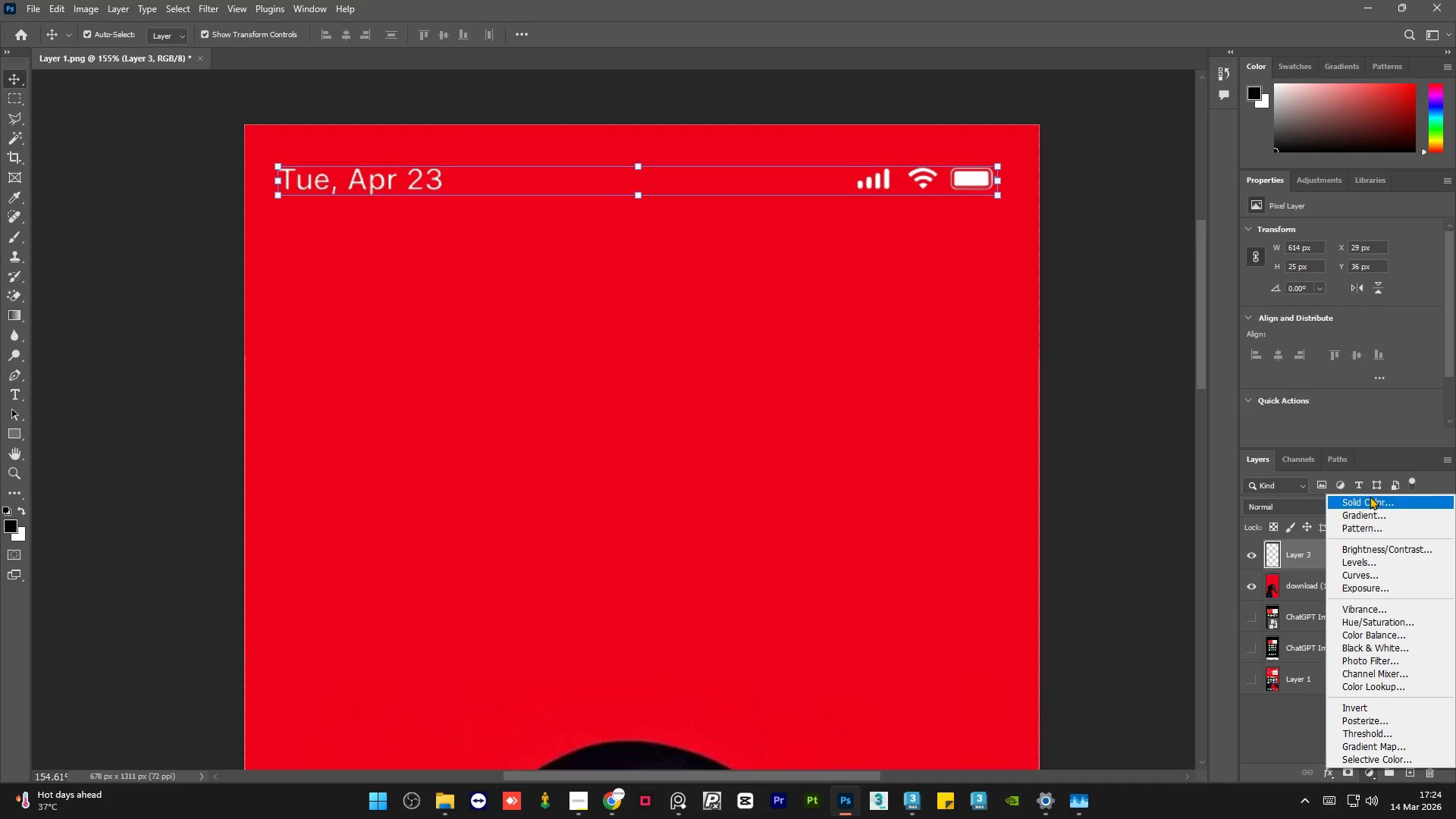 
left_click([1370, 495])
 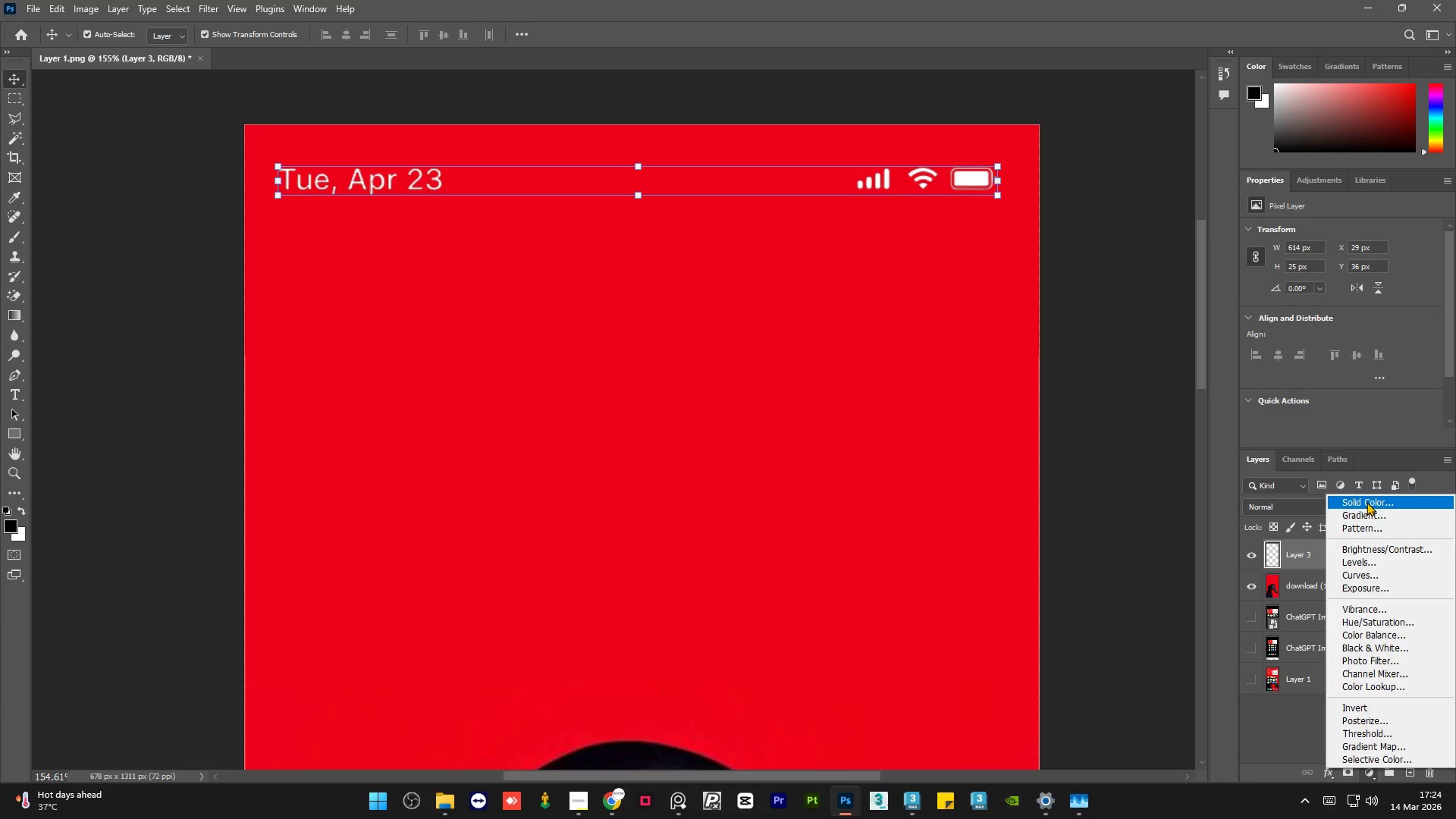 
left_click([1367, 502])
 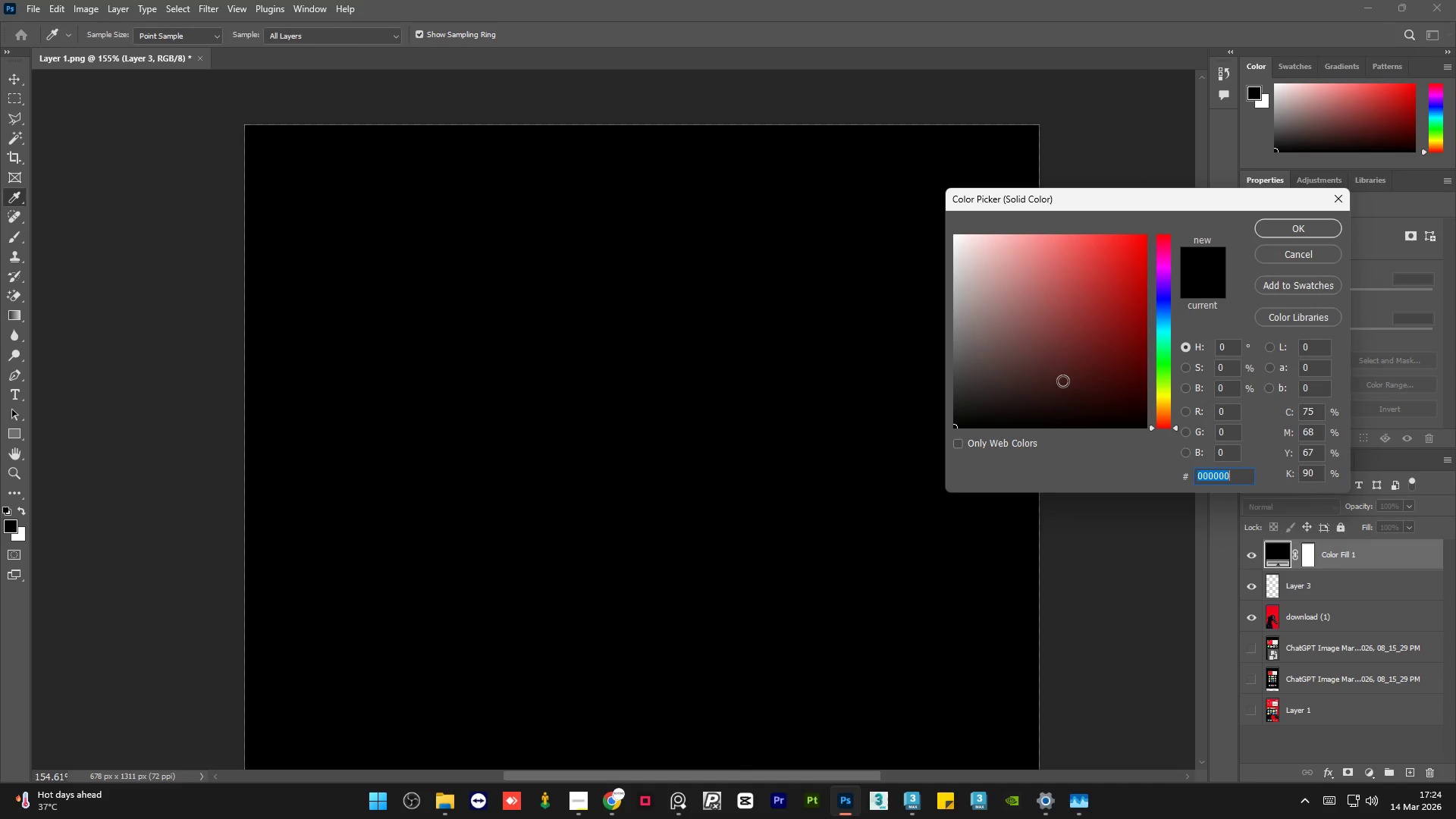 
left_click_drag(start_coordinate=[1045, 369], to_coordinate=[905, 166])
 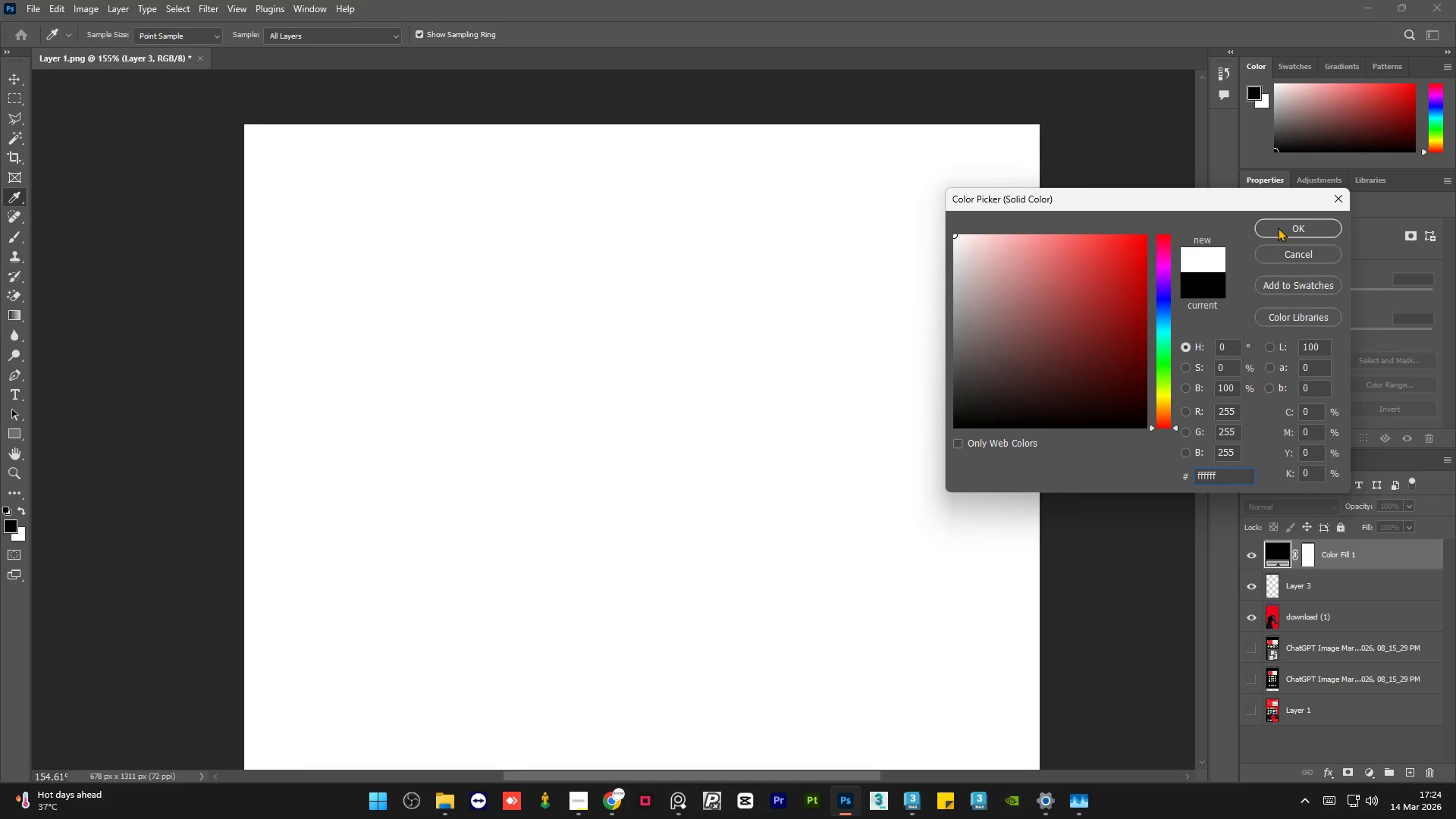 
left_click([1278, 228])
 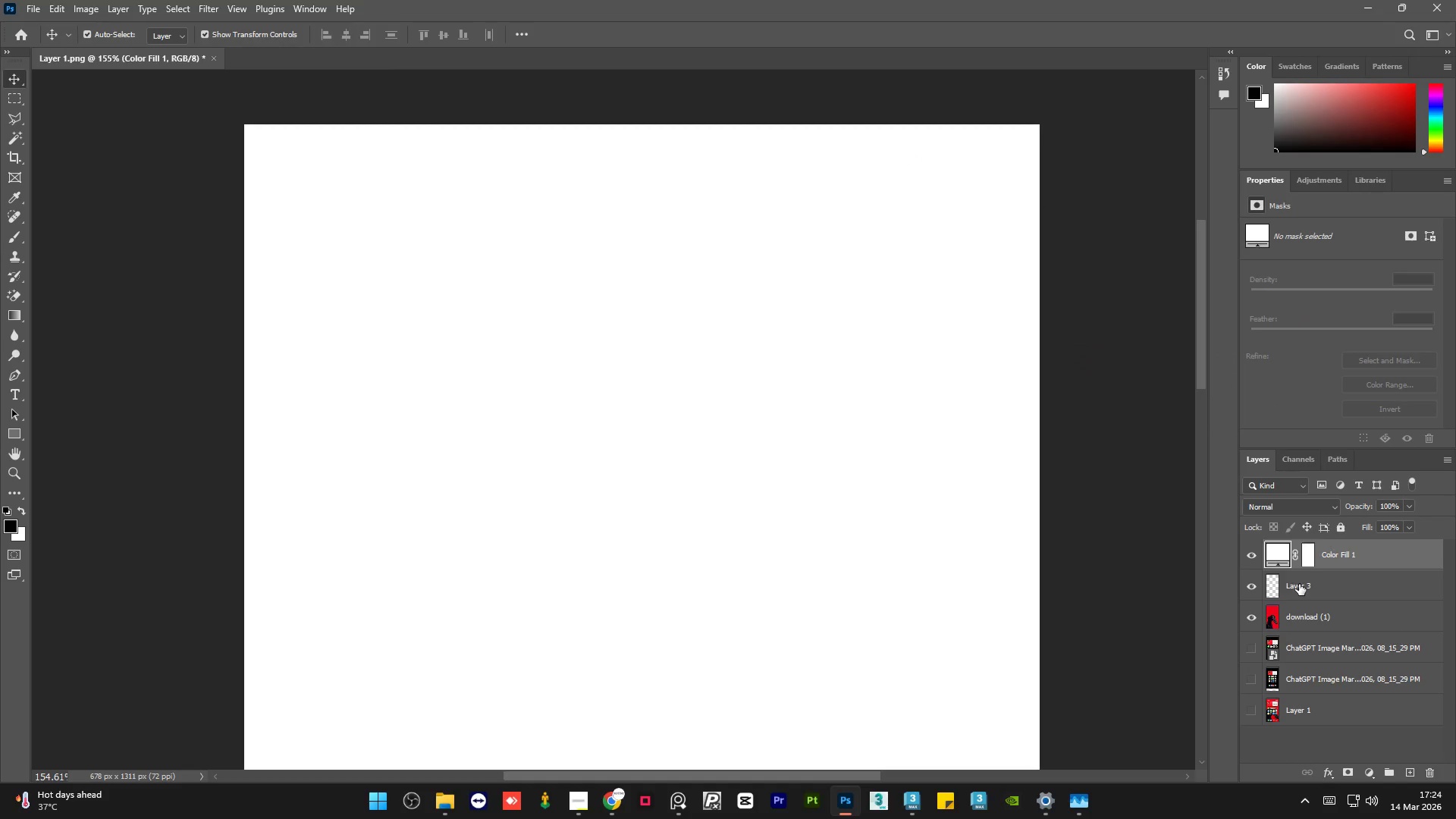 
hold_key(key=AltLeft, duration=0.98)
left_click([1291, 572])
 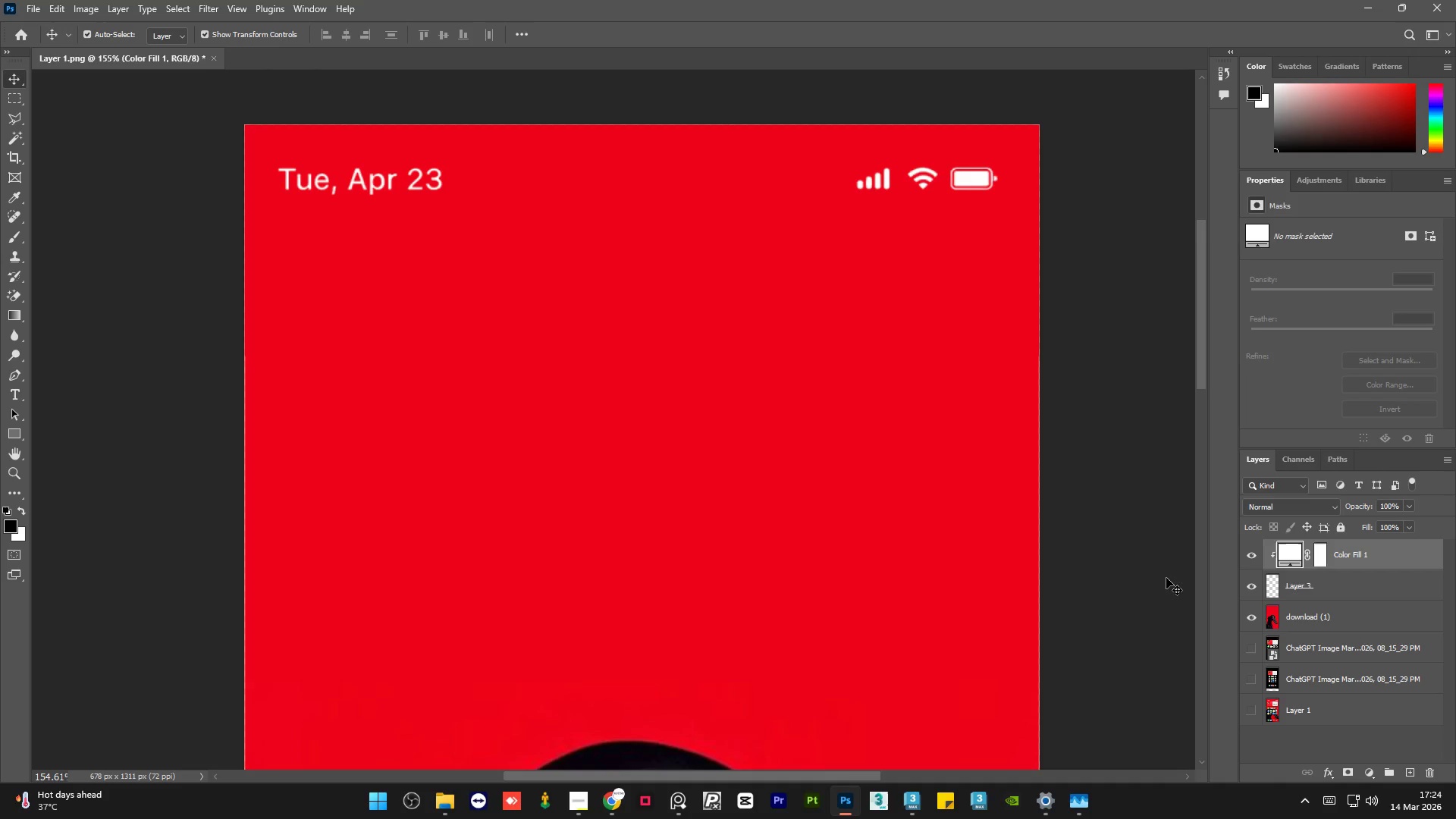 
left_click([1166, 578])
 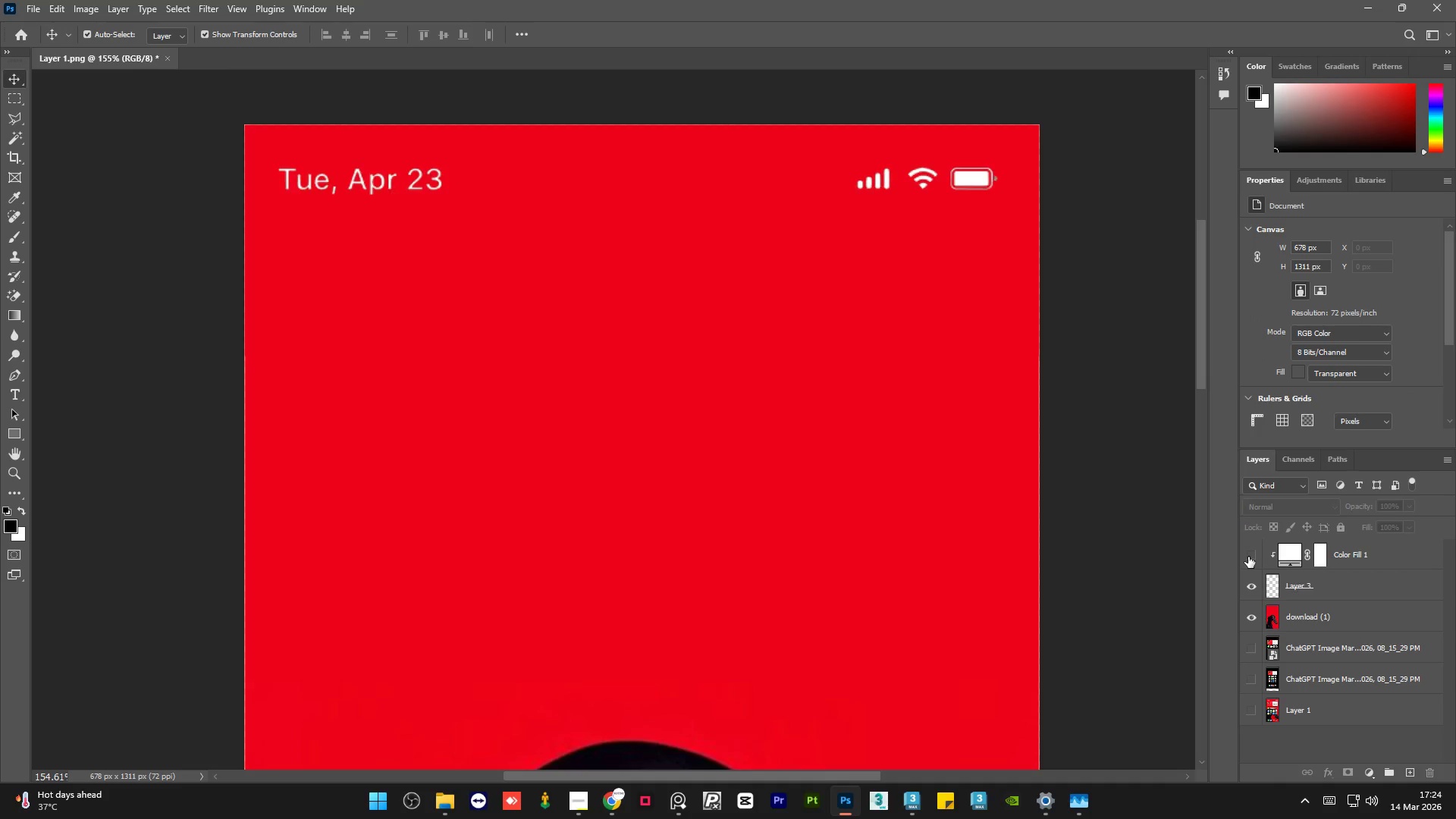 
double_click([1248, 557])
 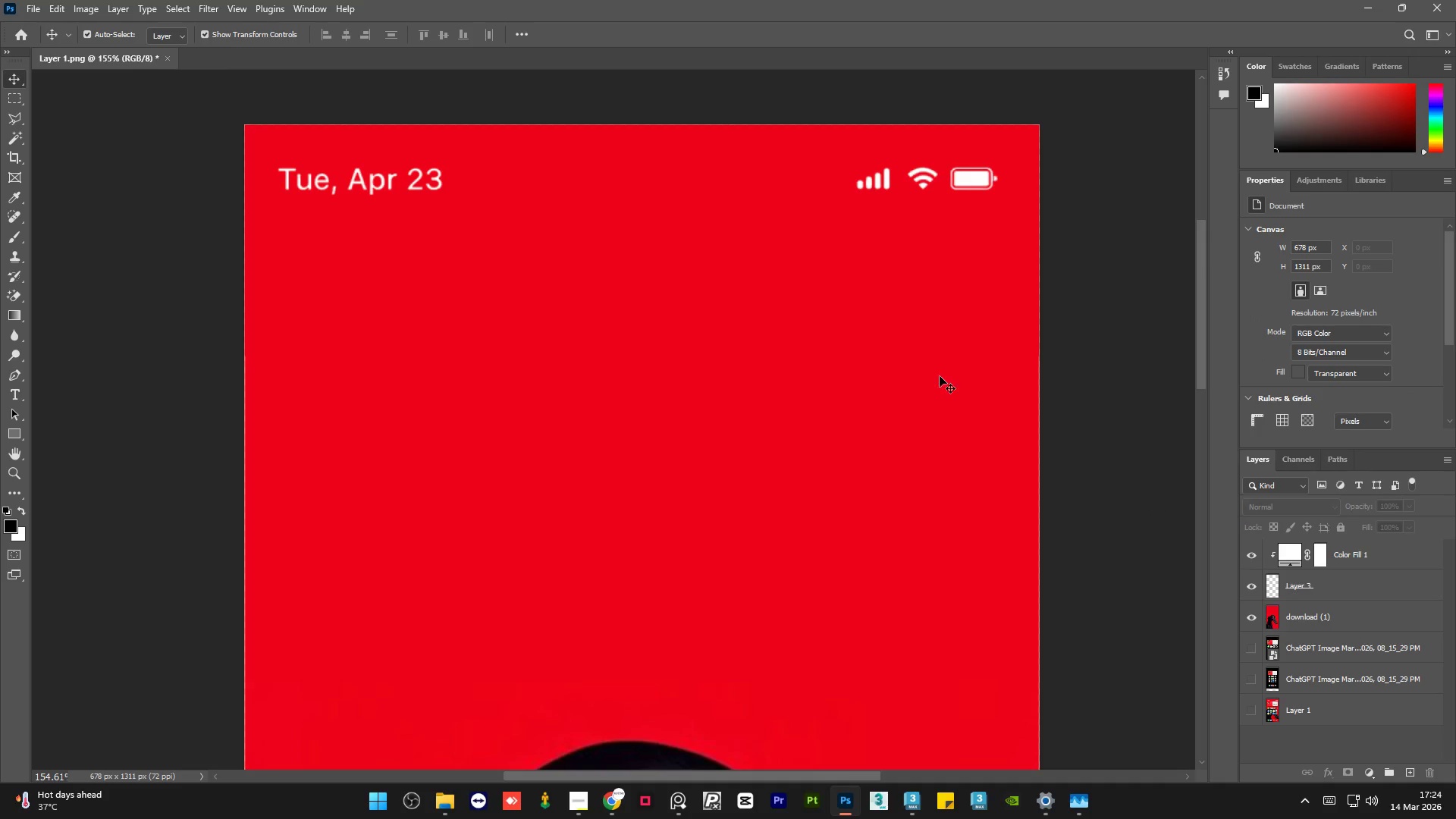 
hold_key(key=AltLeft, duration=1.26)
hold_key(key=AltLeft, duration=1.3)
scroll: coordinate [710, 352], scroll_direction: down, amount: 19.0
 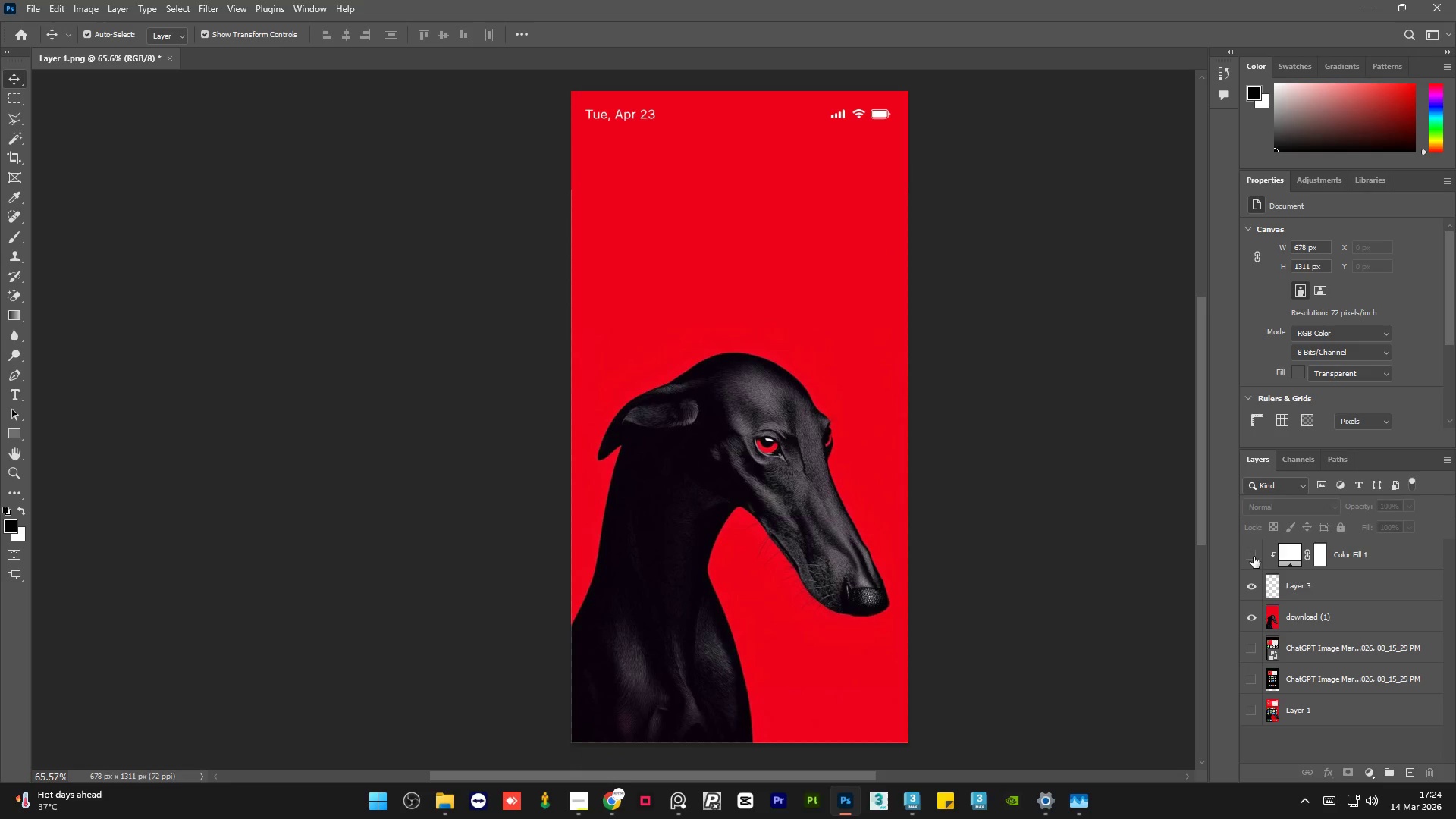 
double_click([1254, 557])
 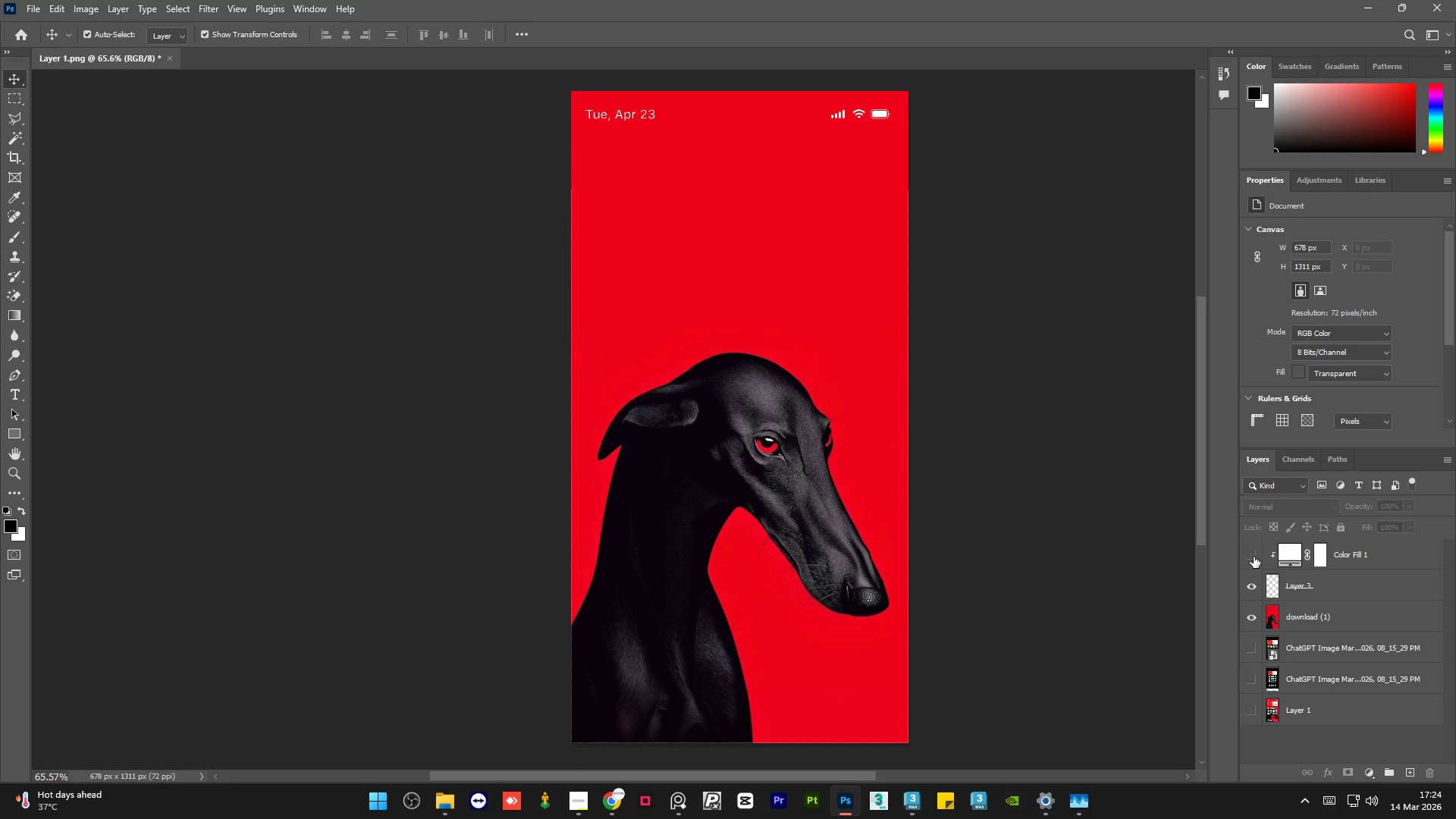 
double_click([1254, 557])
 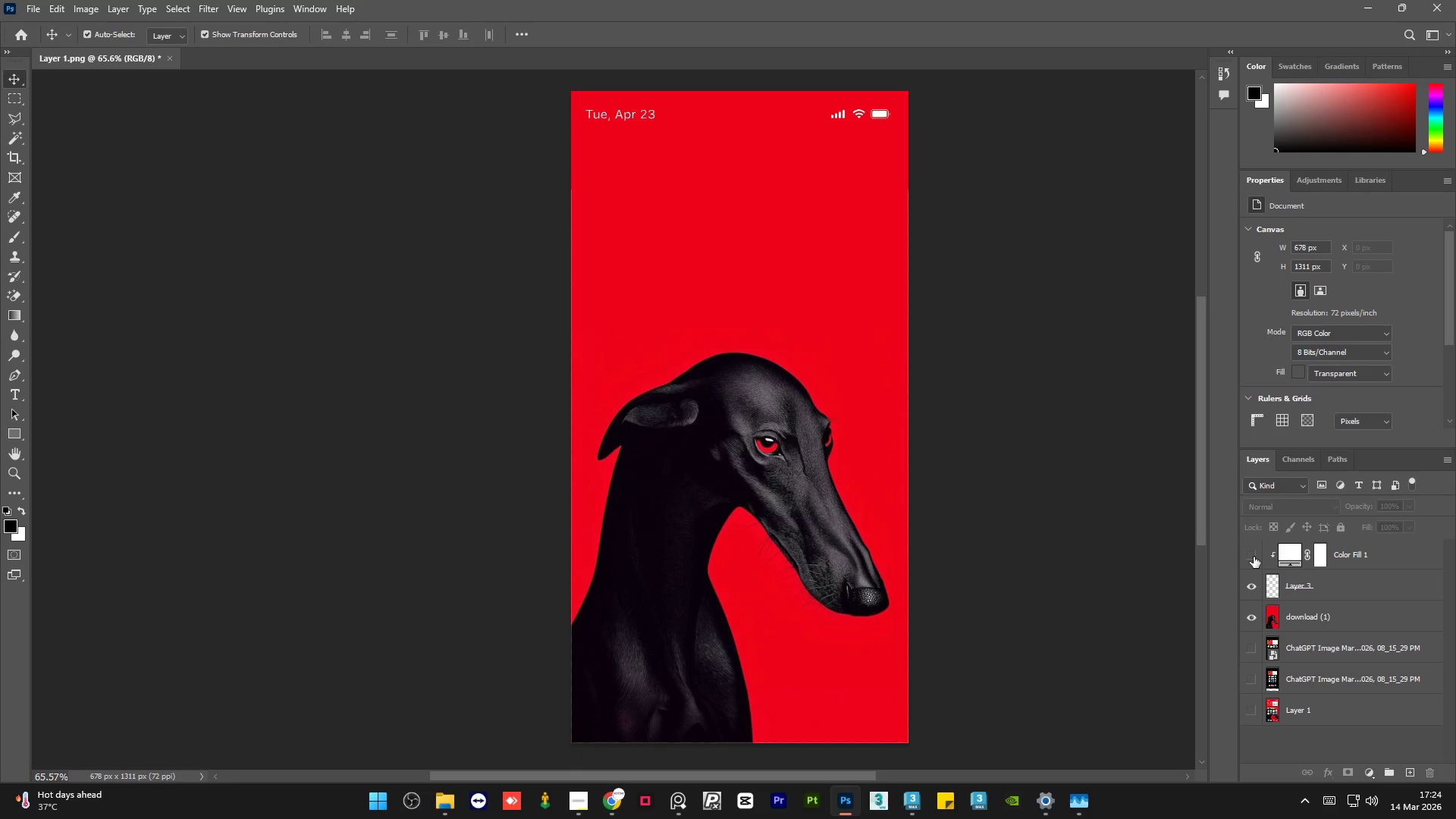 
double_click([1254, 557])
 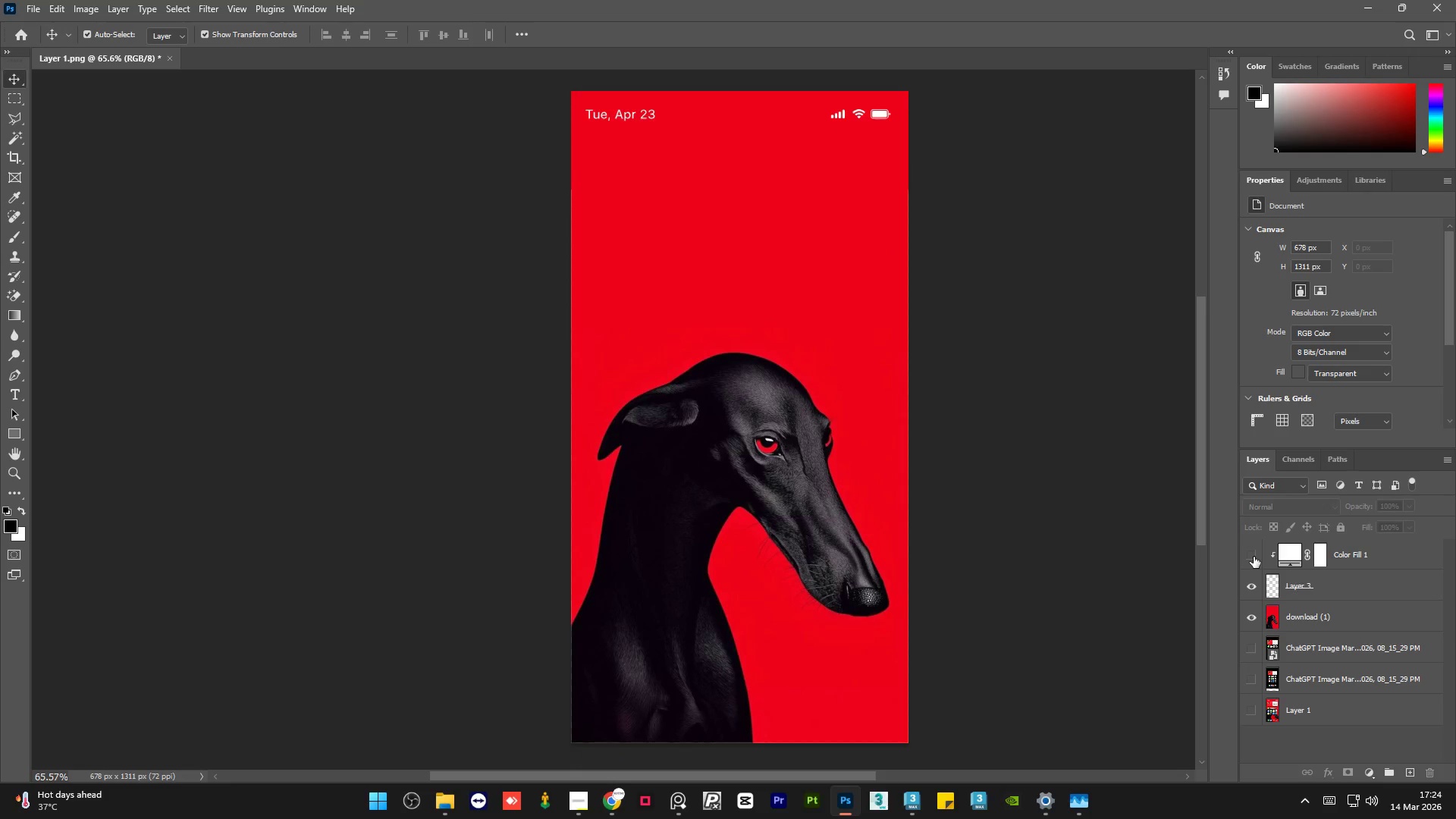 
double_click([1254, 557])
 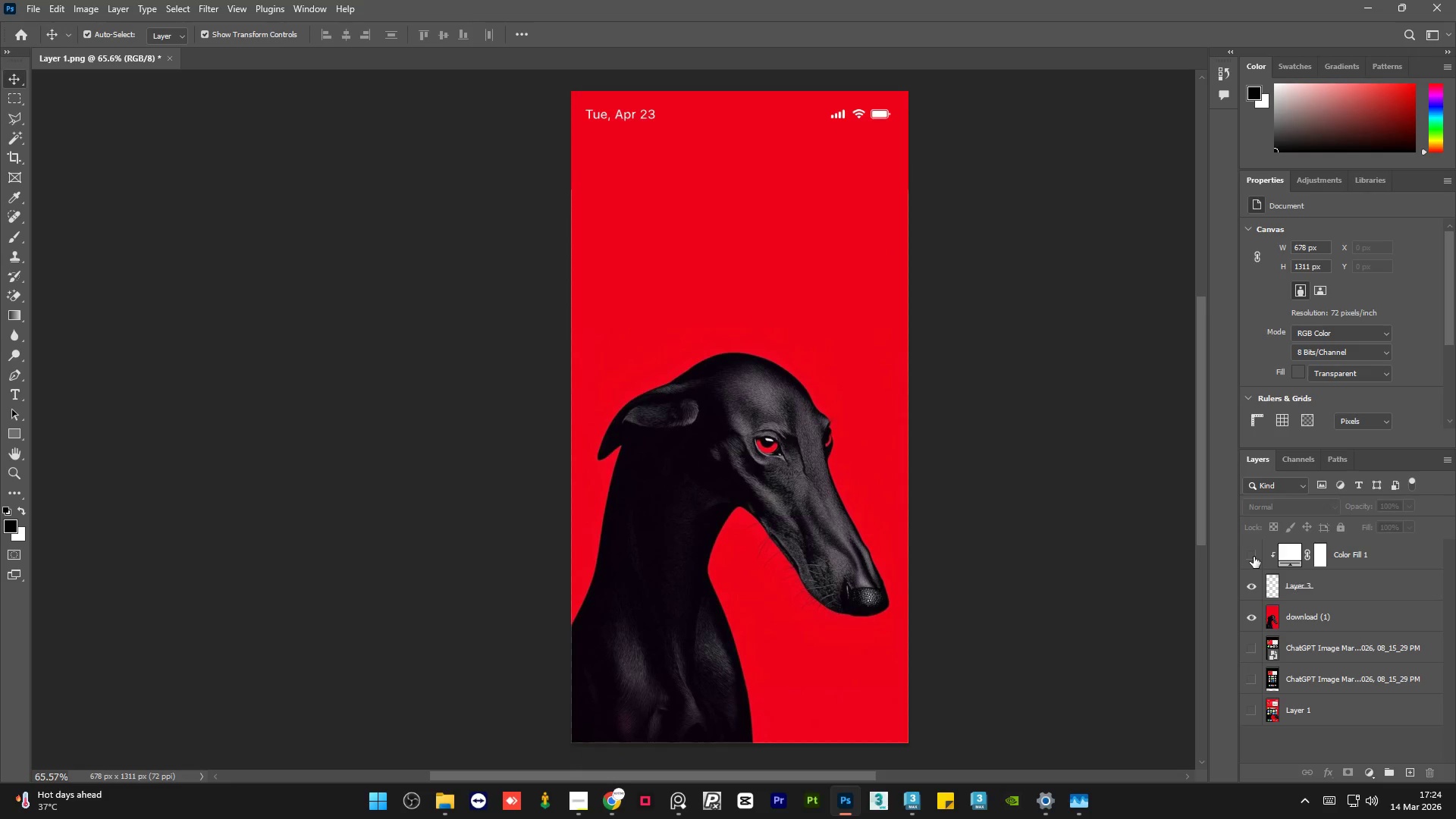 
double_click([1254, 557])
 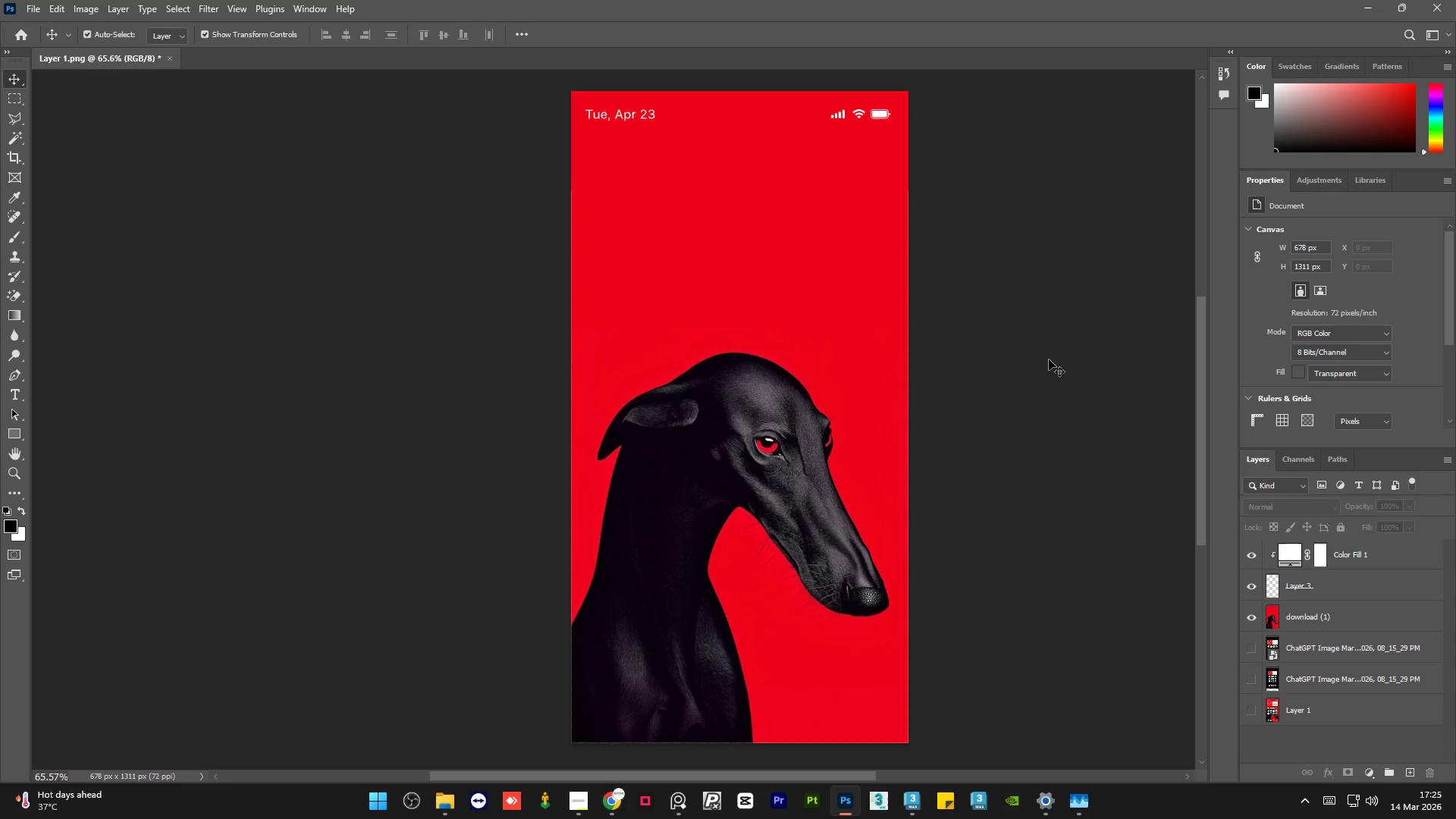 
left_click([1367, 588])
 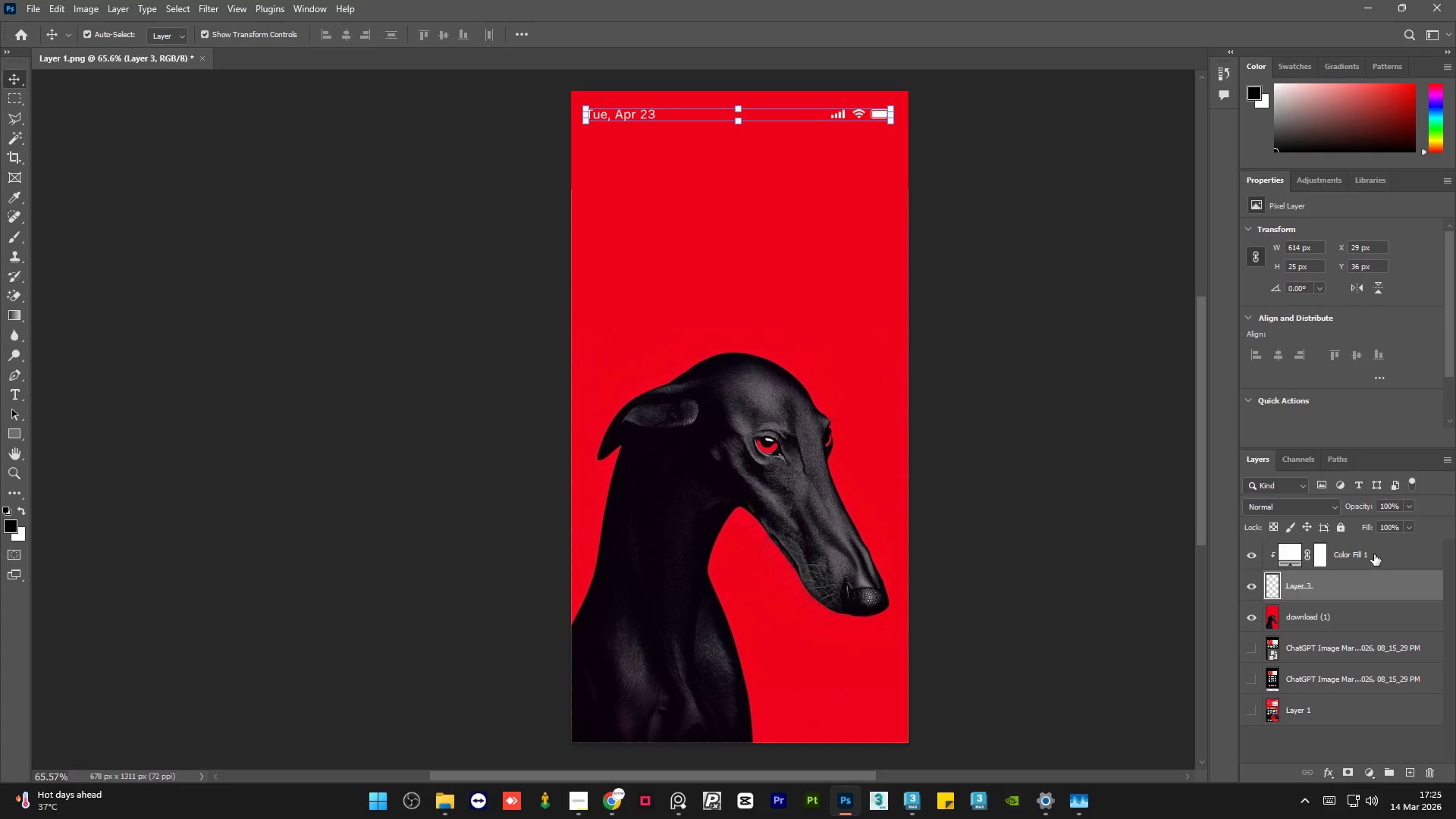 
hold_key(key=ControlLeft, duration=0.33)
left_click([1385, 555])
 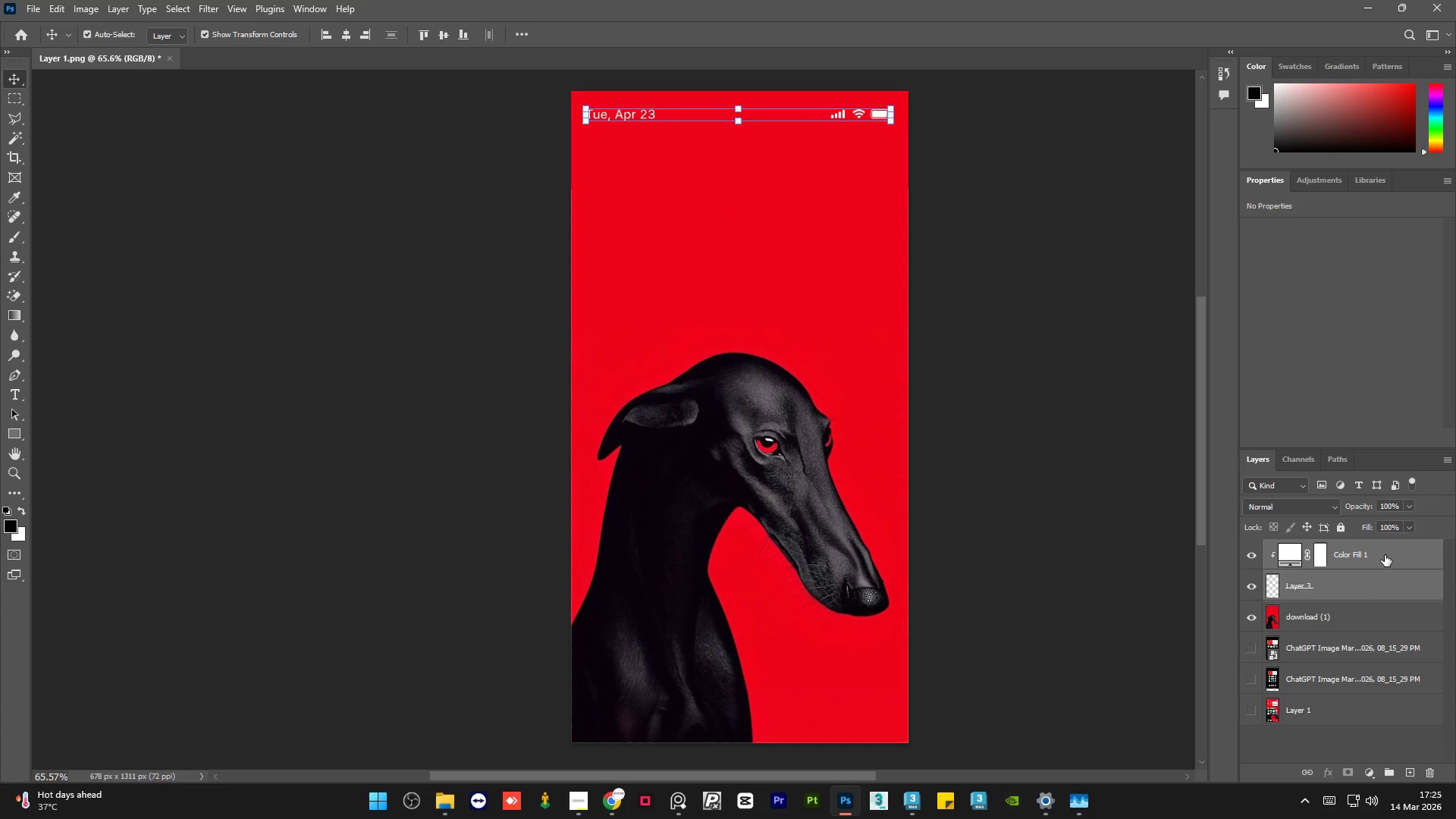 
key(Control+E)
 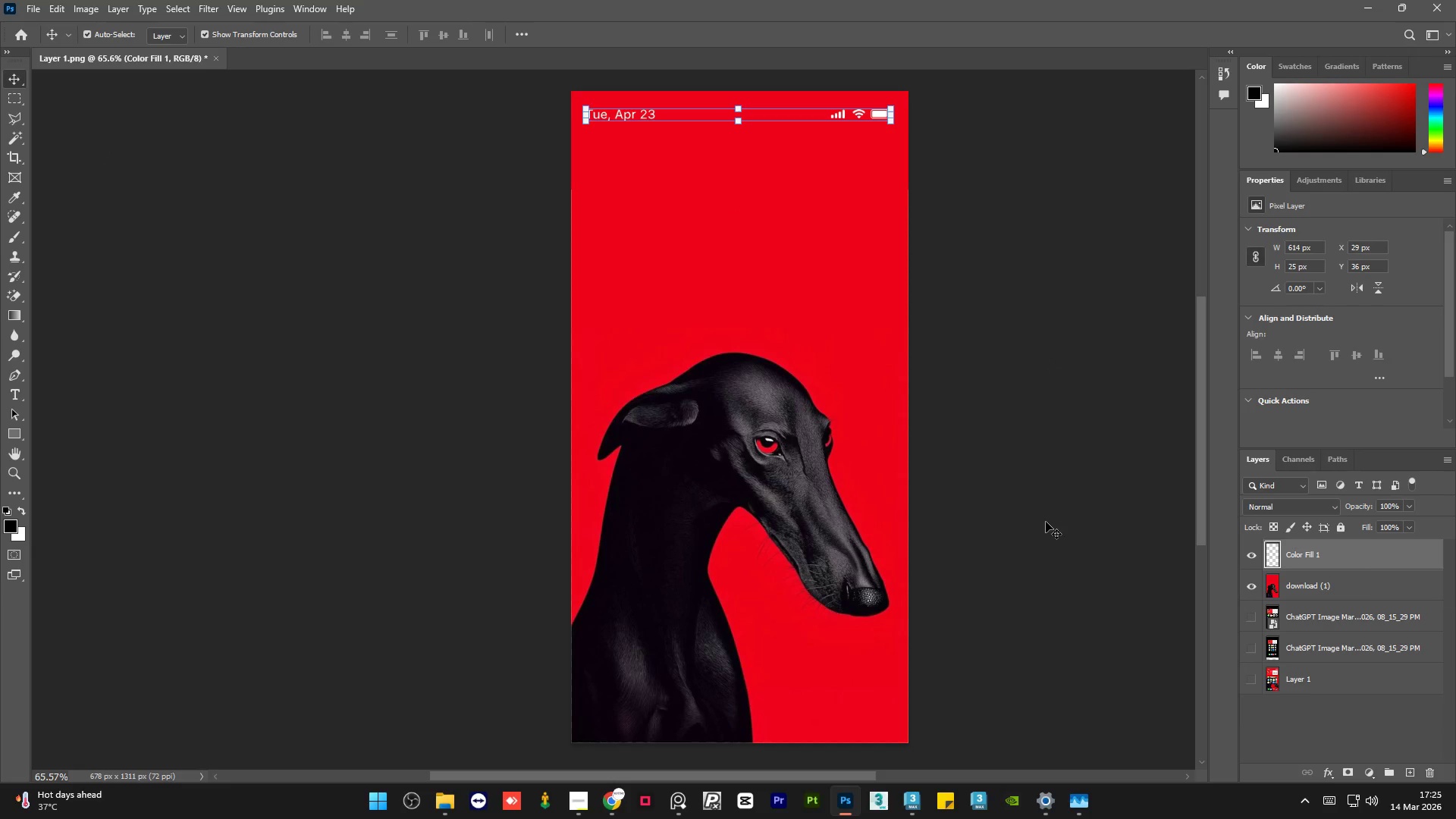 
left_click([1046, 522])
 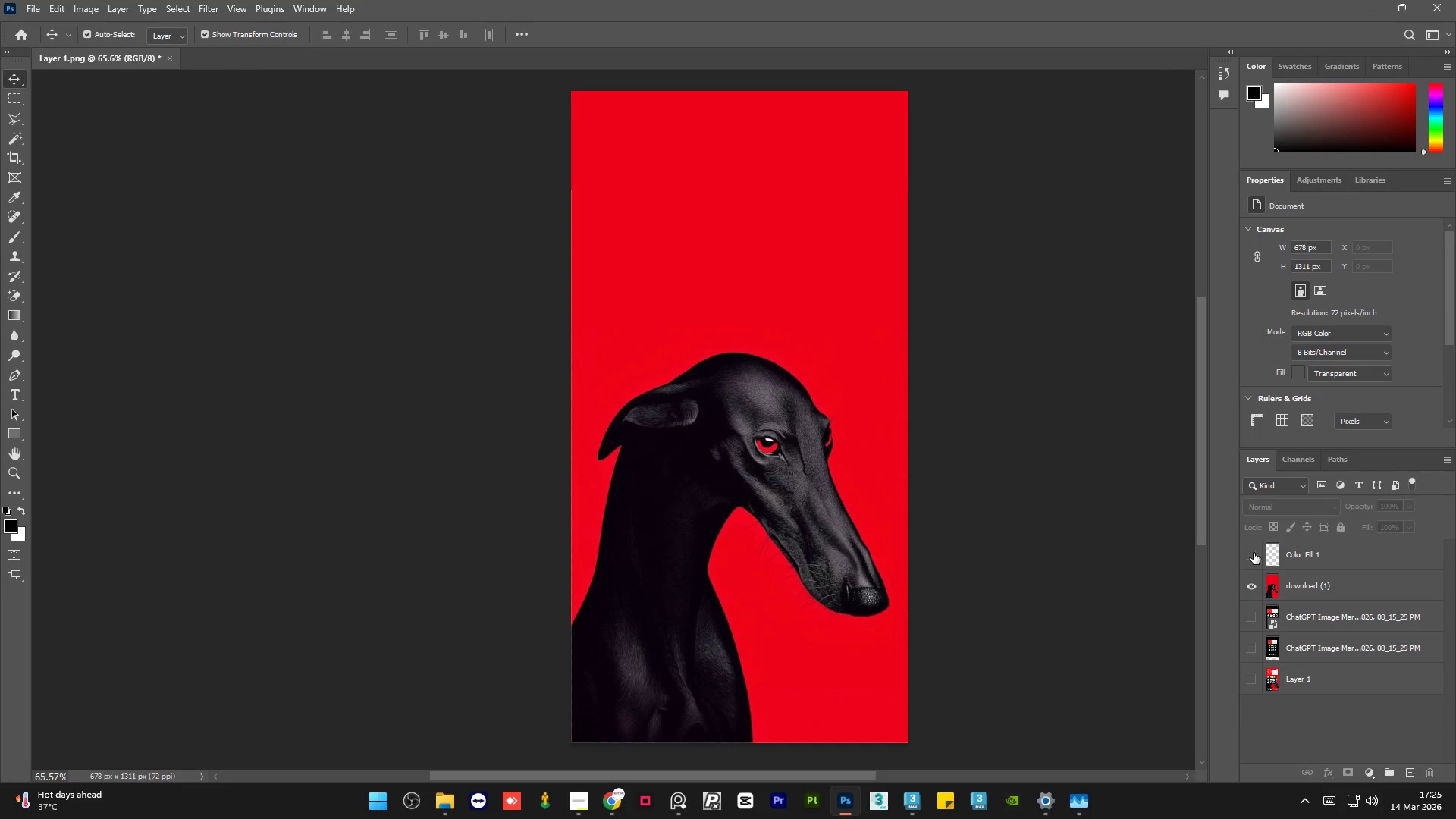 
double_click([1254, 553])
 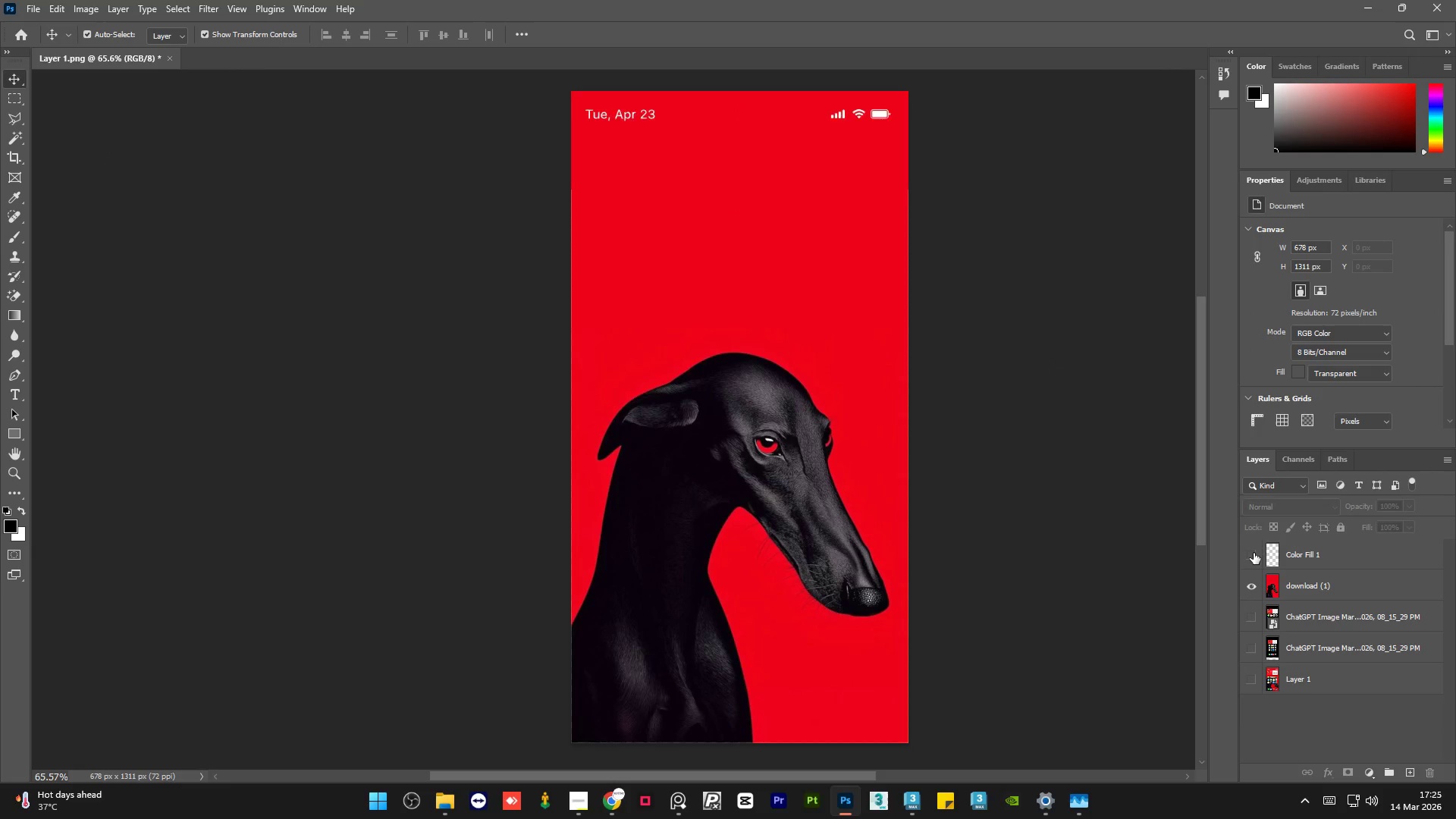 
double_click([1254, 553])
 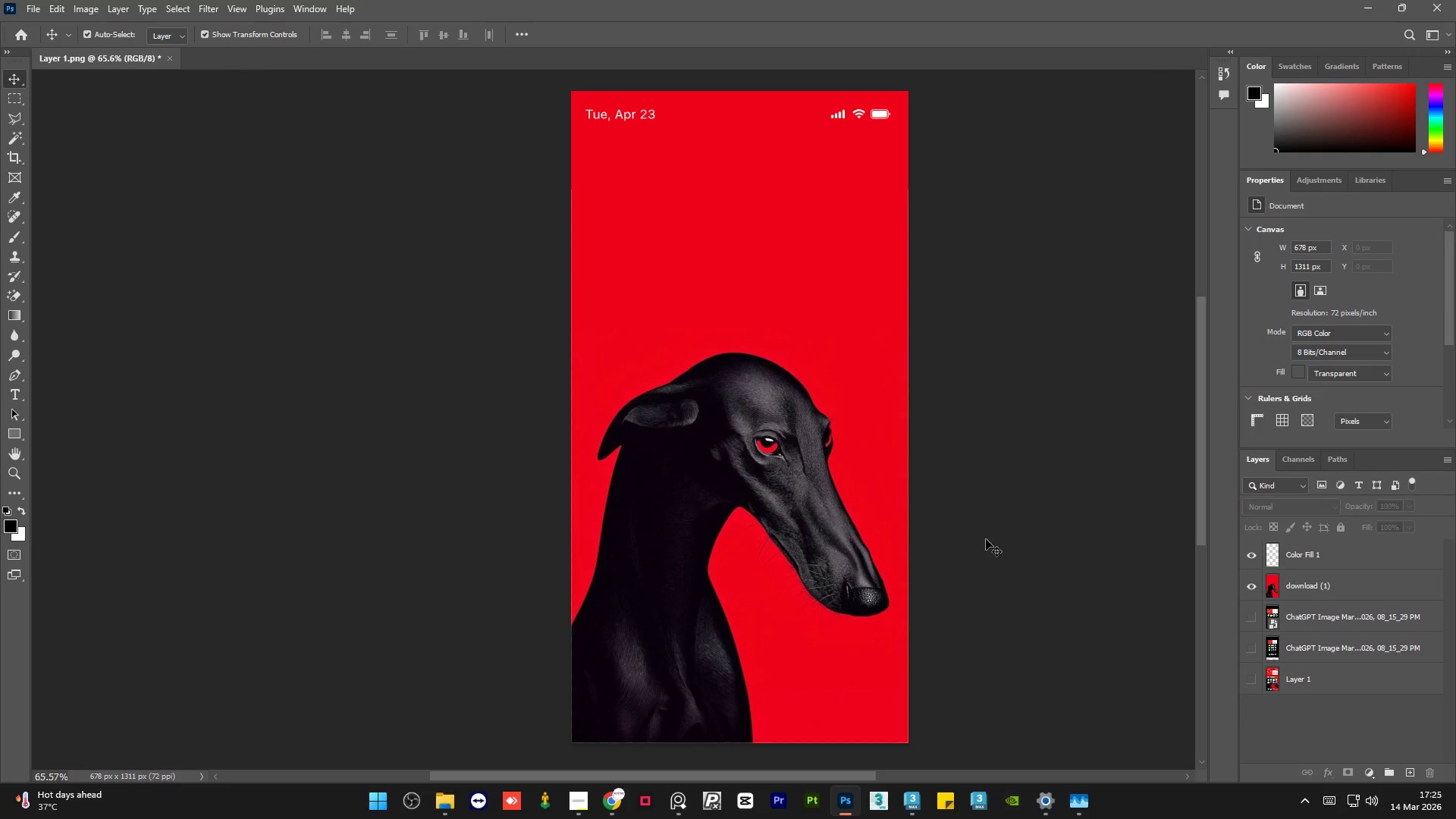 
scroll: coordinate [984, 539], scroll_direction: none, amount: 0.0
 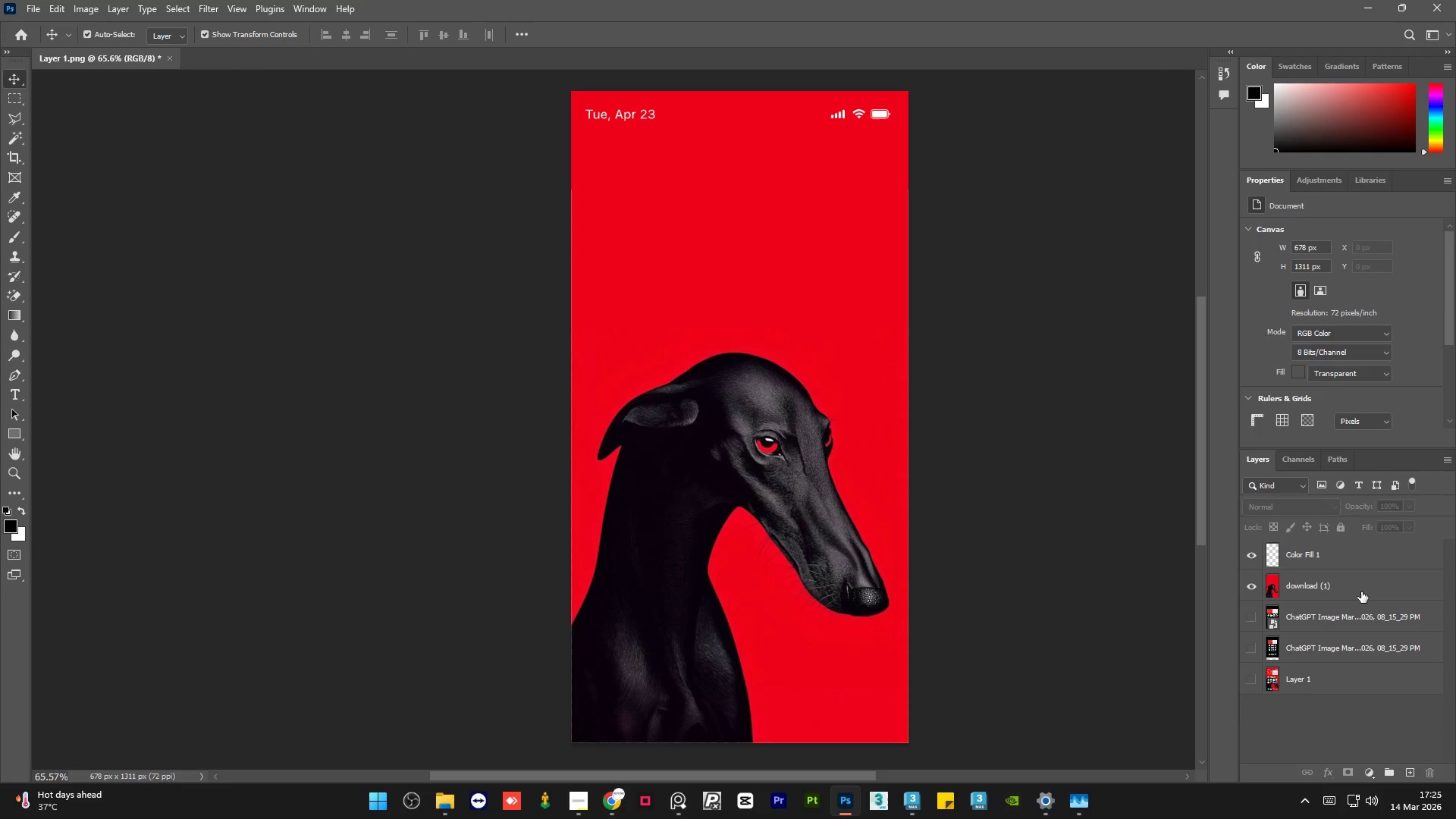 
left_click([1367, 589])
 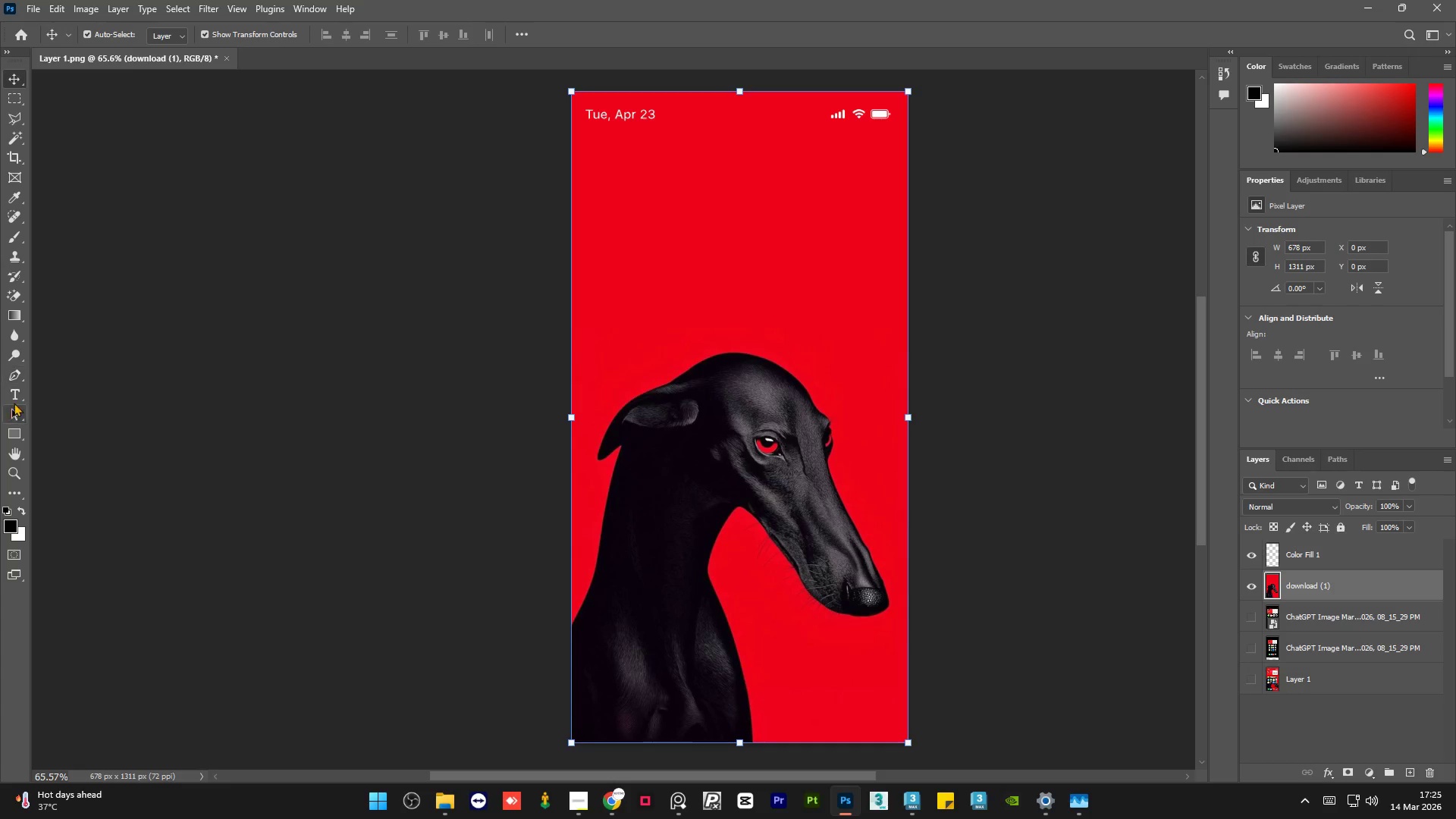 
left_click([18, 395])
 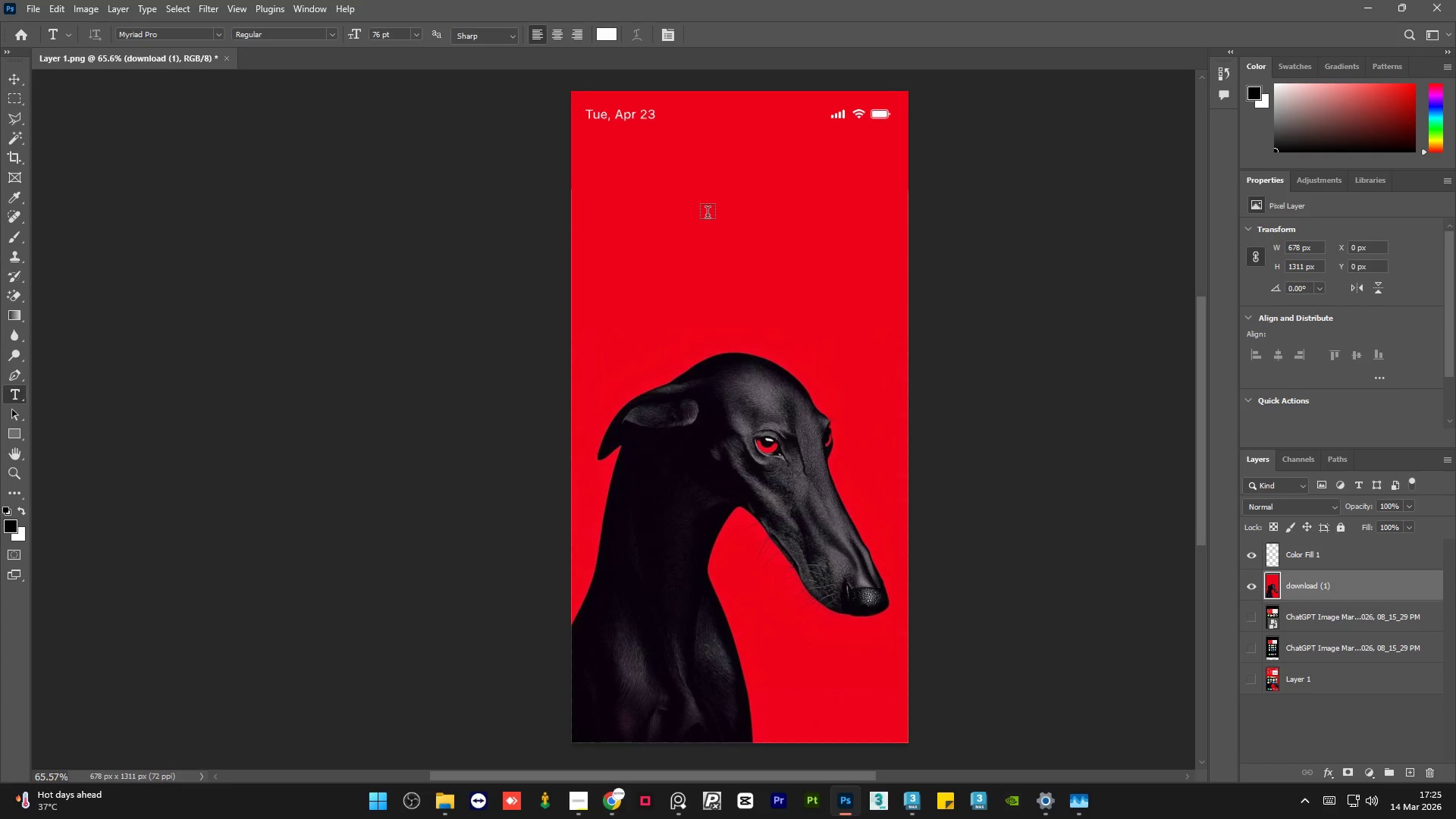 
left_click([709, 211])
 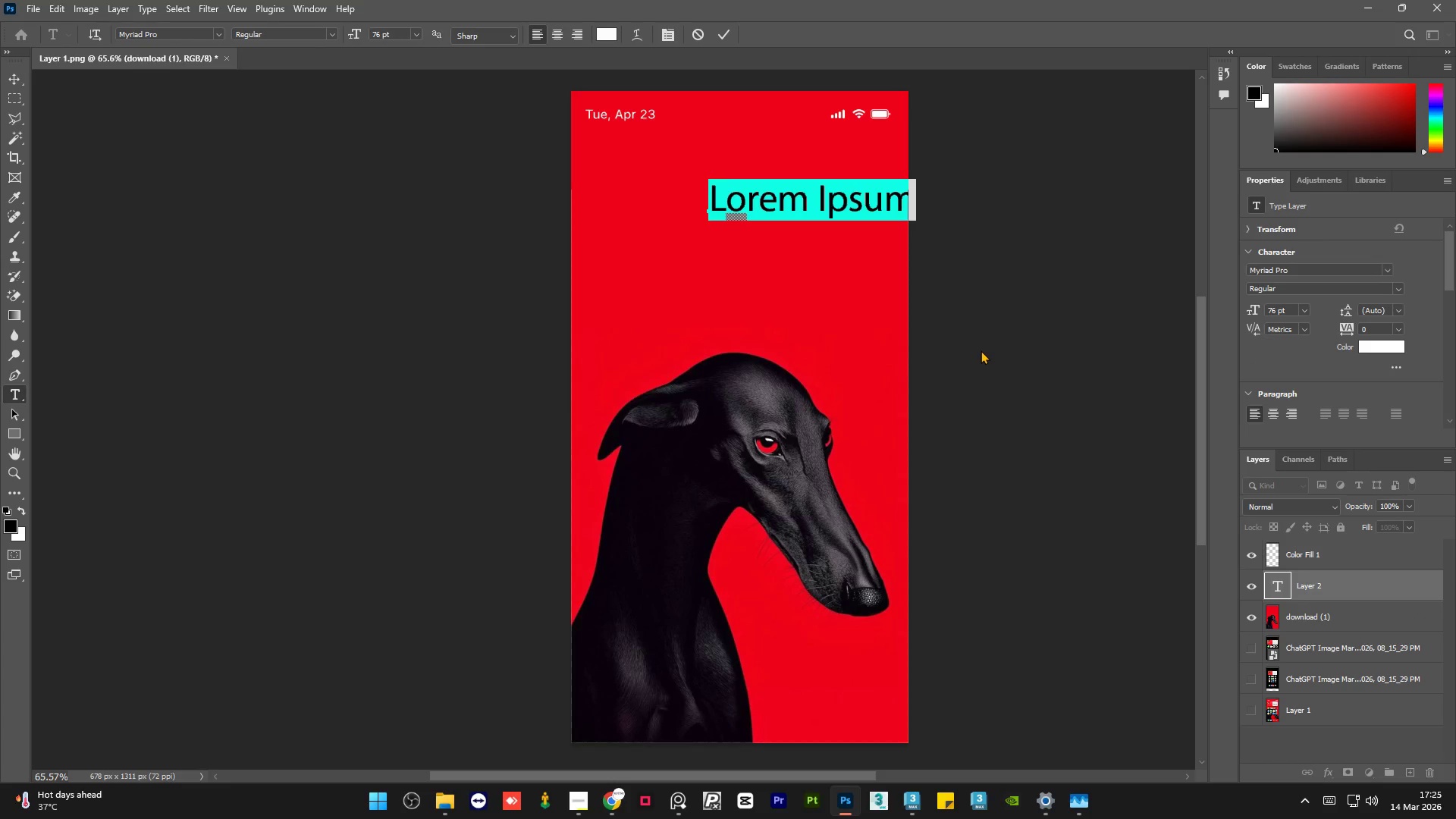 
wait(5.62)
 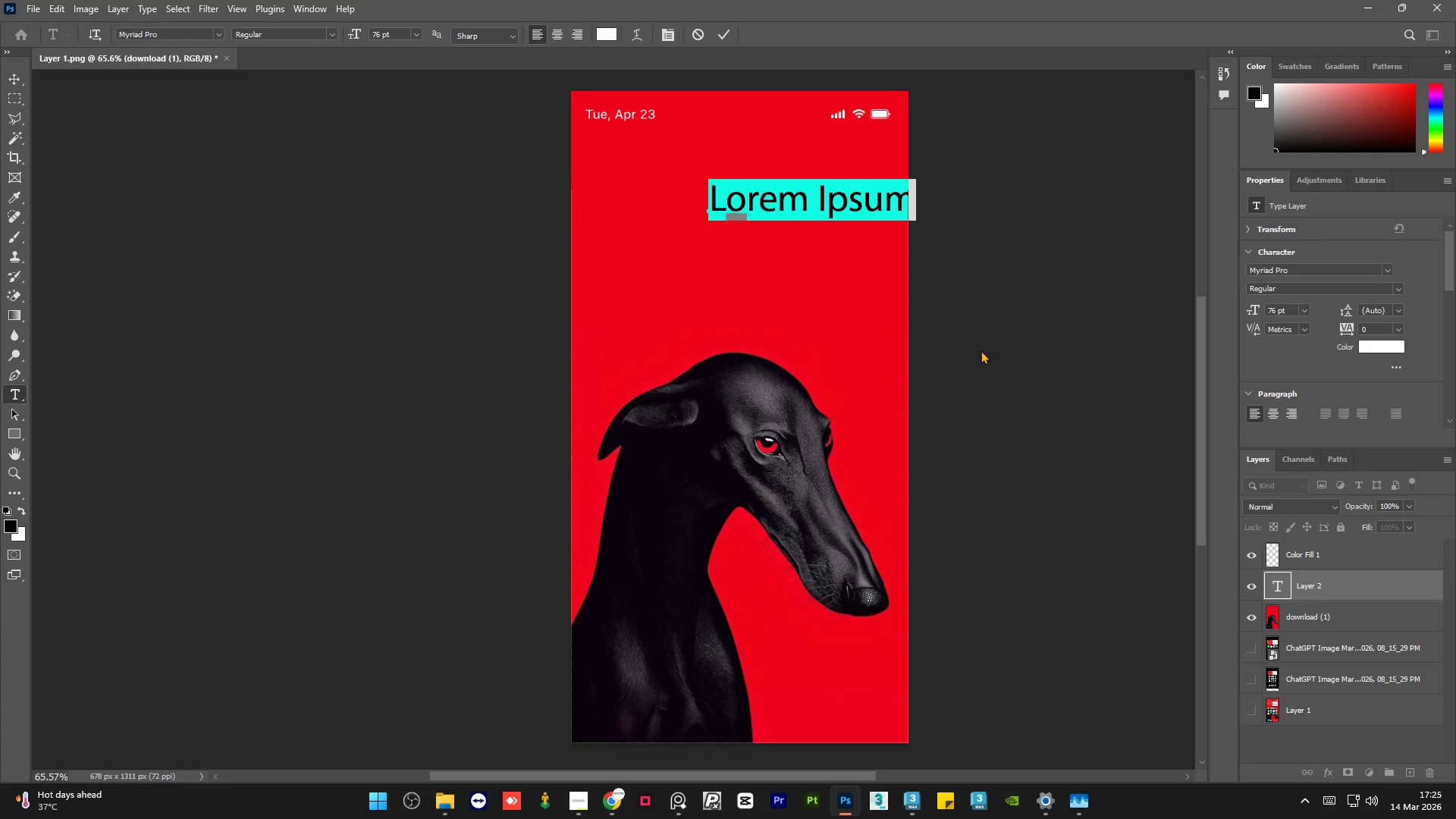 
key(Numpad7)
 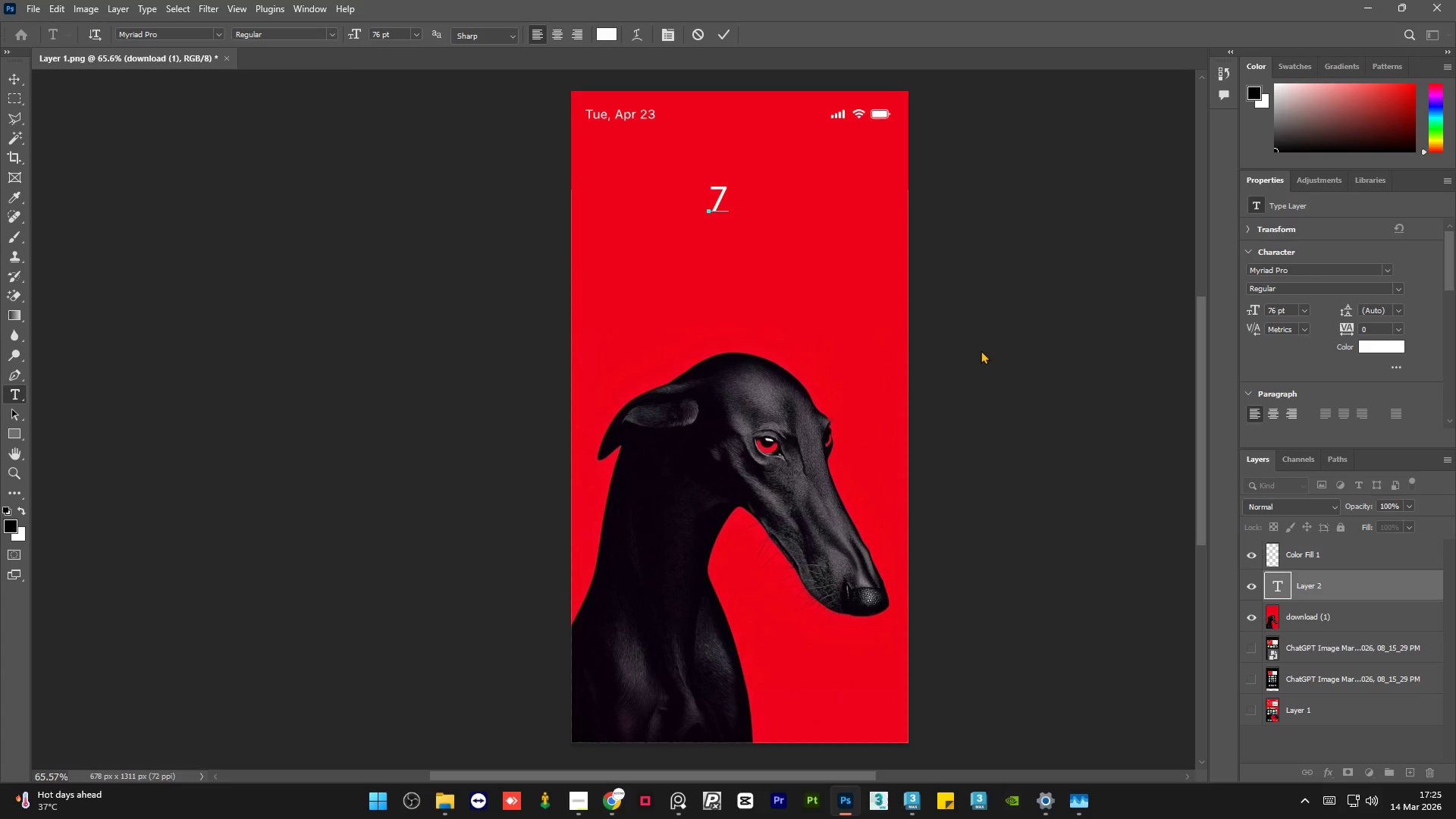 
key(Shift+Semicolon)
 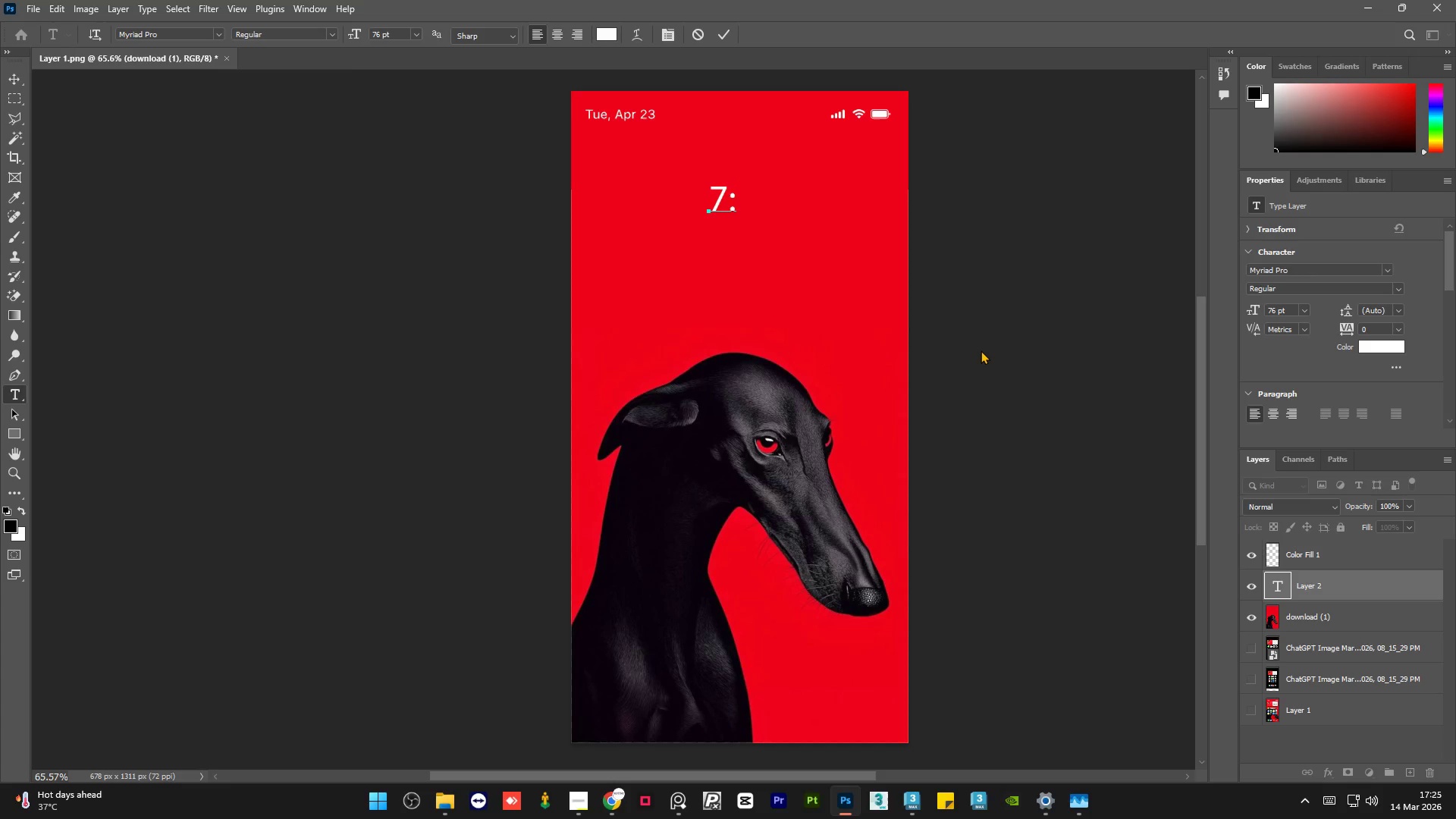 
key(1)
 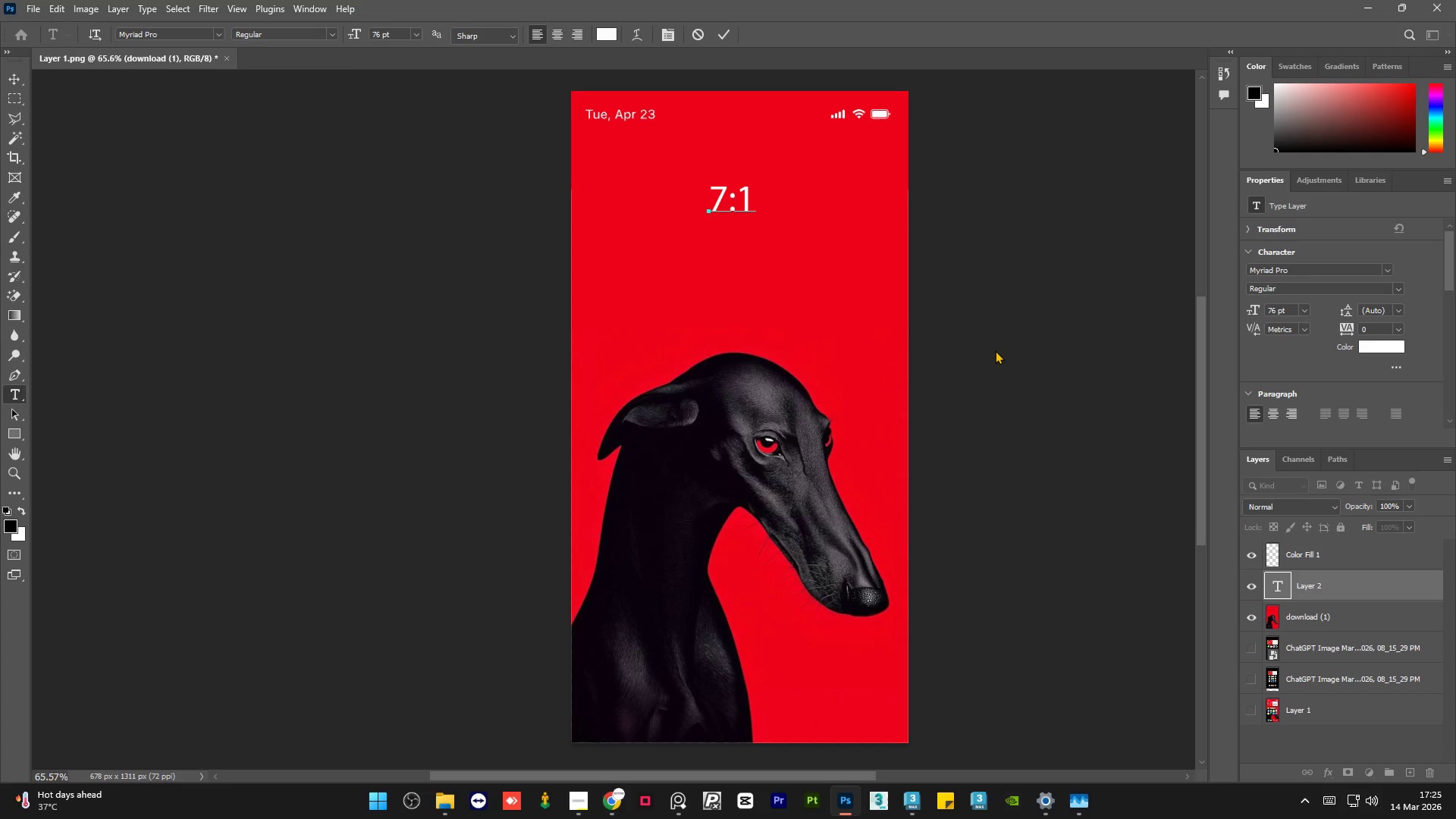 
key(1)
 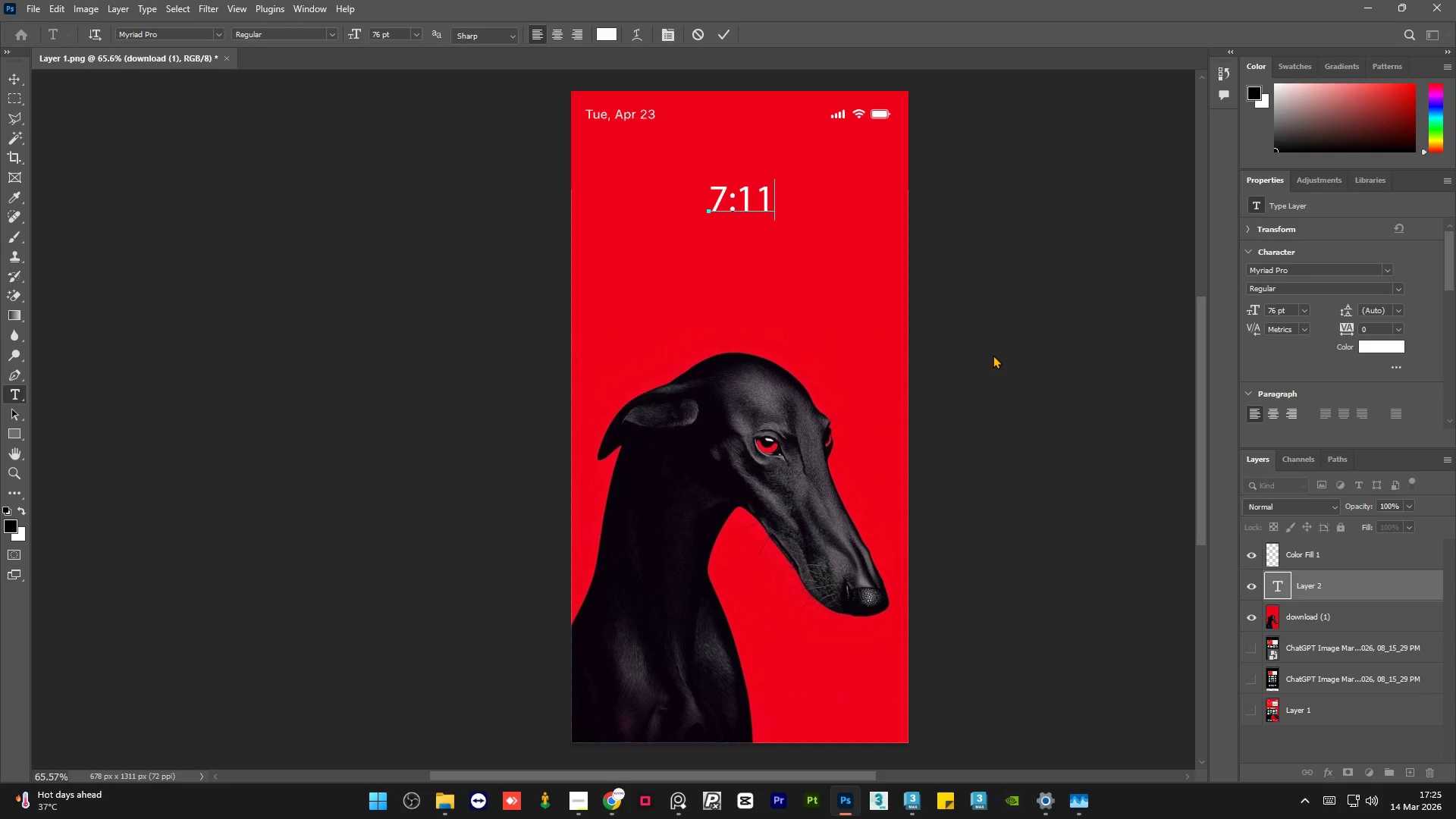 
key(Backspace)
 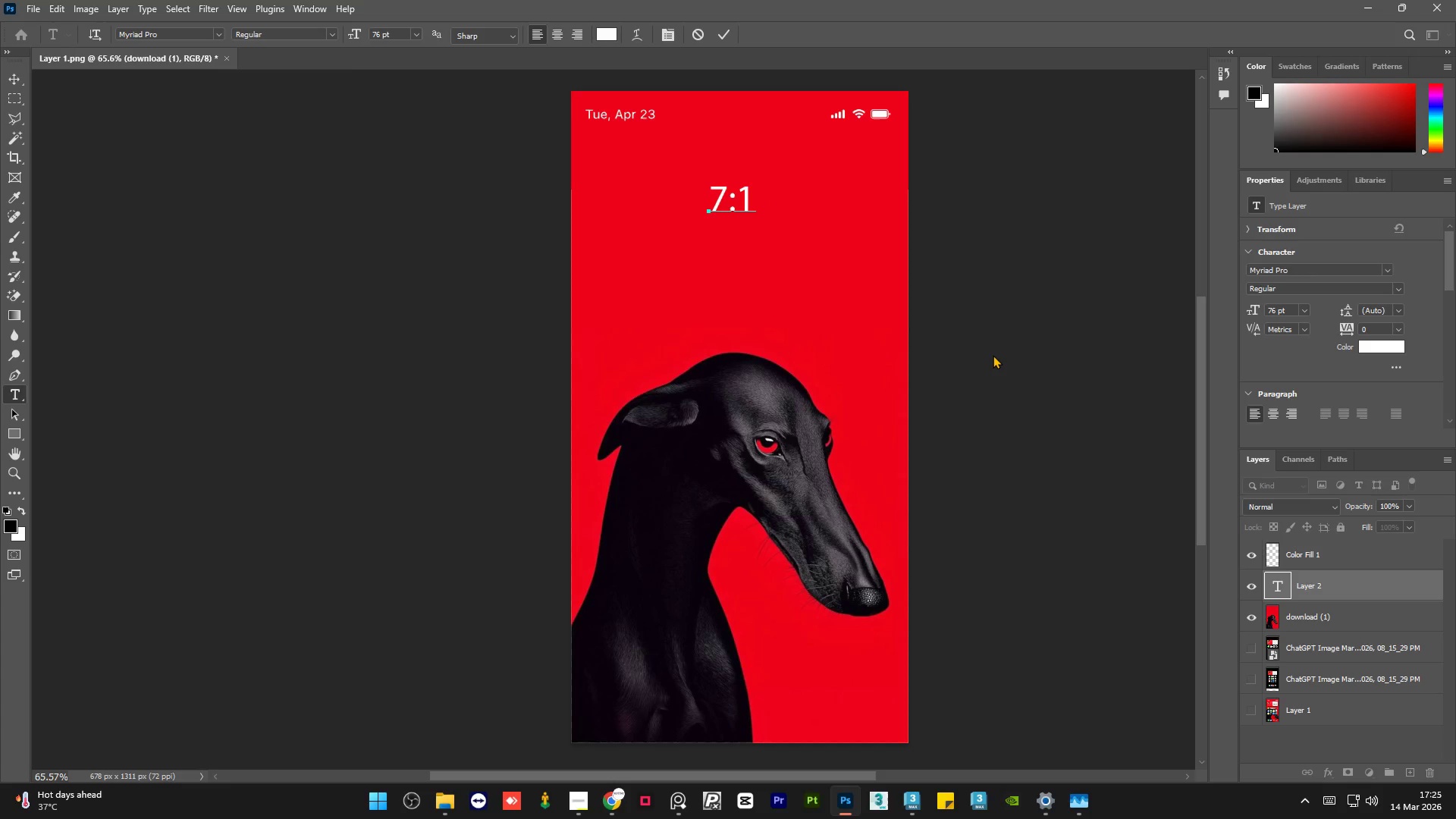 
key(9)
 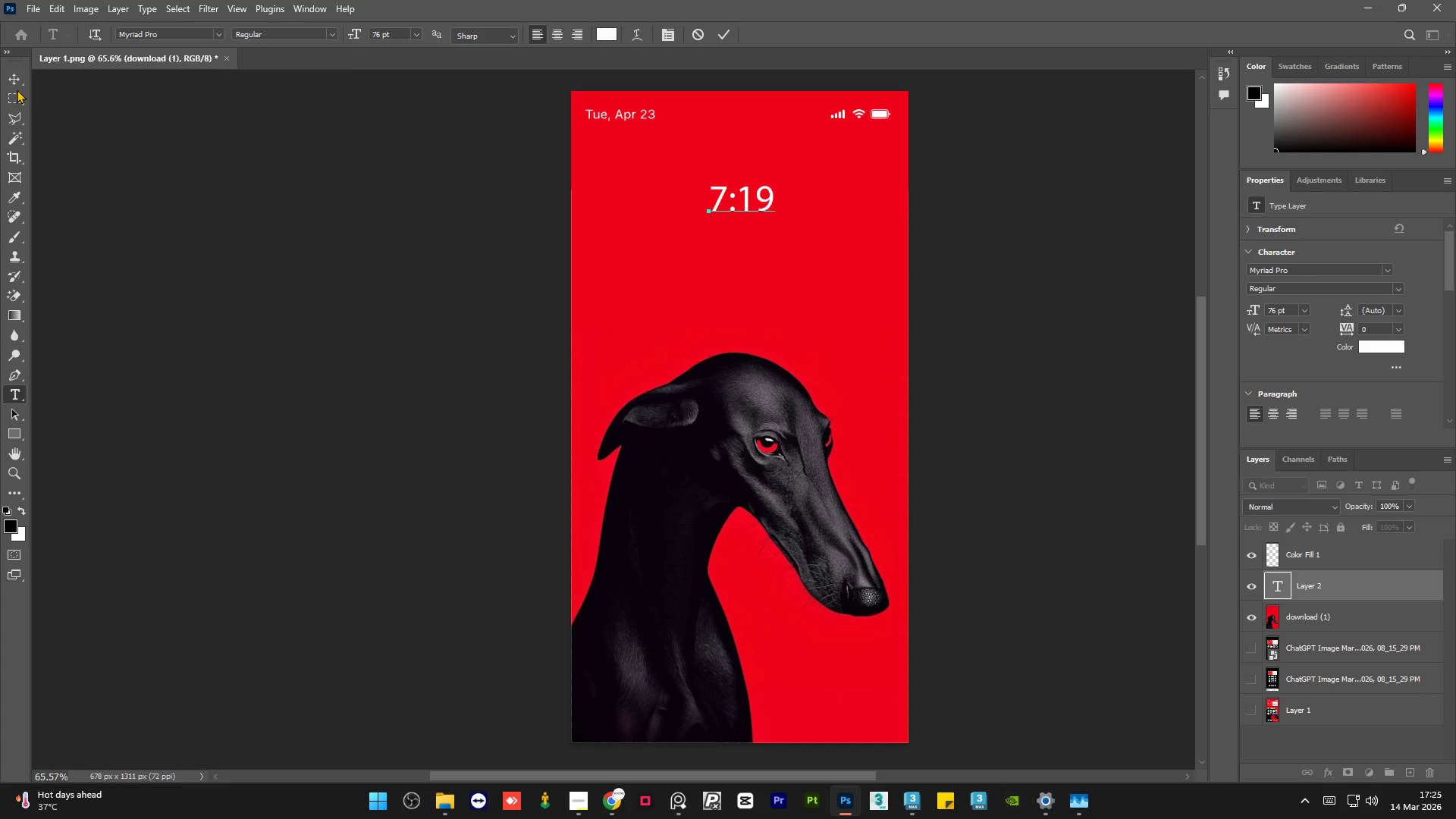 
left_click([17, 74])
 